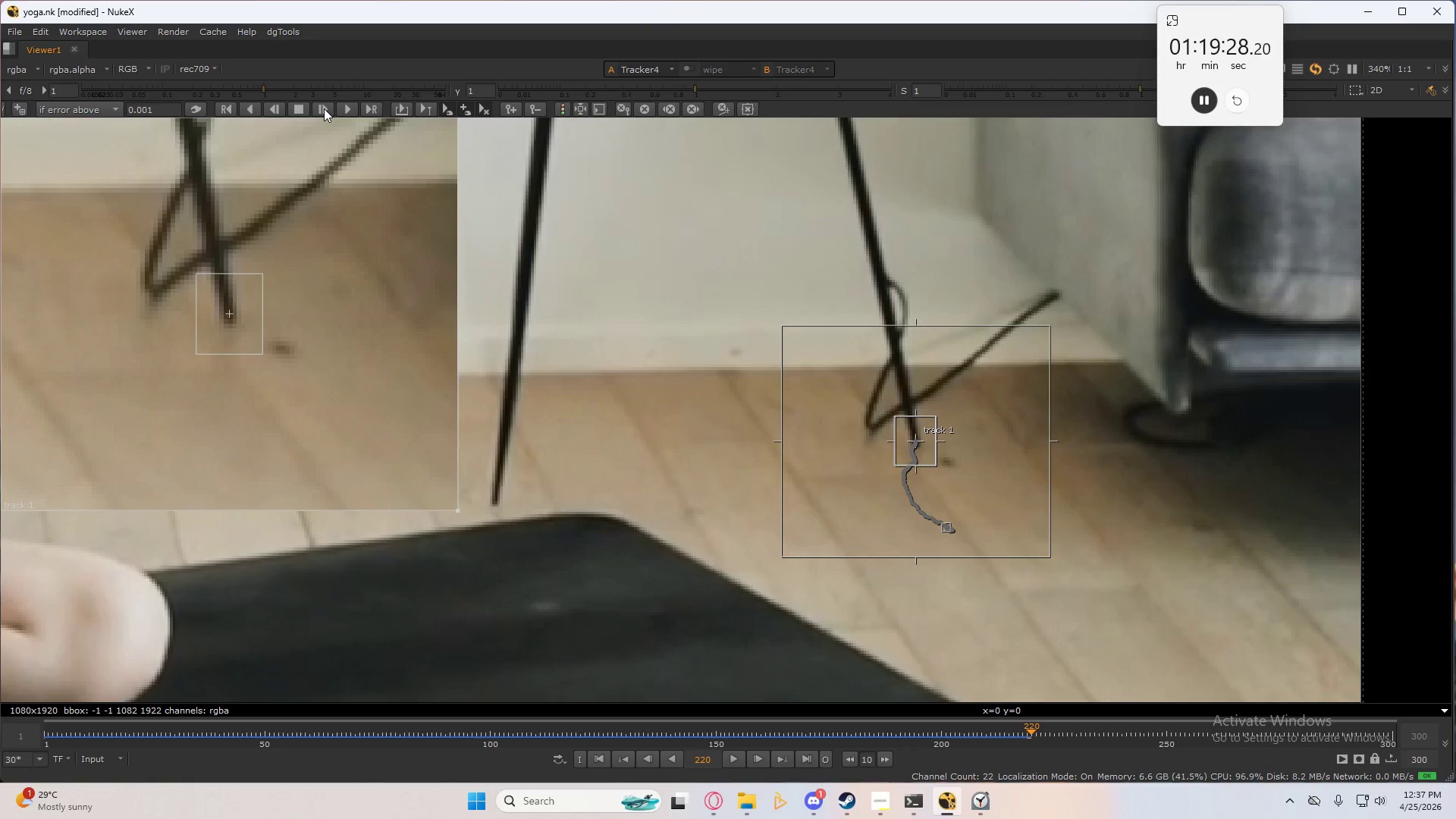 
left_click([324, 108])
 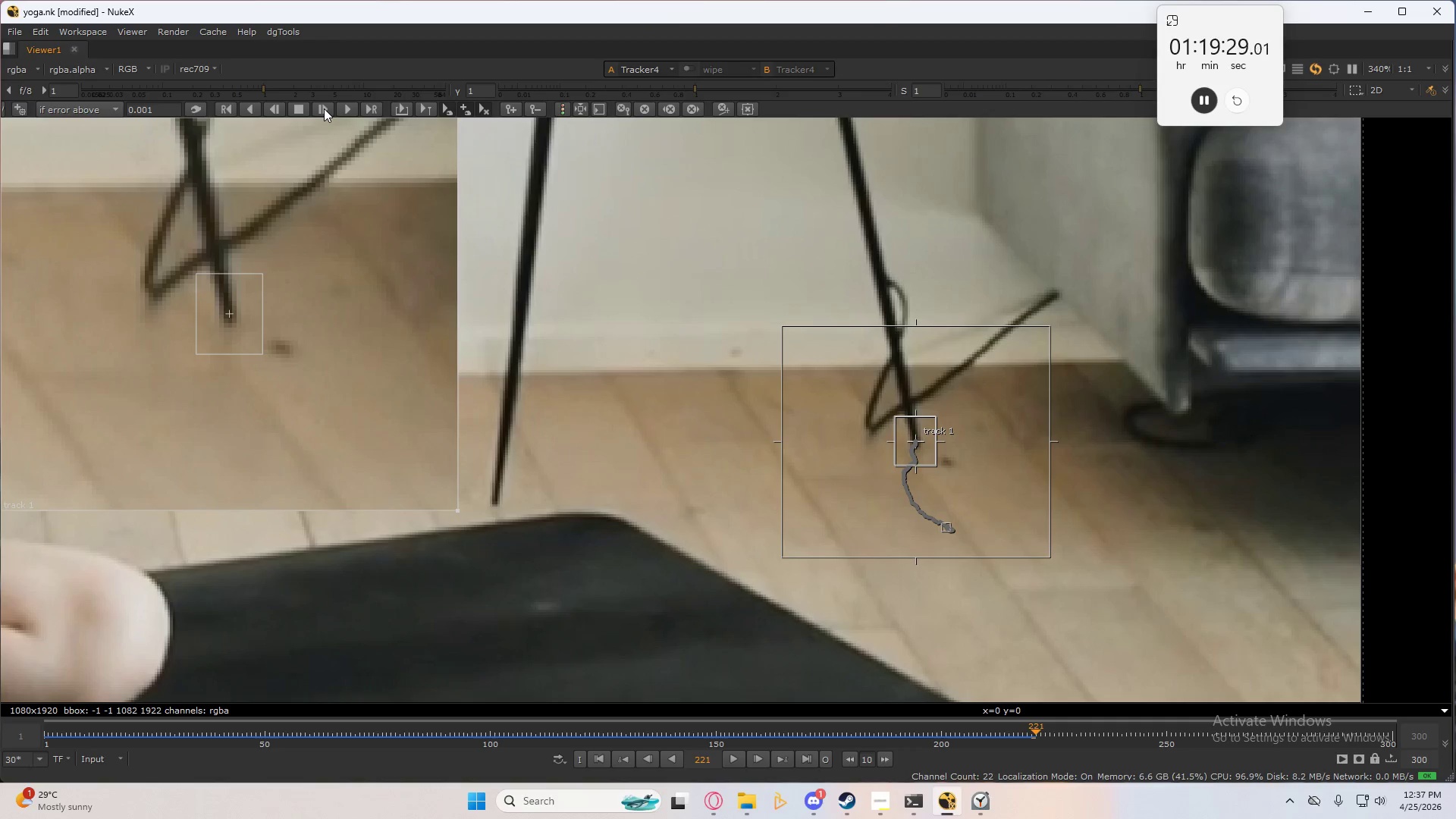 
left_click([324, 108])
 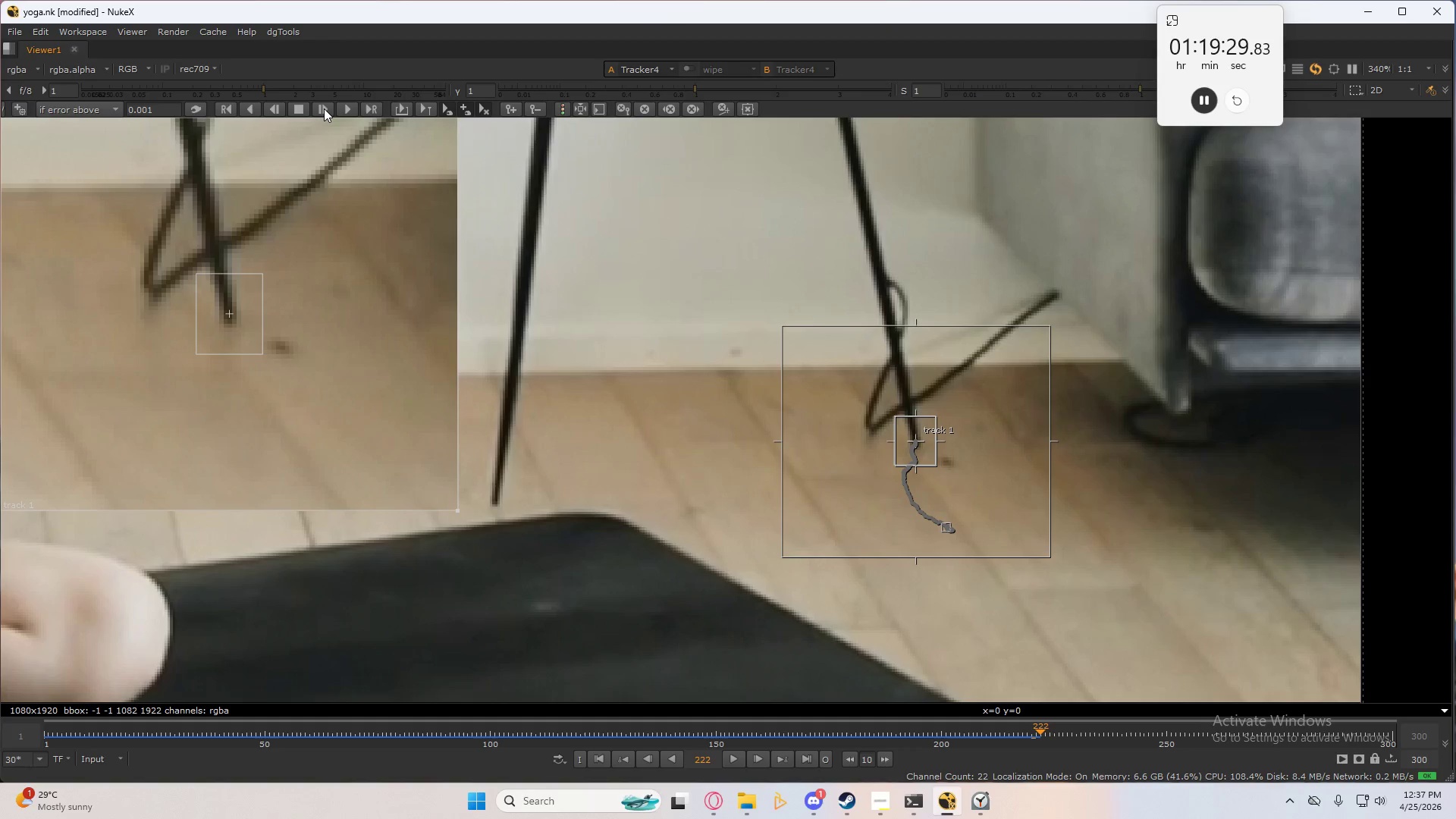 
left_click([324, 108])
 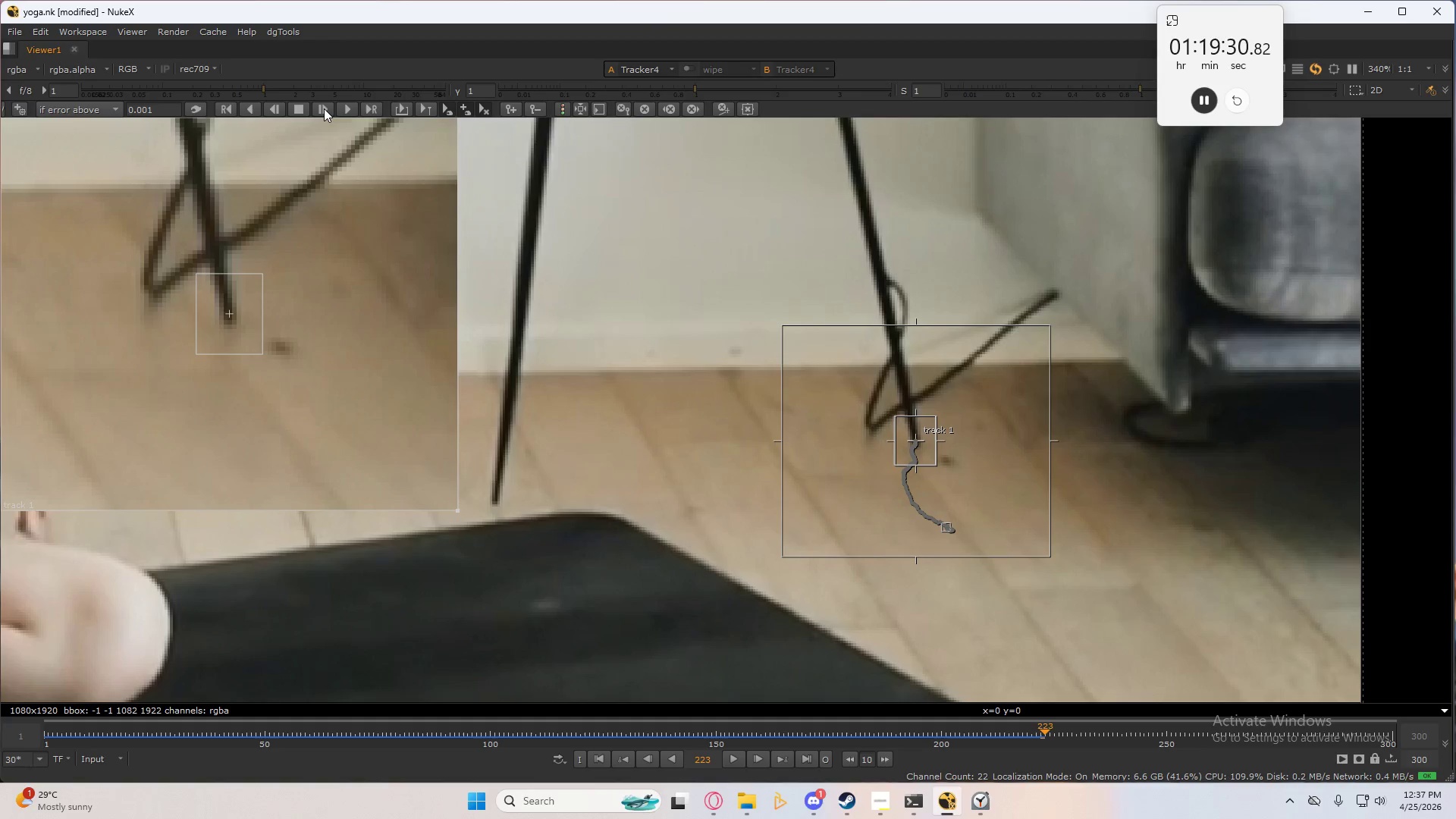 
left_click([324, 108])
 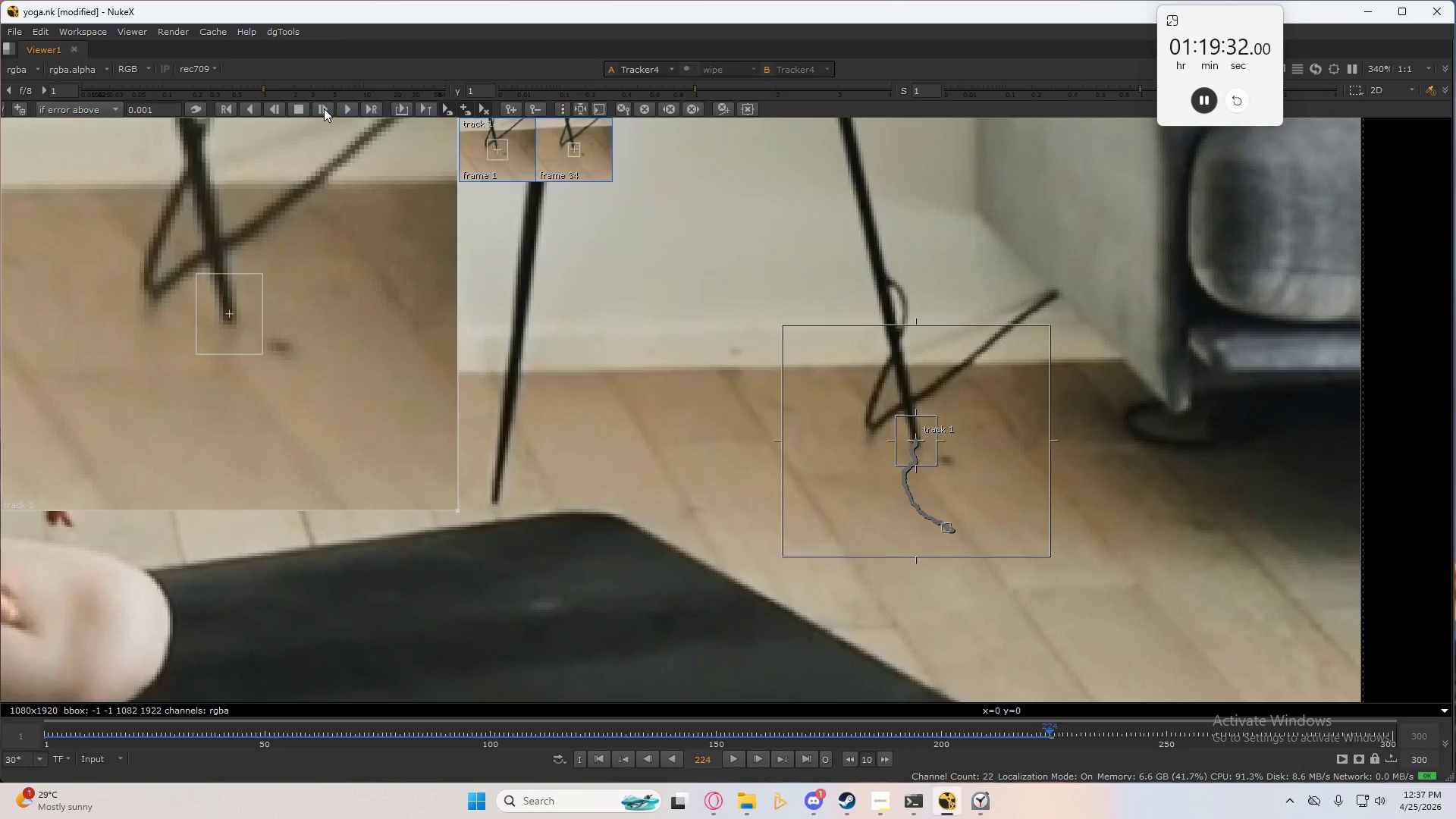 
left_click([324, 108])
 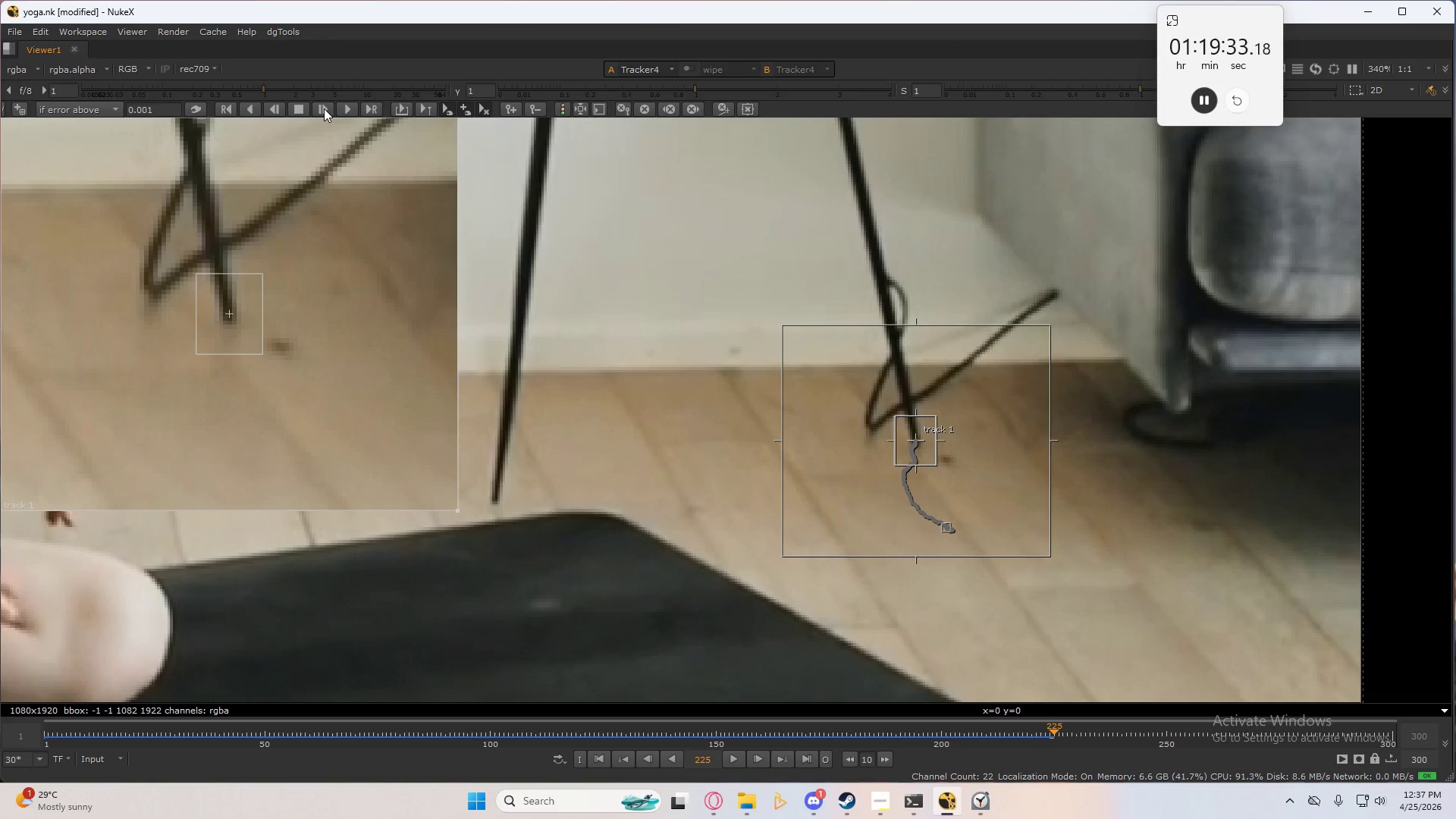 
left_click([324, 108])
 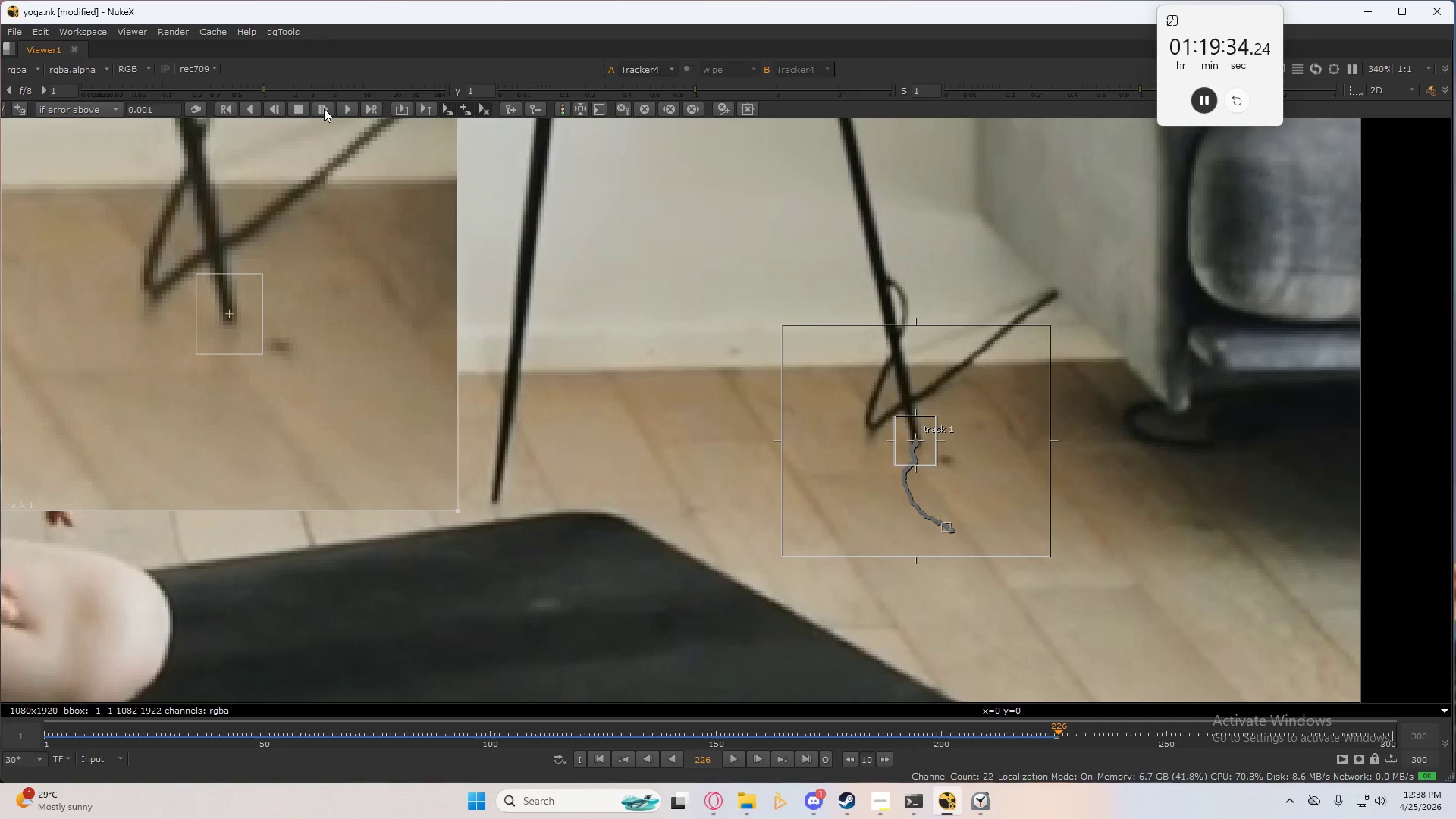 
left_click([324, 108])
 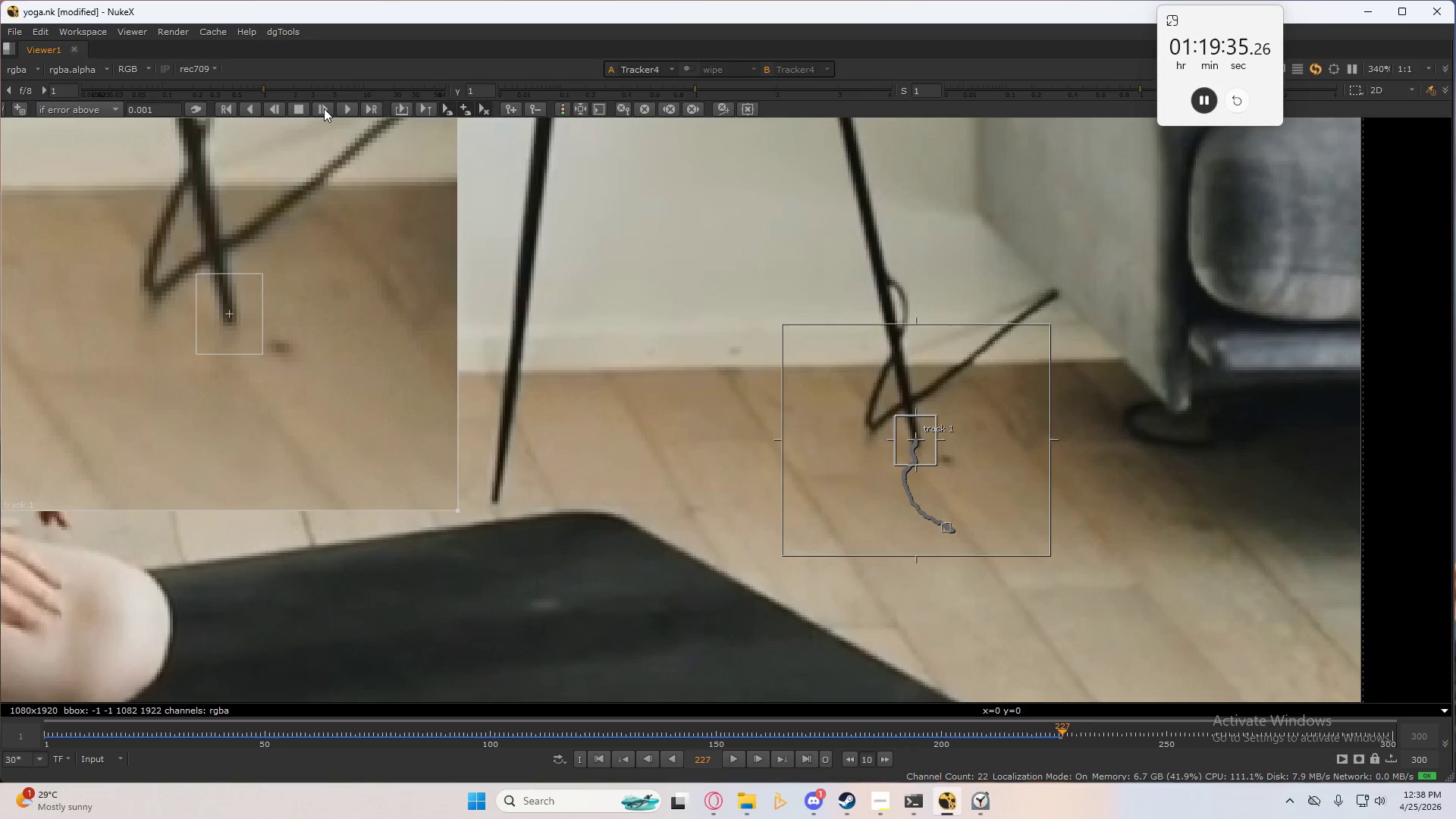 
left_click([324, 108])
 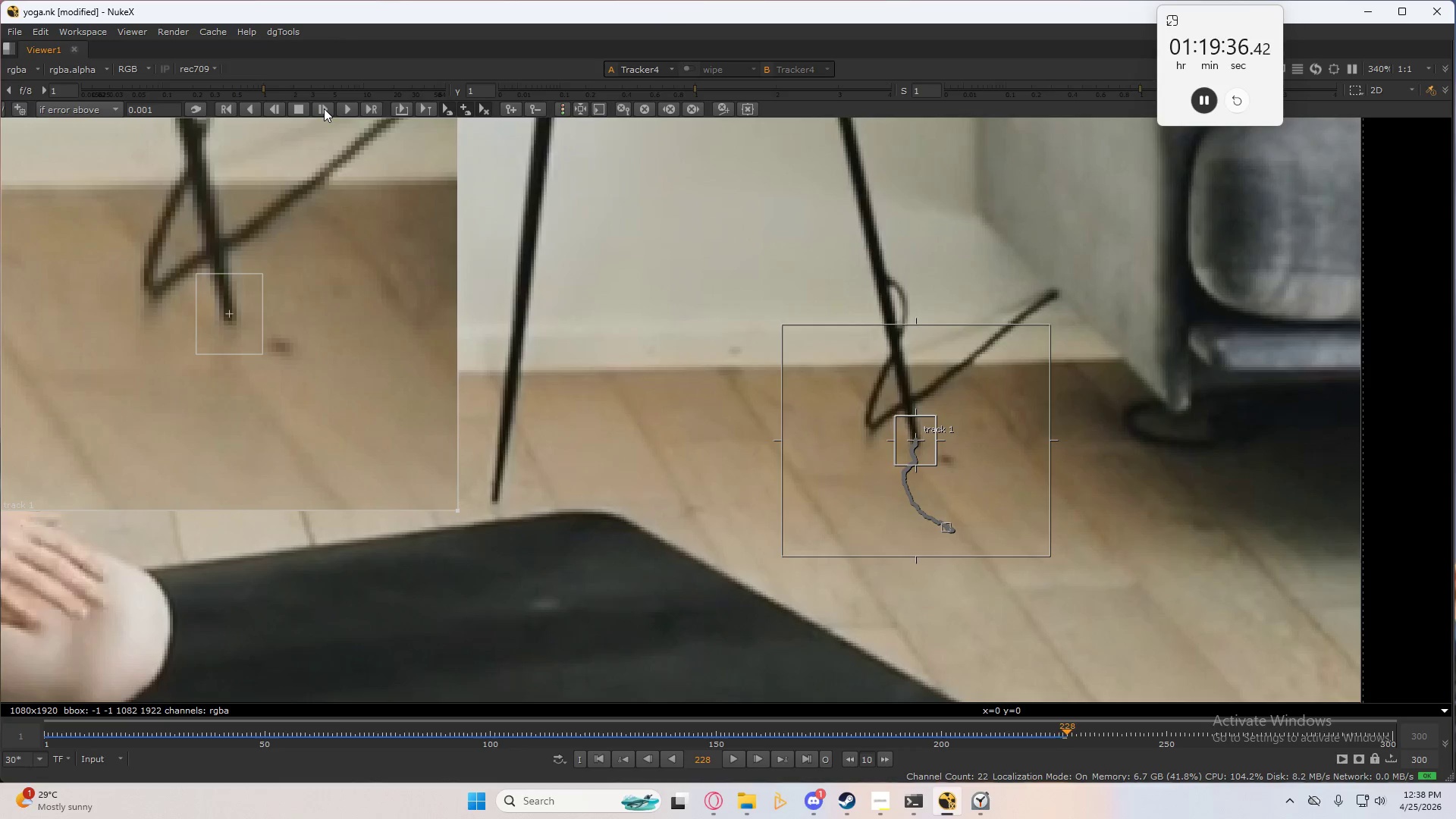 
left_click([324, 108])
 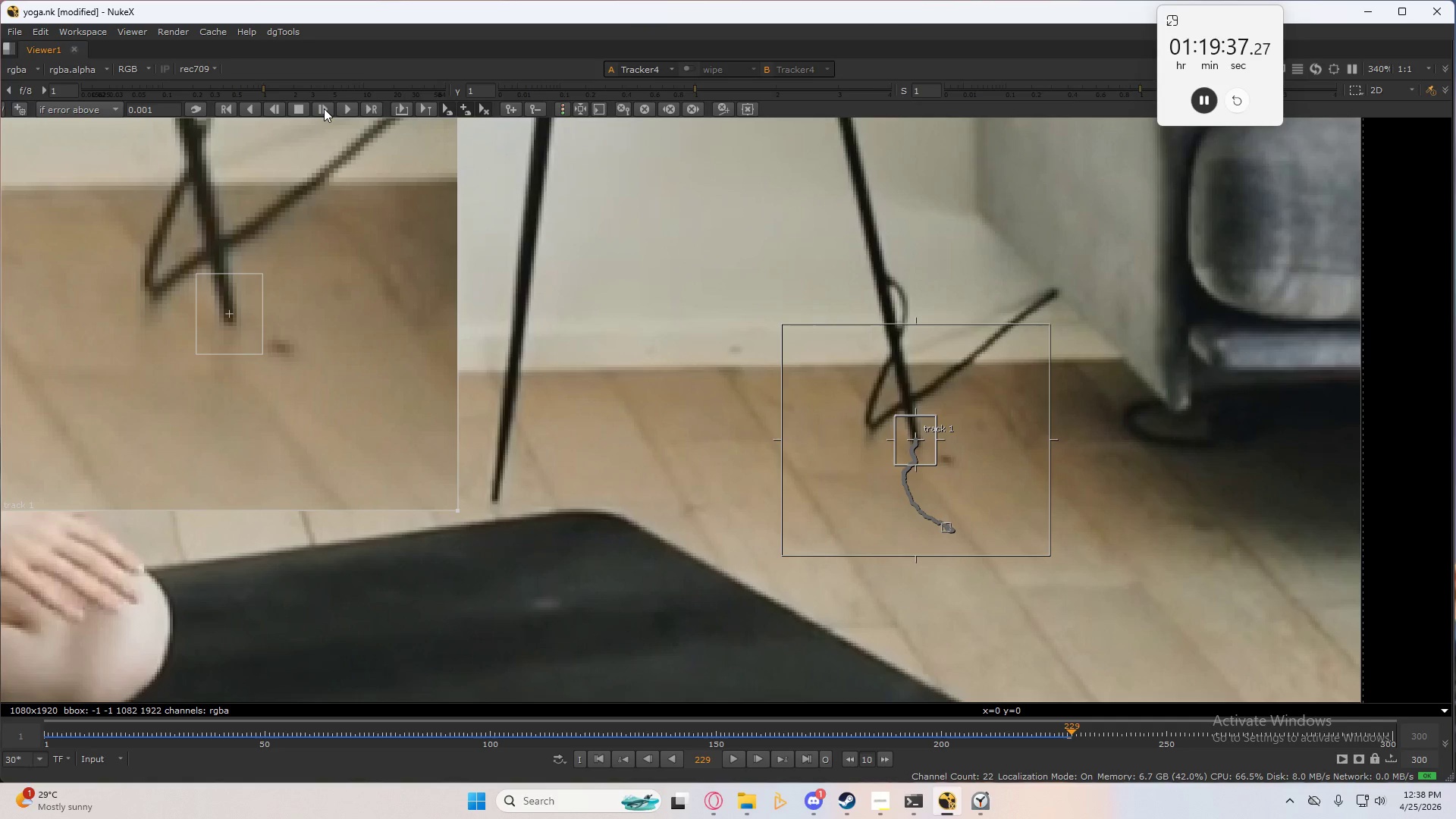 
left_click([324, 108])
 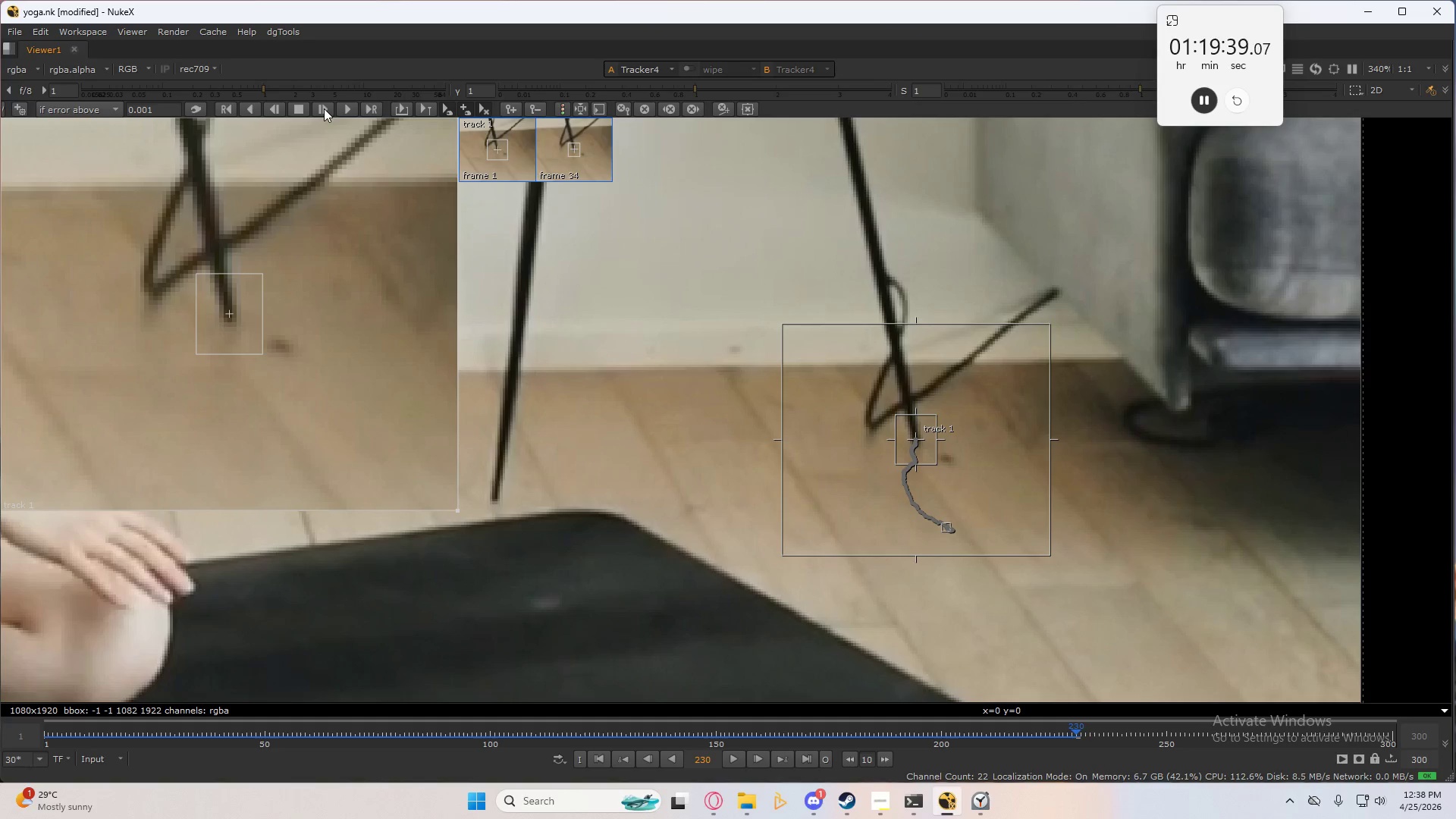 
left_click([324, 108])
 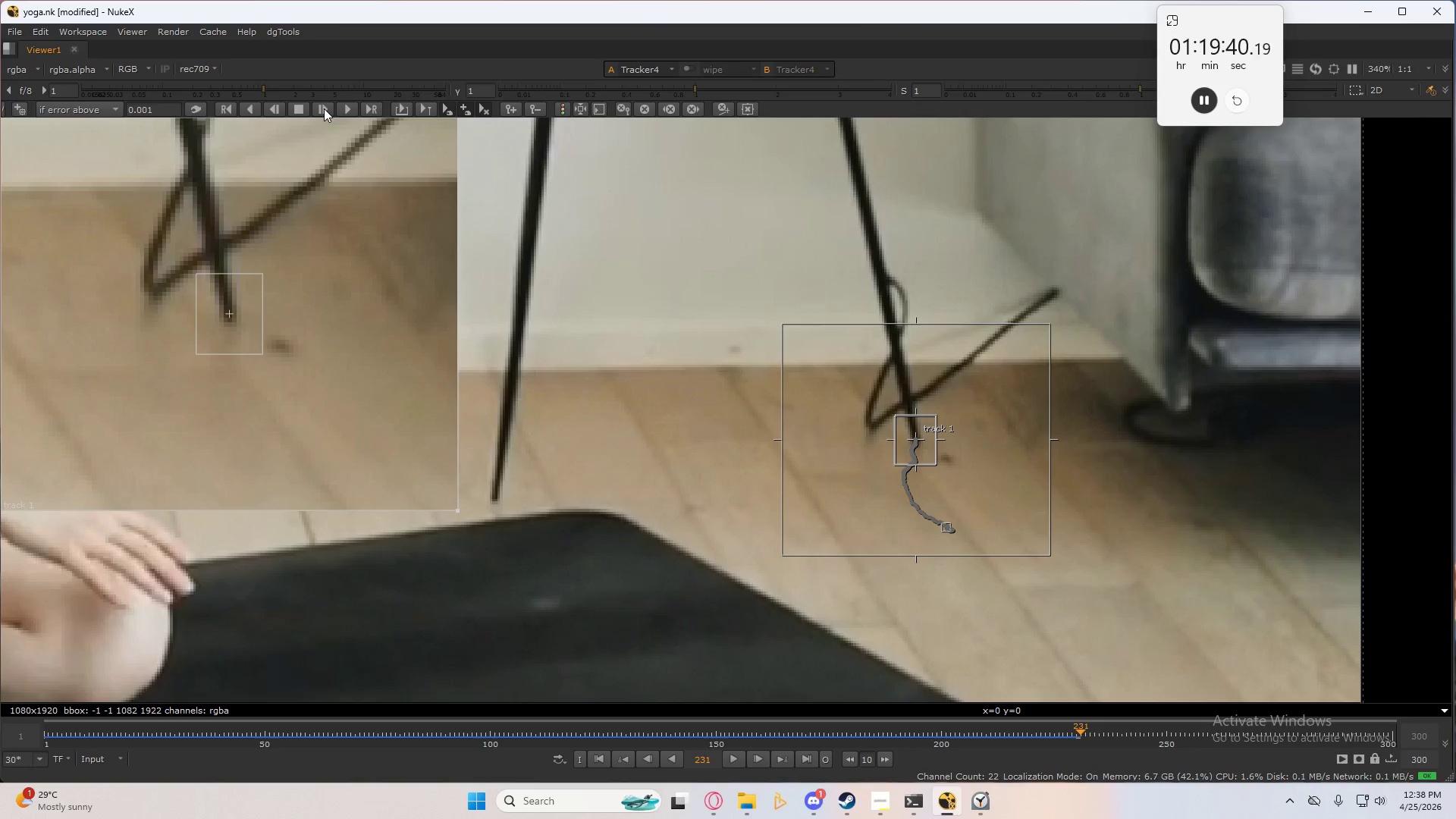 
left_click([324, 108])
 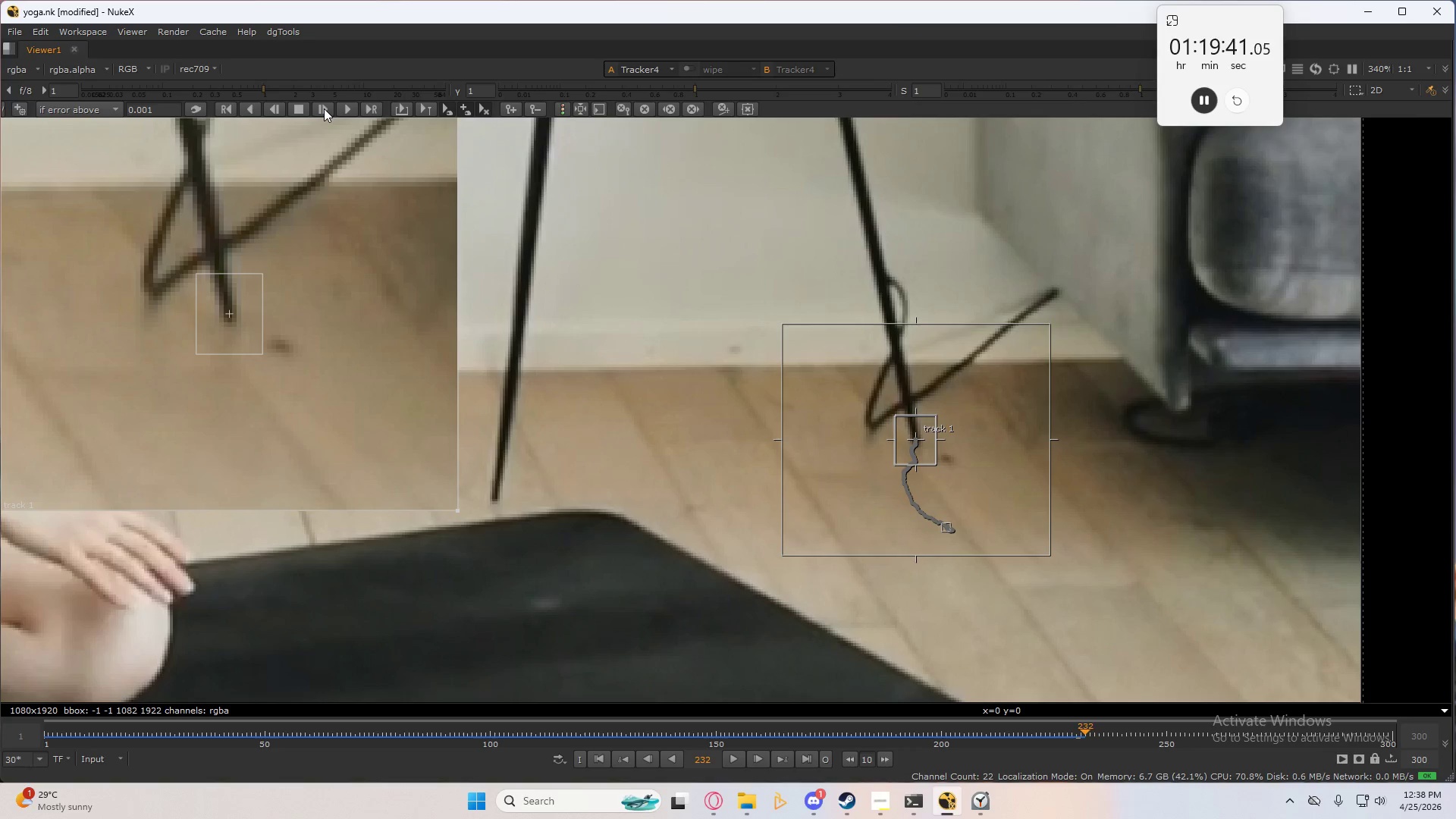 
left_click([324, 108])
 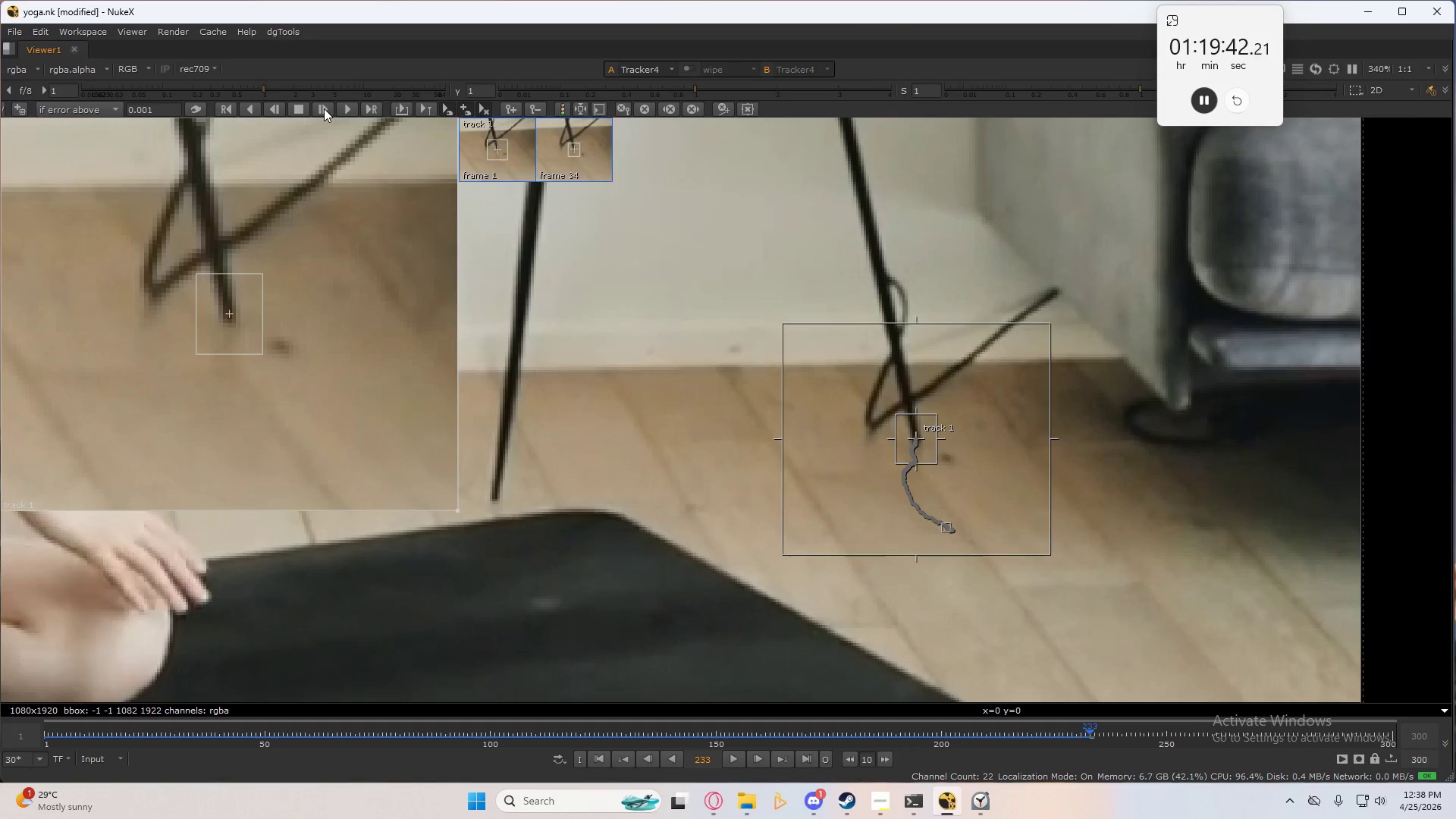 
left_click([324, 108])
 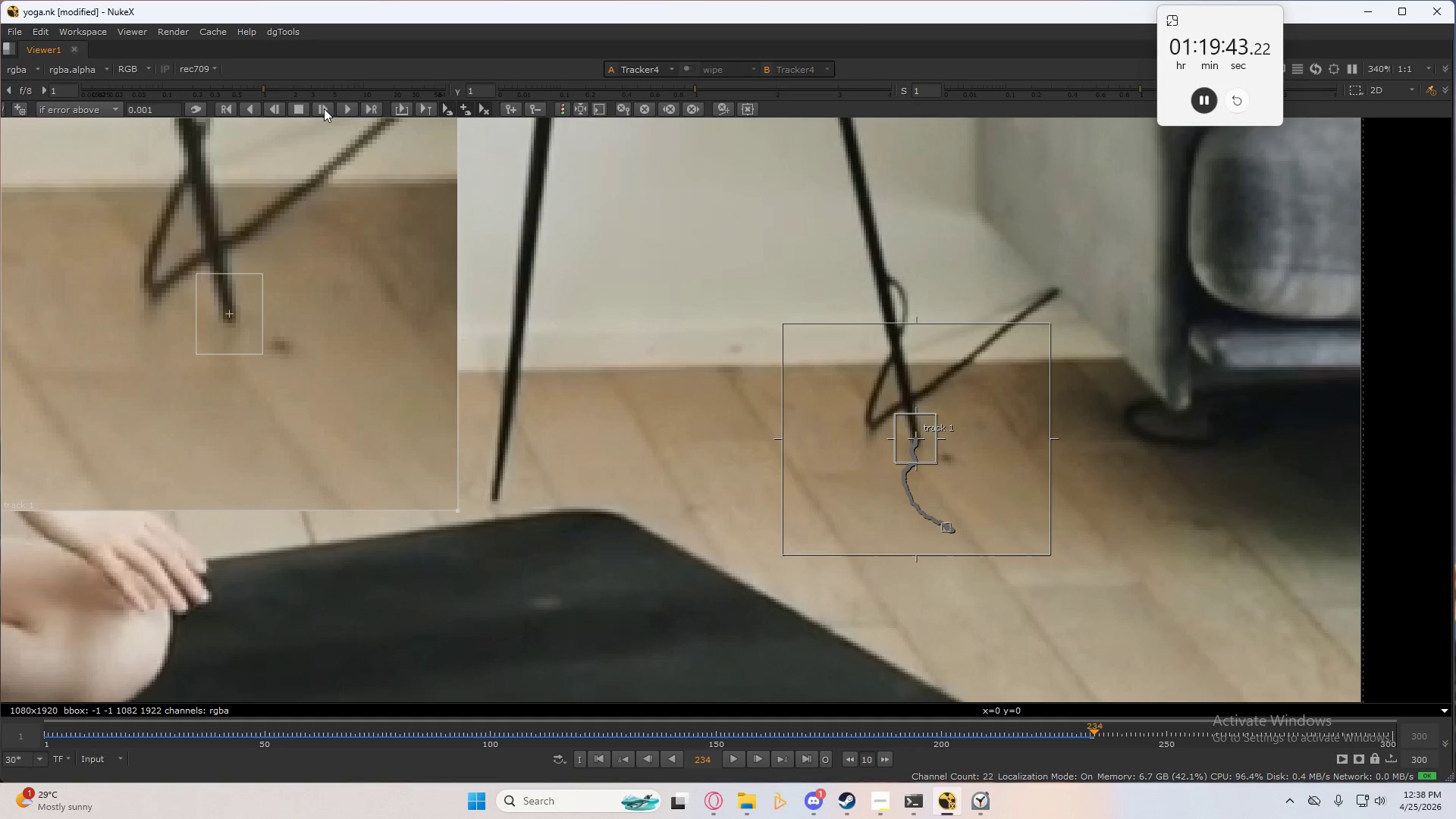 
left_click([324, 108])
 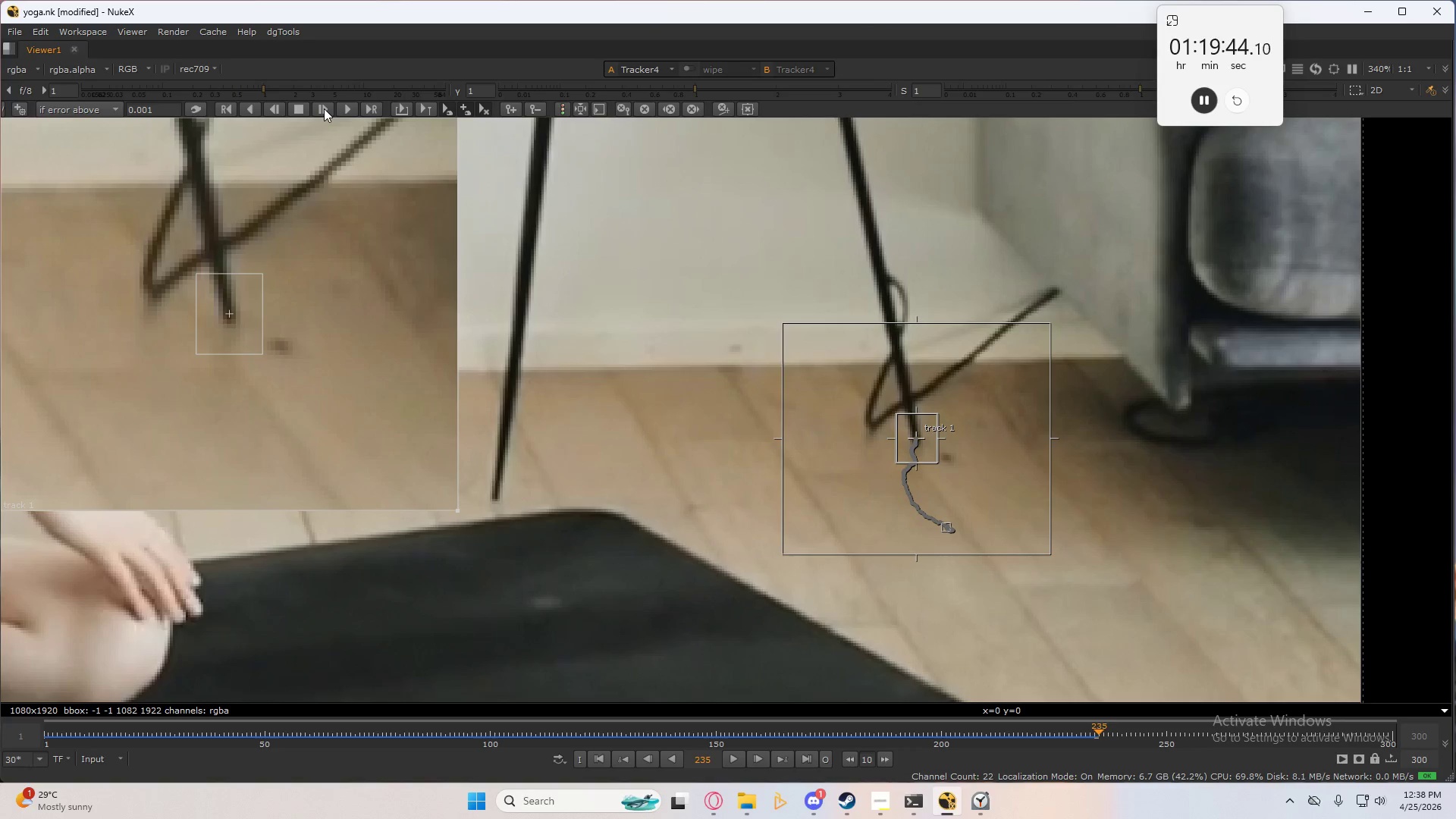 
left_click([324, 108])
 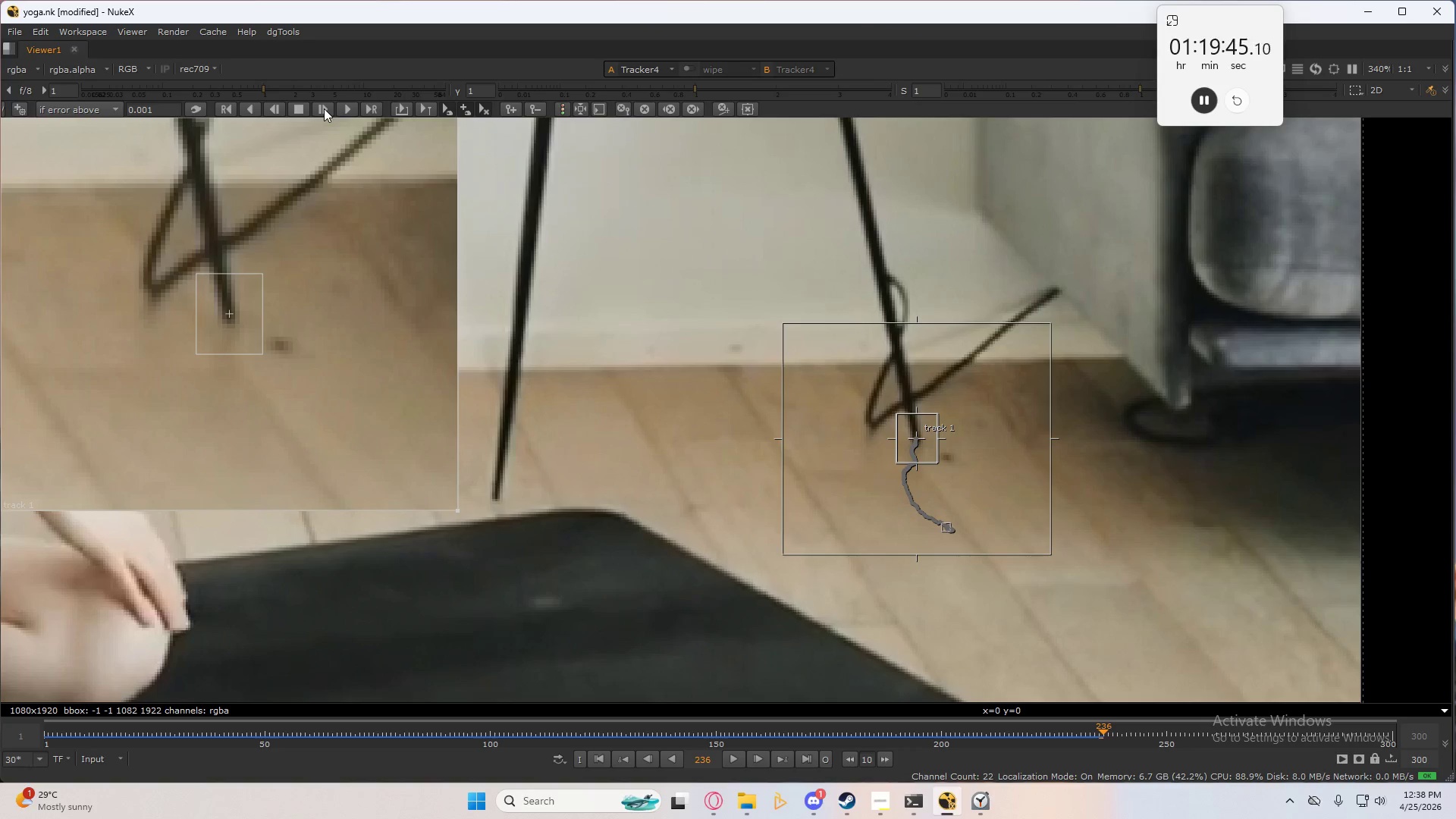 
left_click([324, 108])
 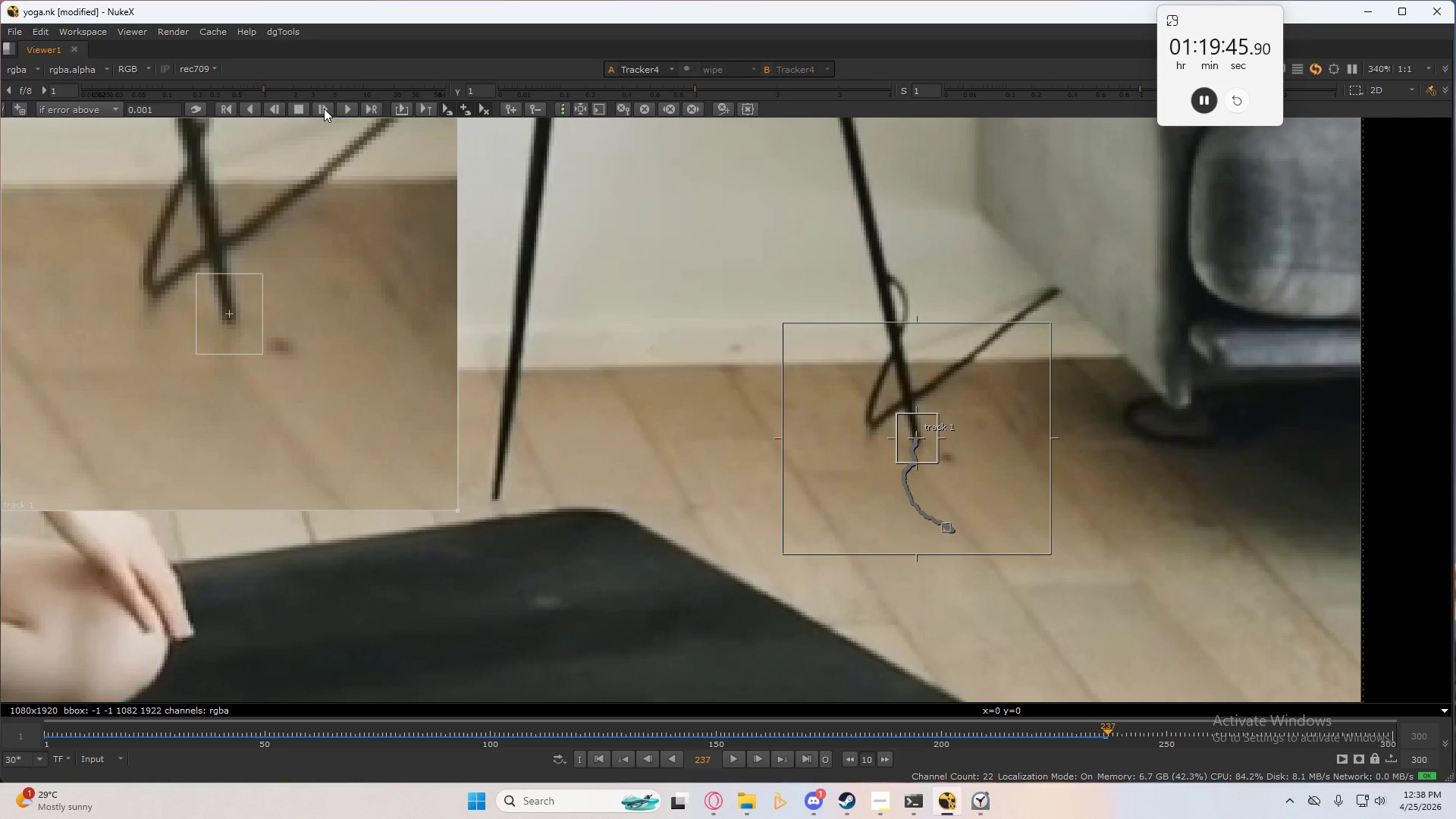 
left_click([324, 108])
 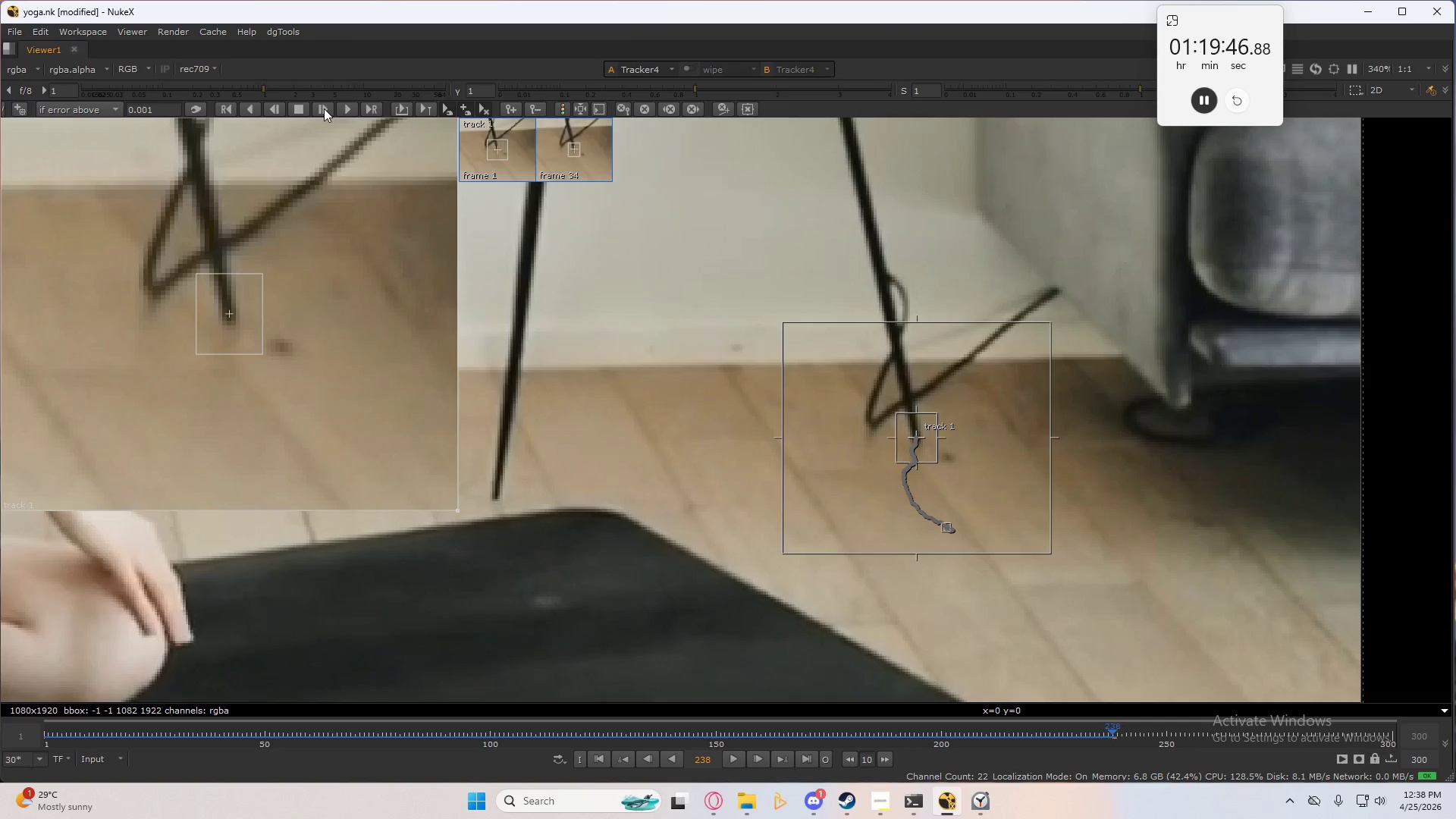 
left_click([324, 108])
 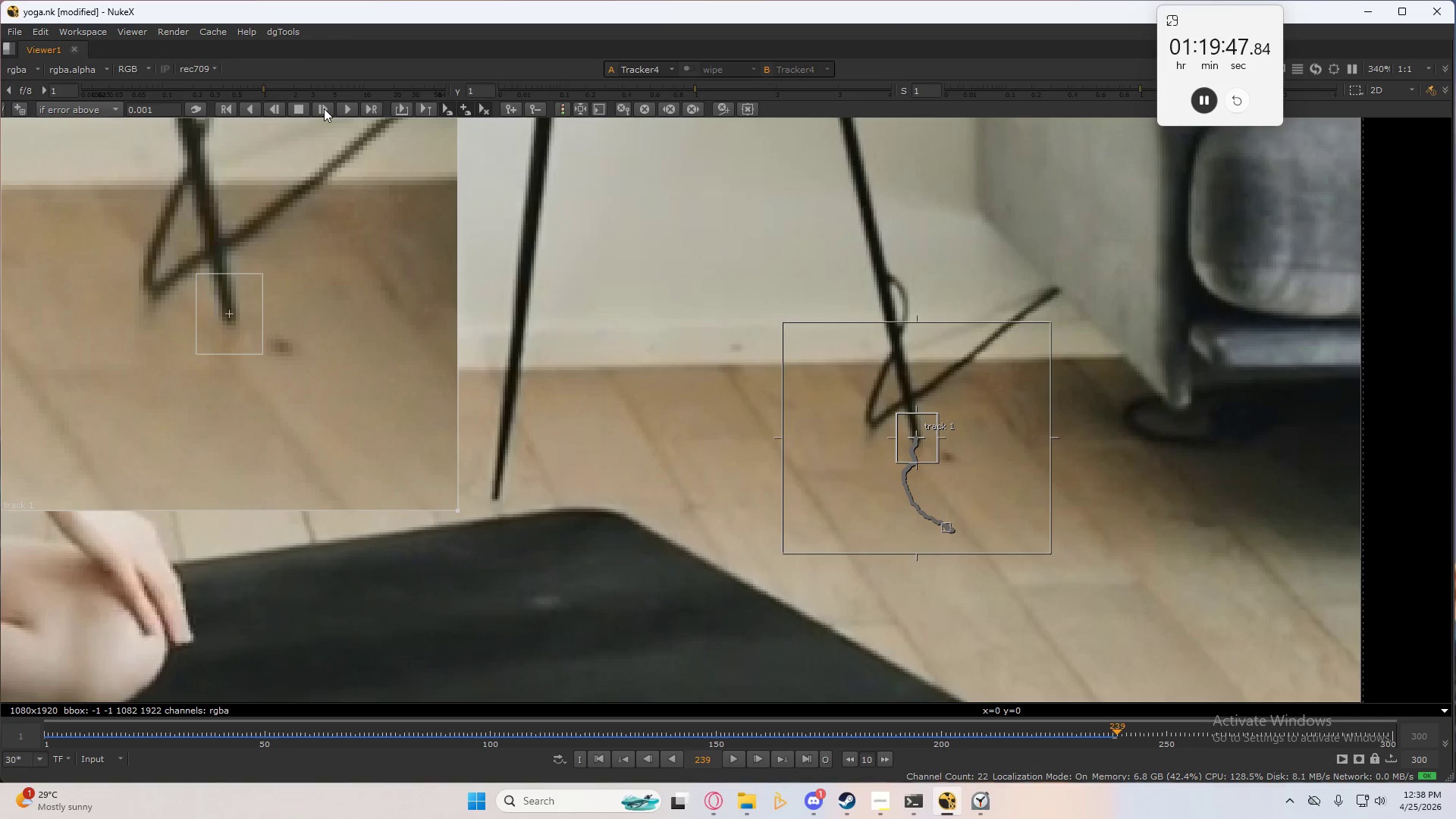 
left_click([324, 108])
 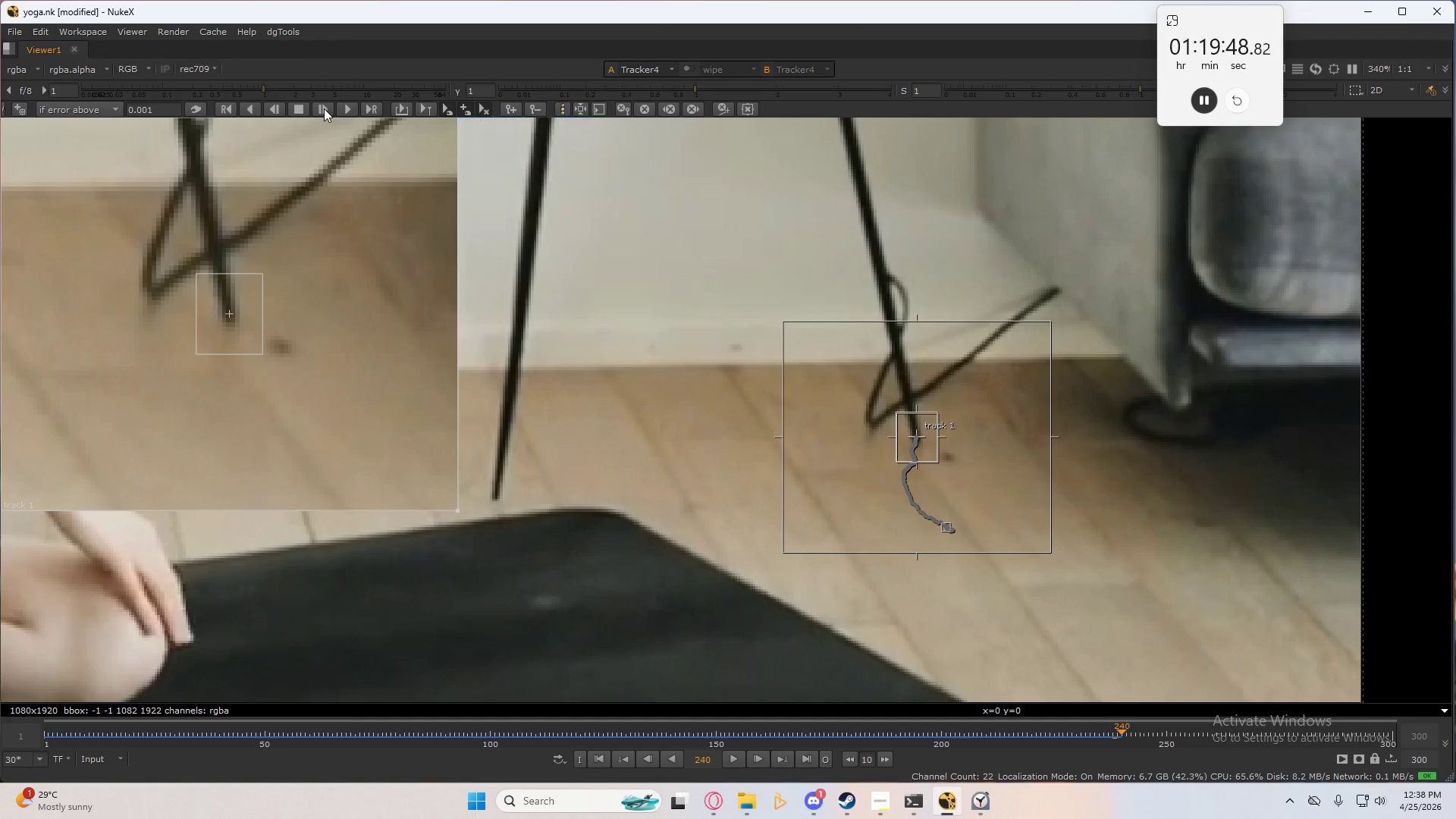 
left_click([324, 108])
 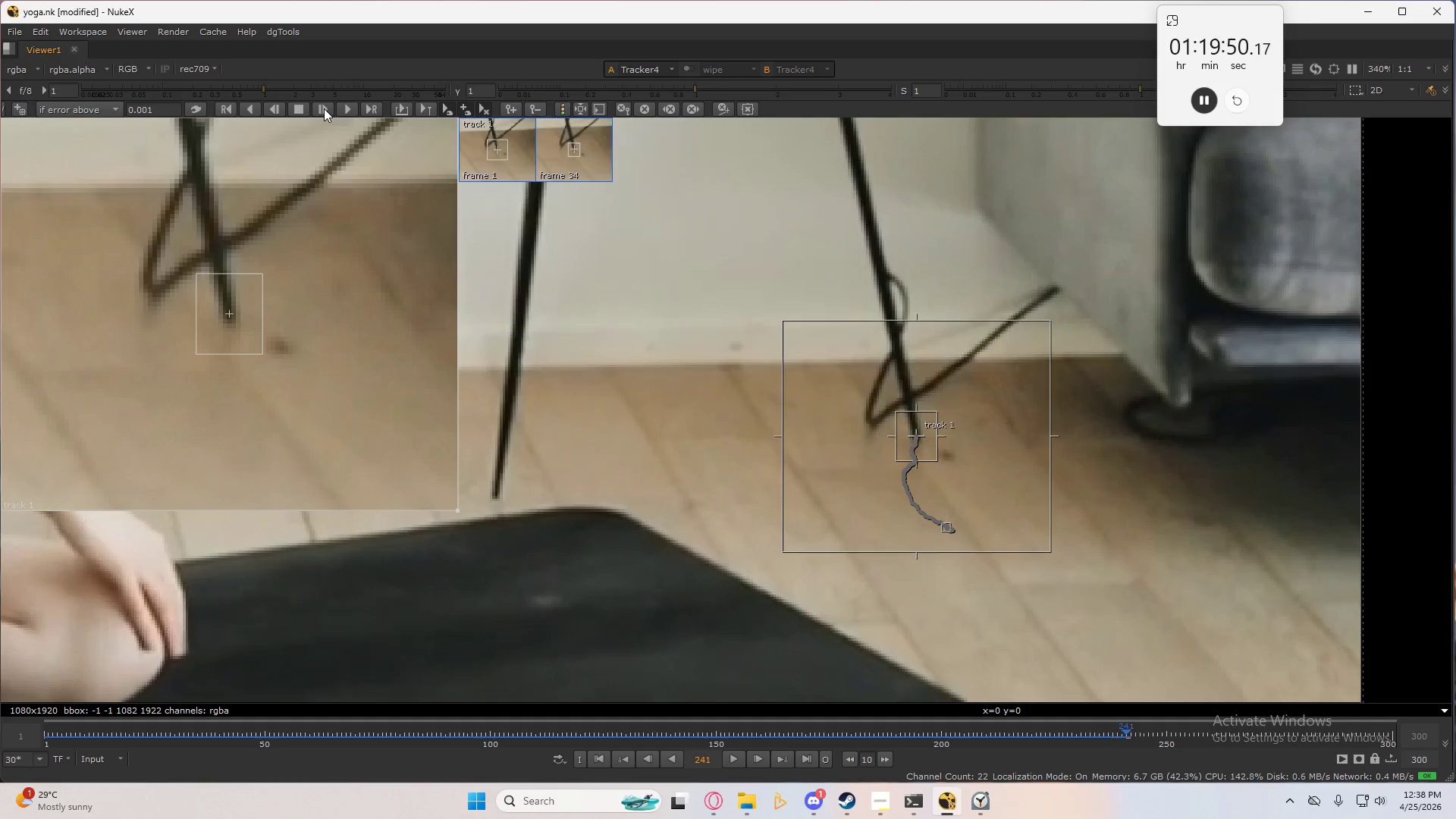 
left_click([324, 108])
 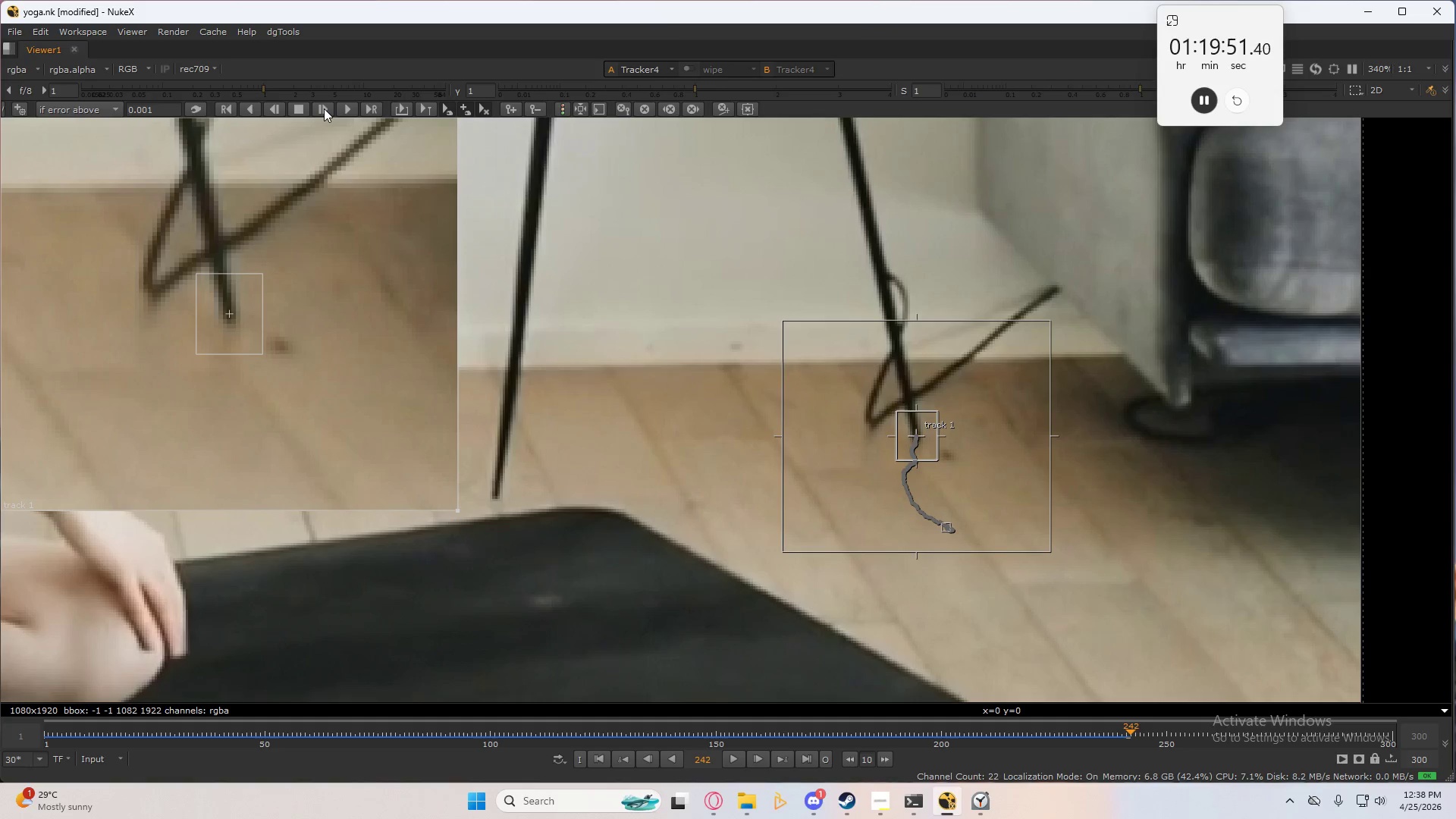 
left_click([324, 108])
 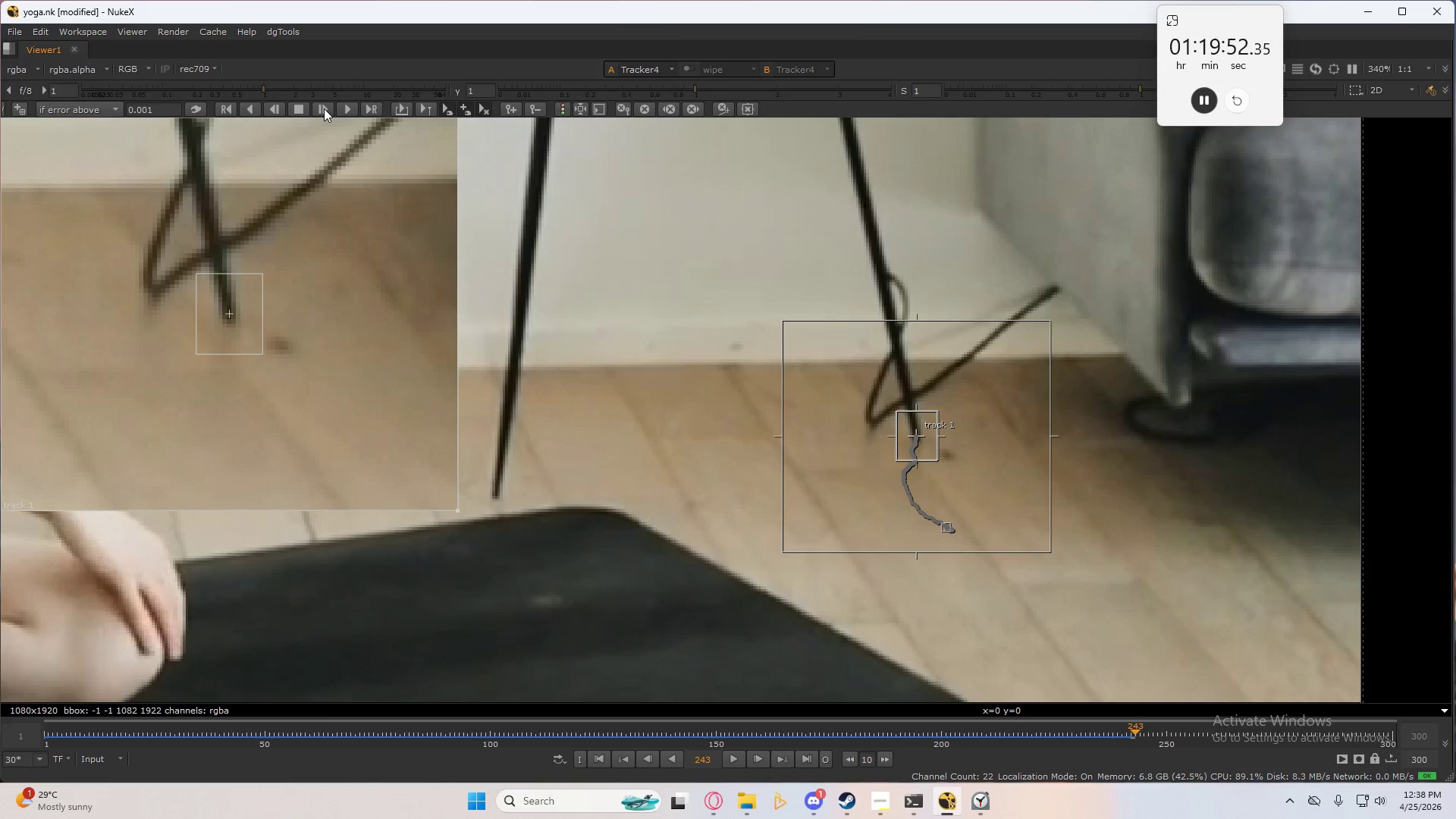 
left_click([324, 108])
 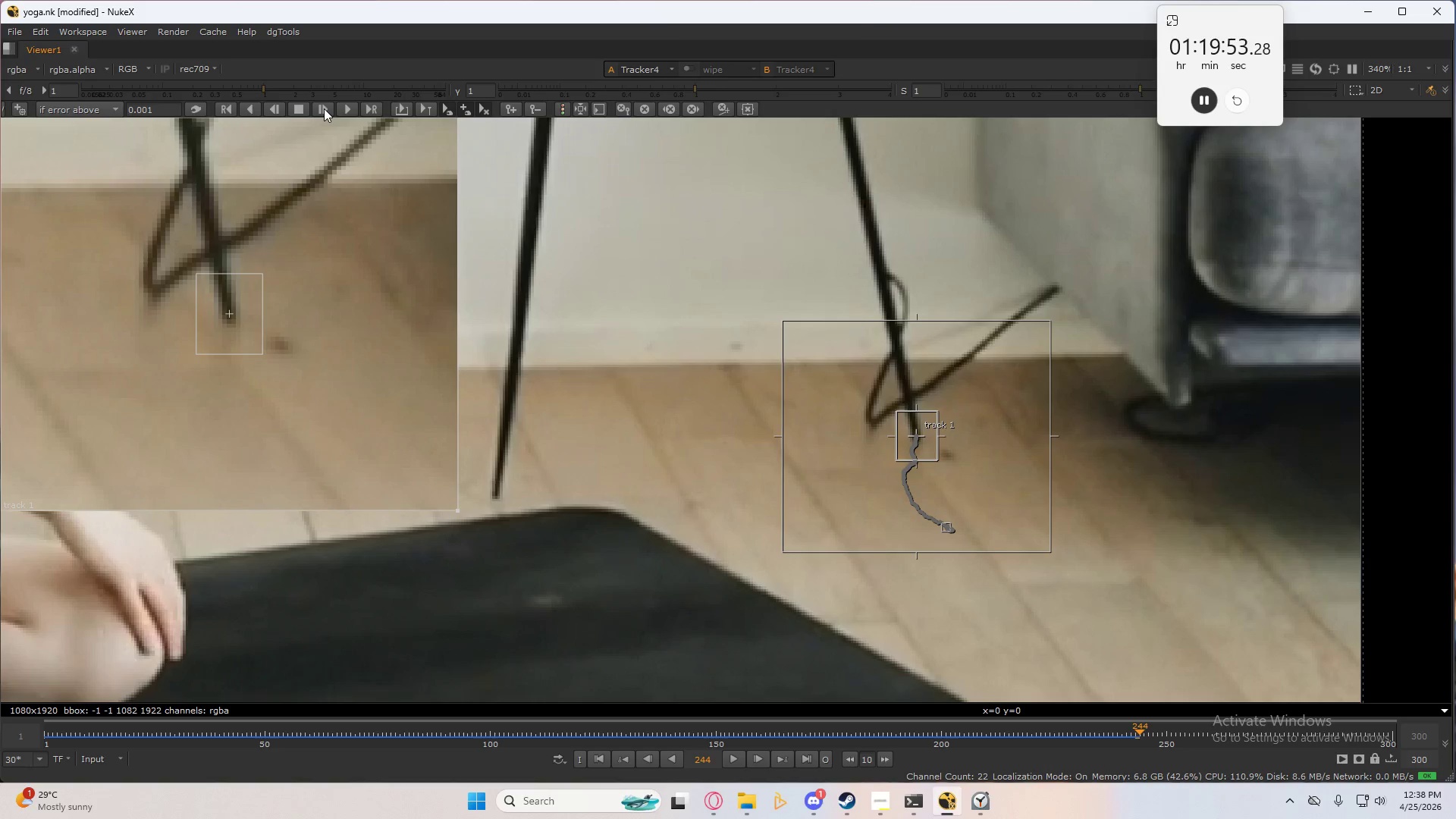 
left_click([324, 108])
 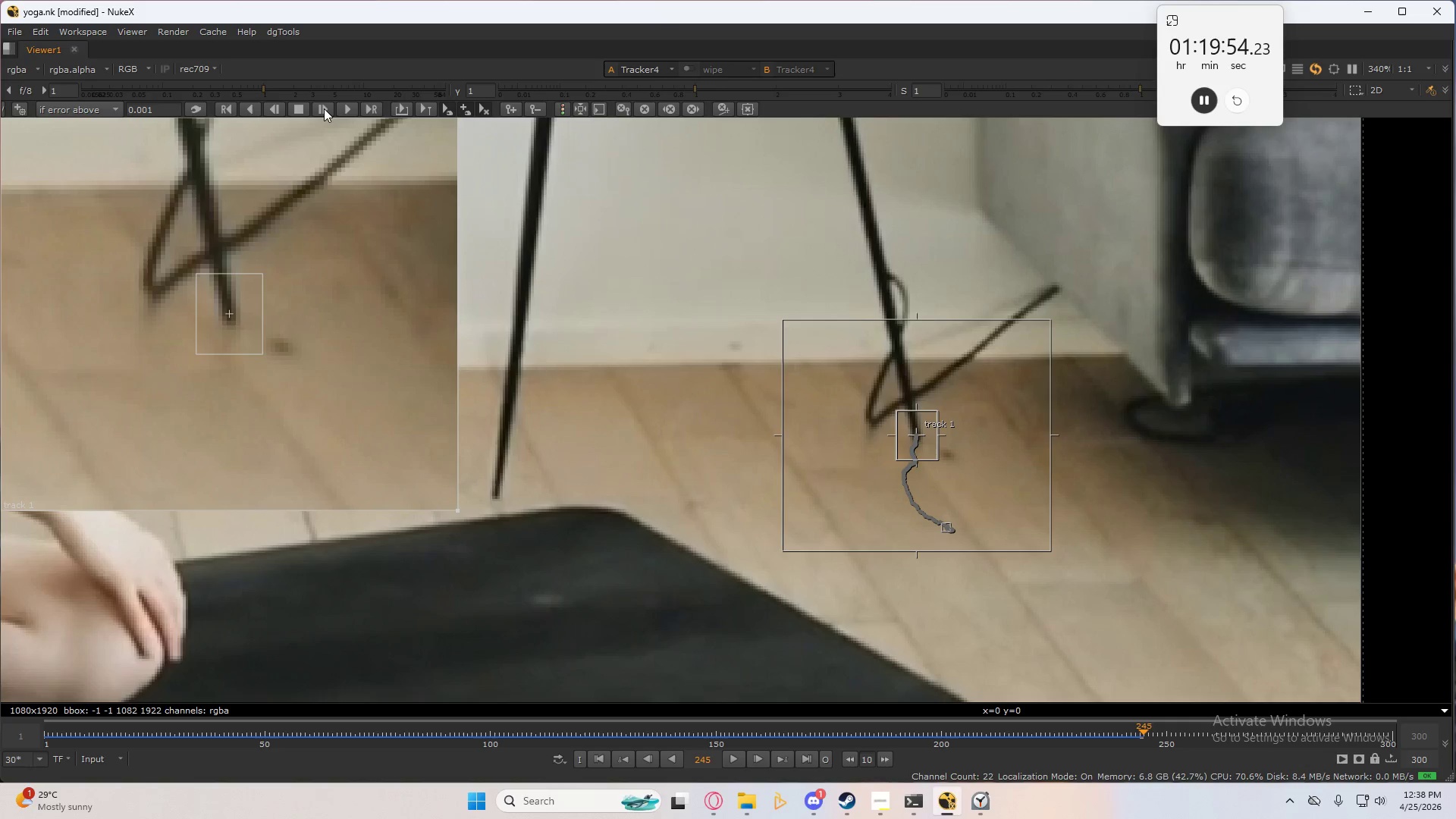 
left_click([324, 108])
 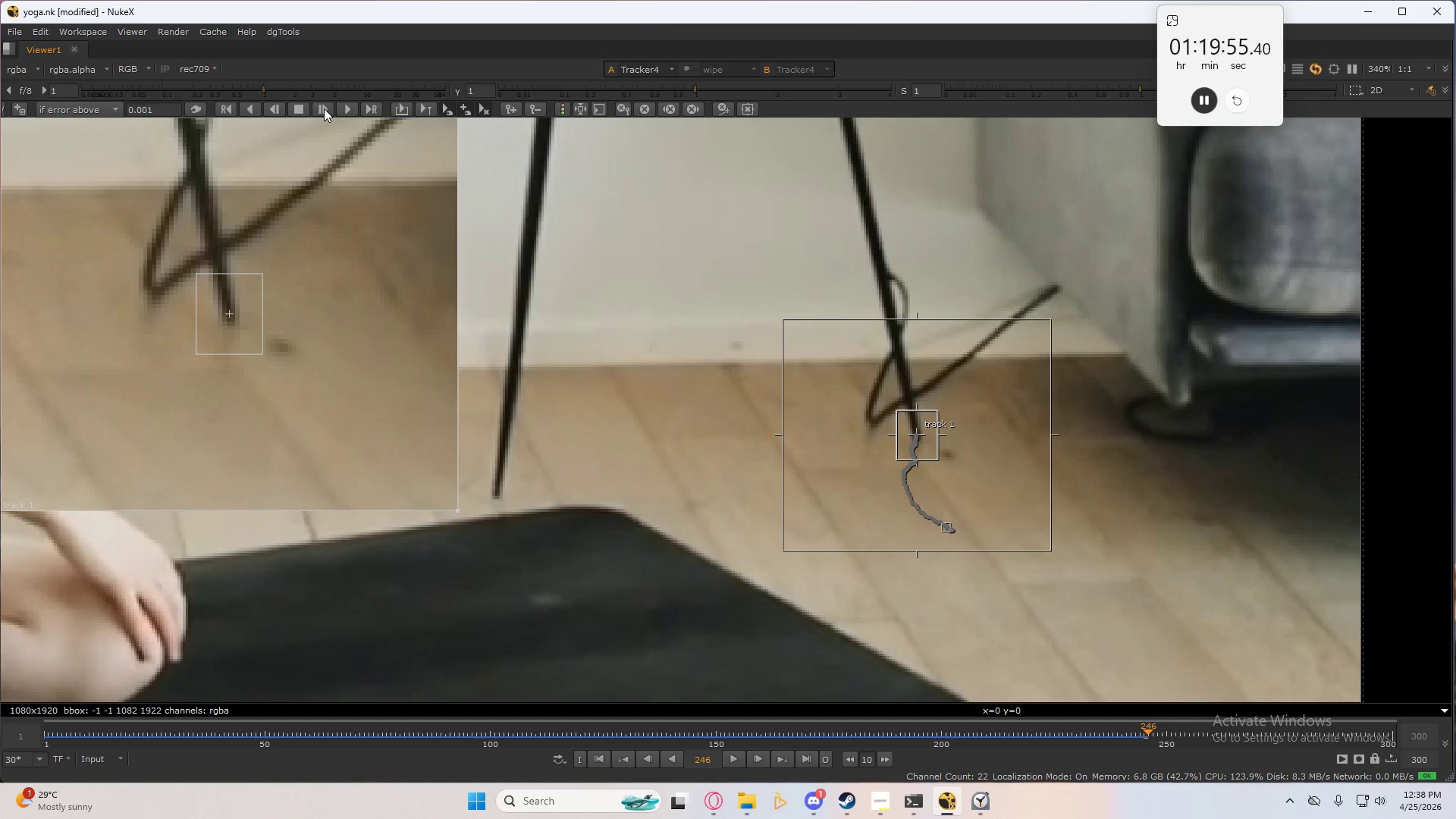 
left_click([324, 108])
 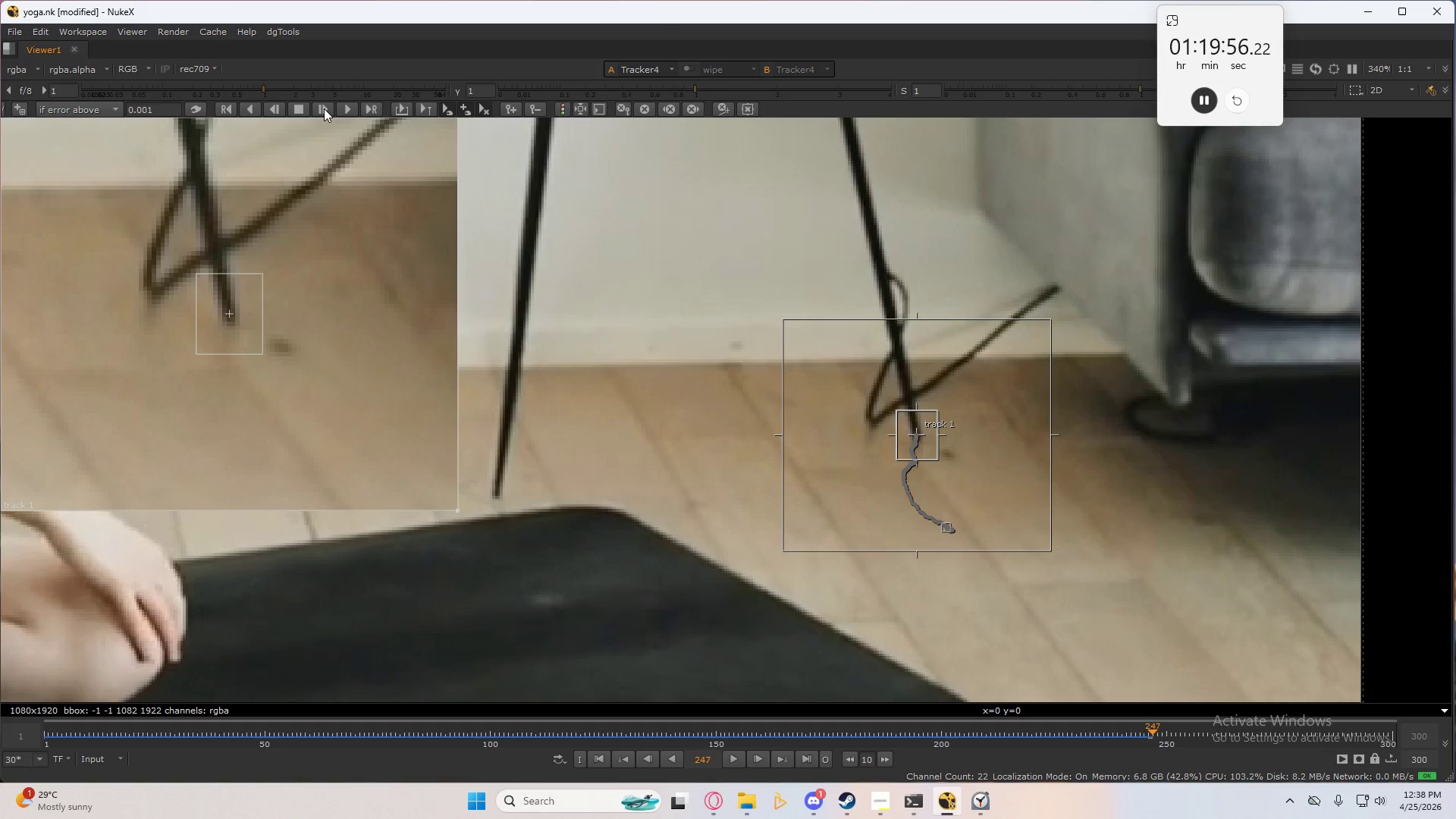 
left_click([324, 108])
 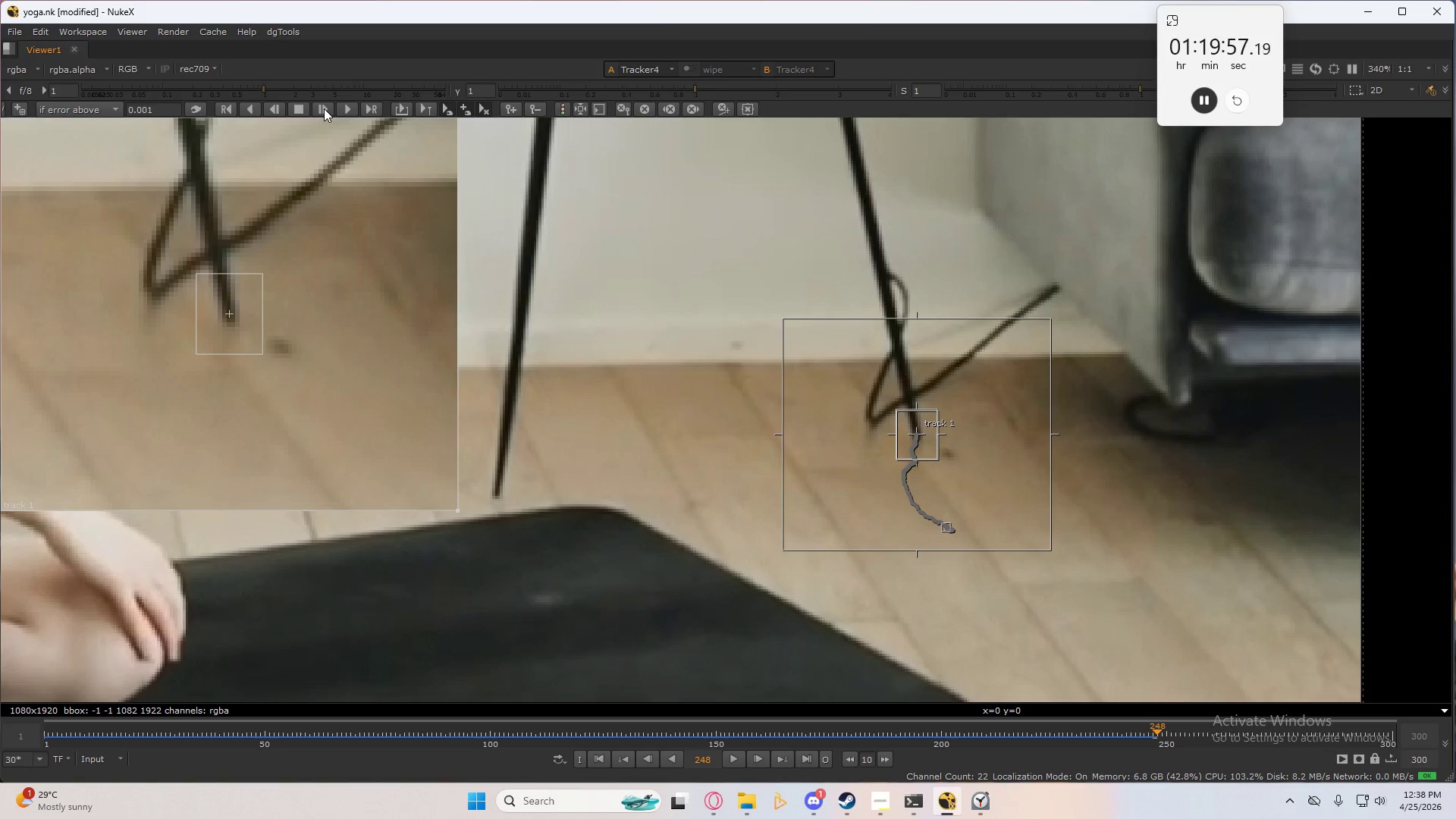 
left_click([324, 108])
 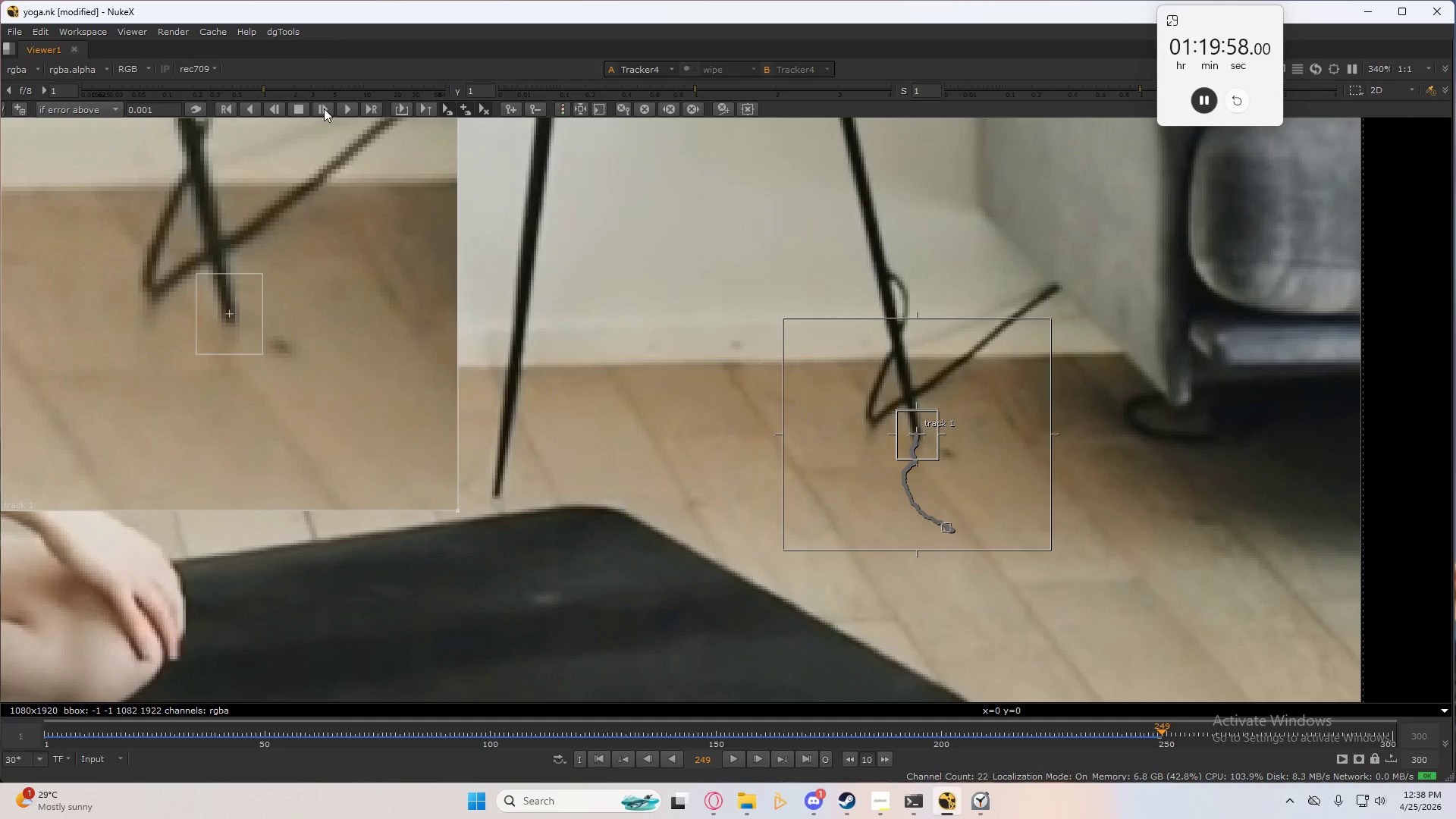 
left_click([324, 108])
 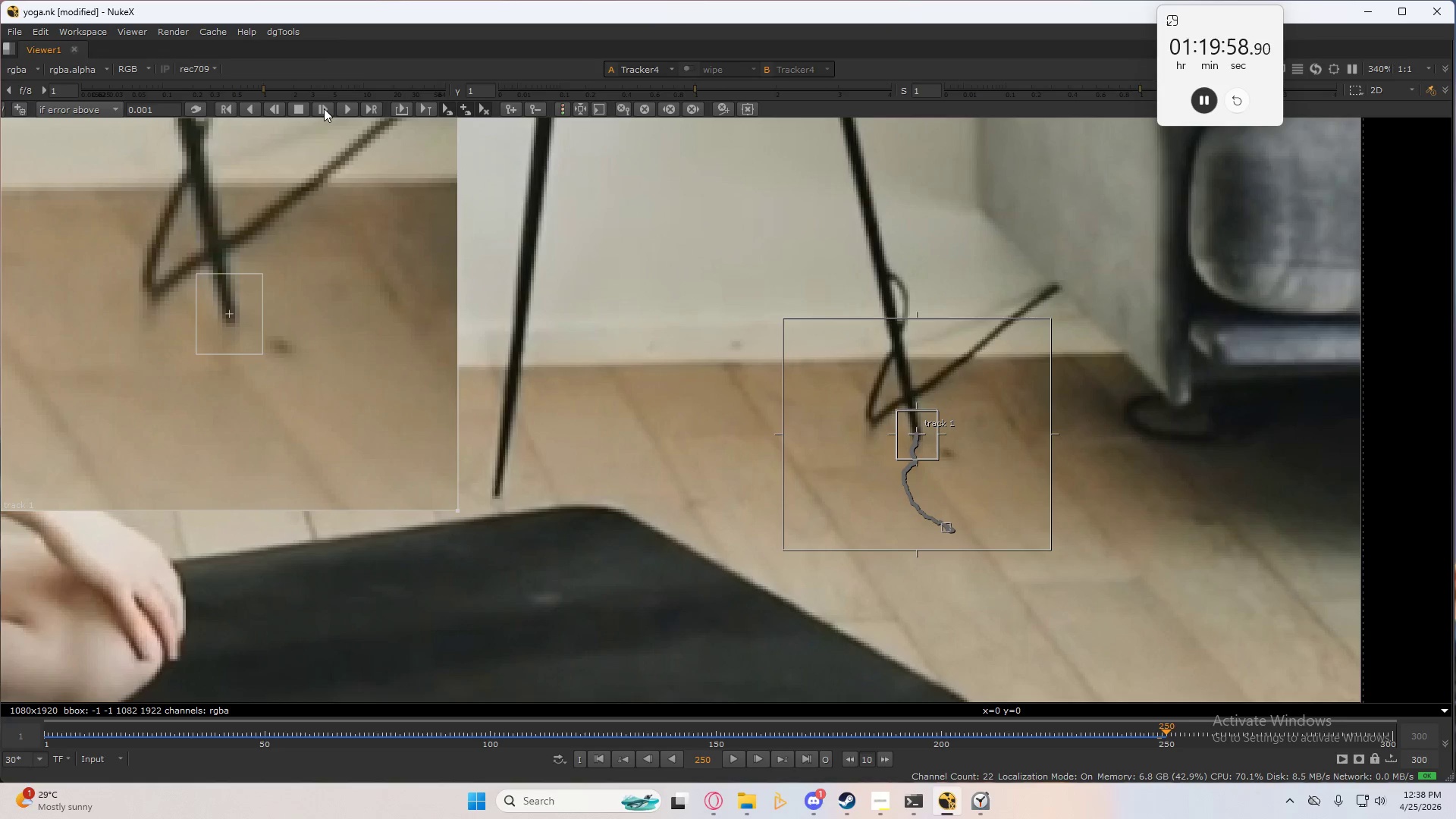 
left_click([324, 108])
 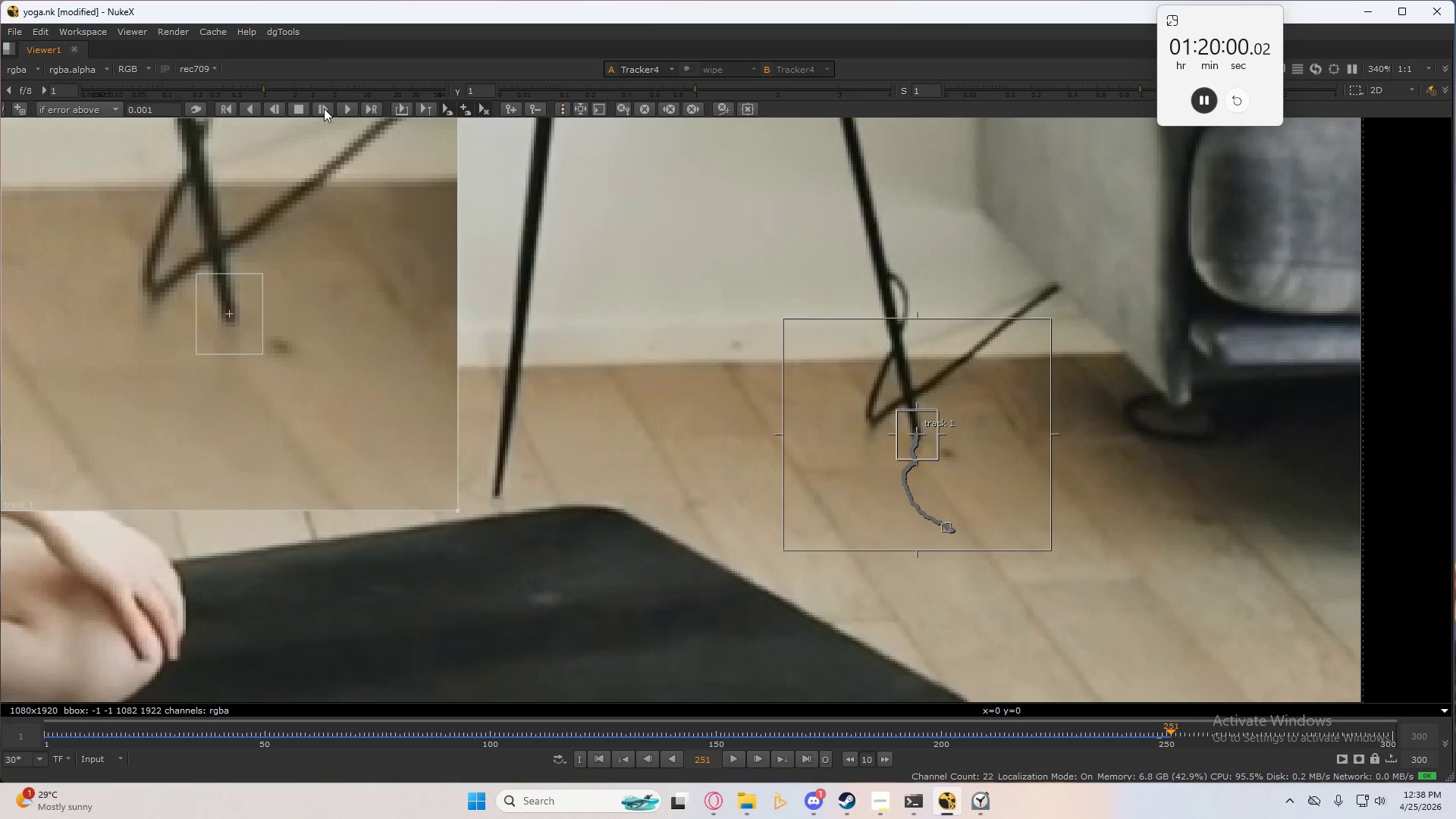 
left_click([324, 108])
 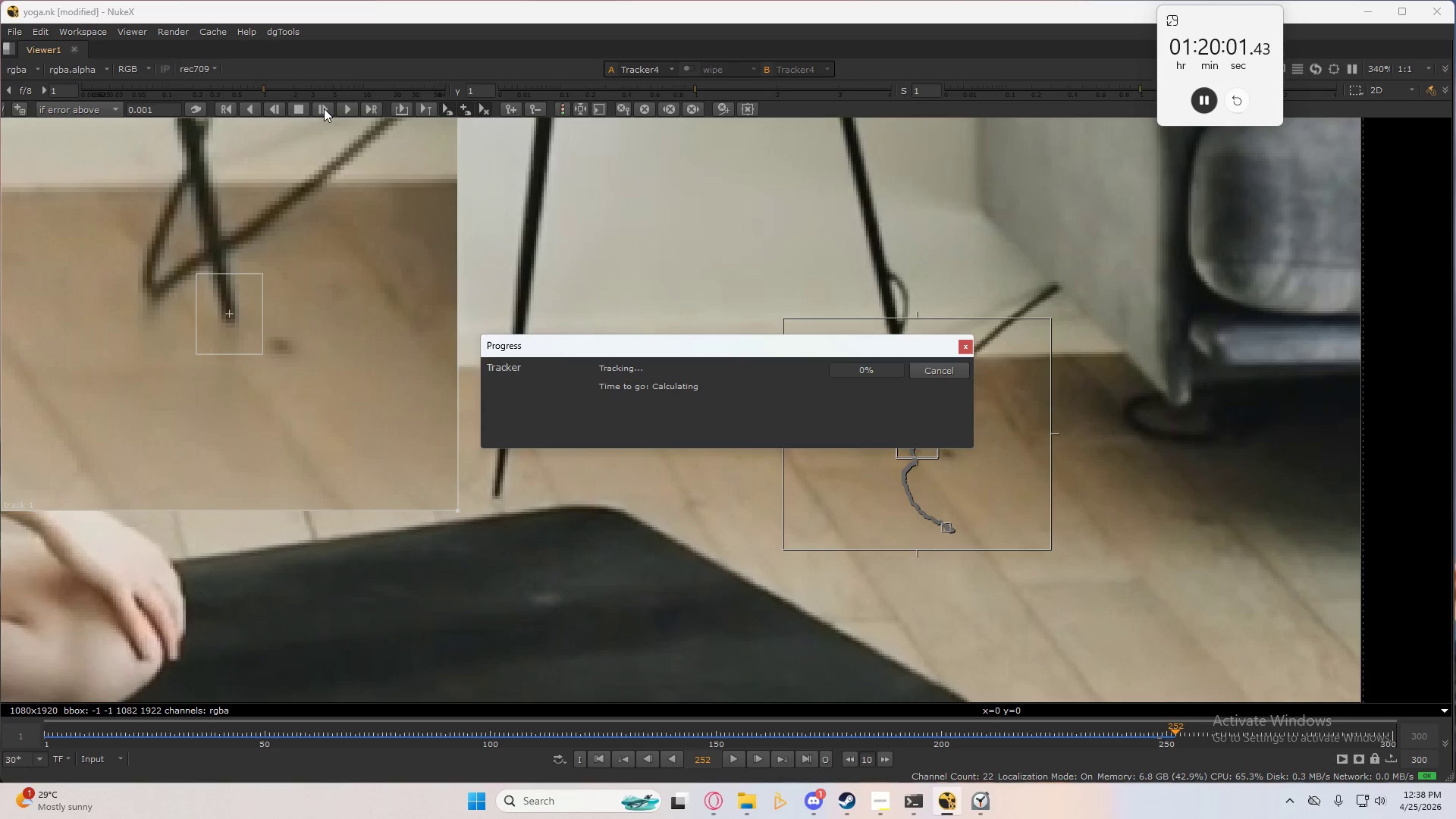 
left_click([324, 108])
 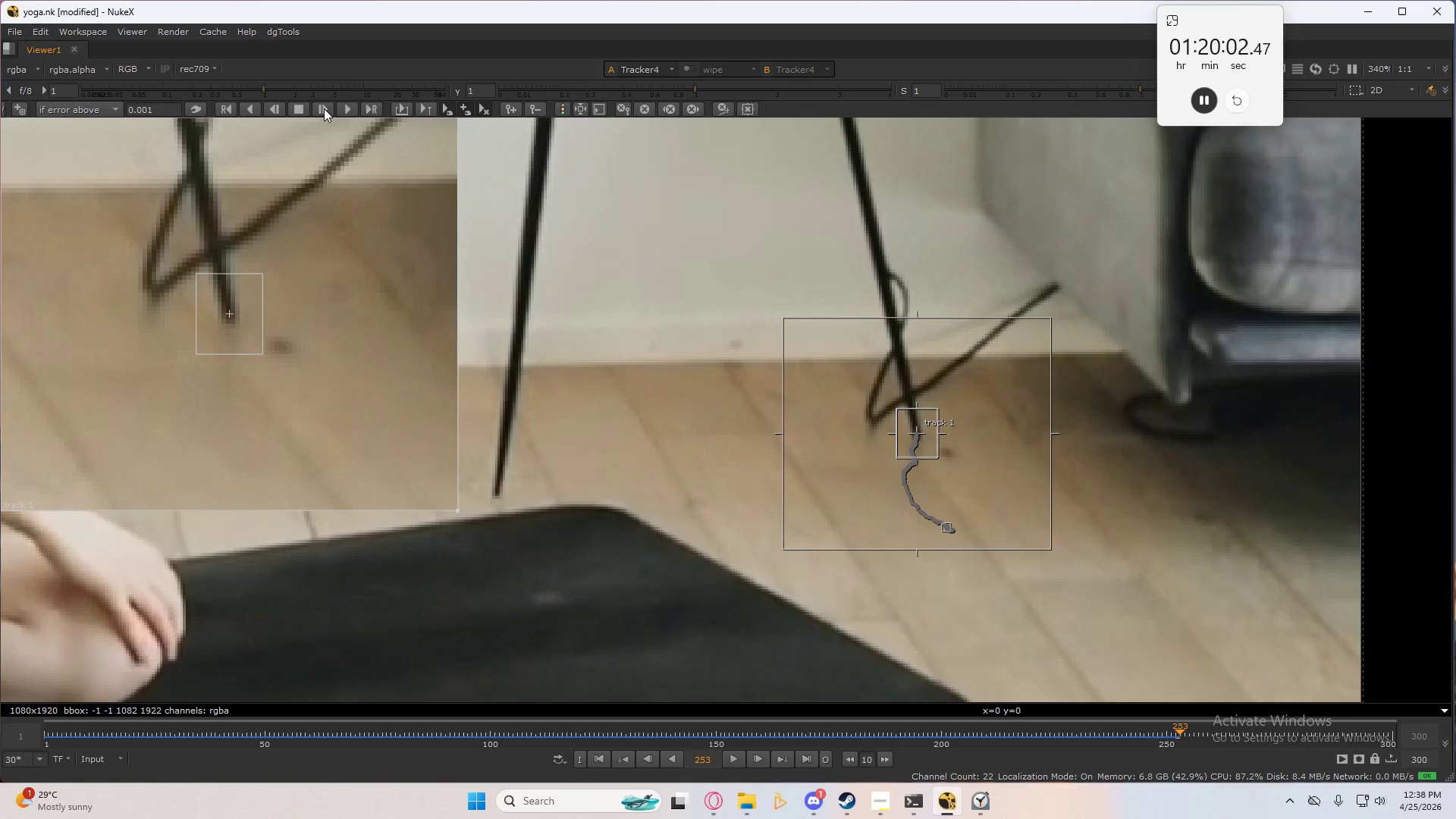 
left_click([324, 108])
 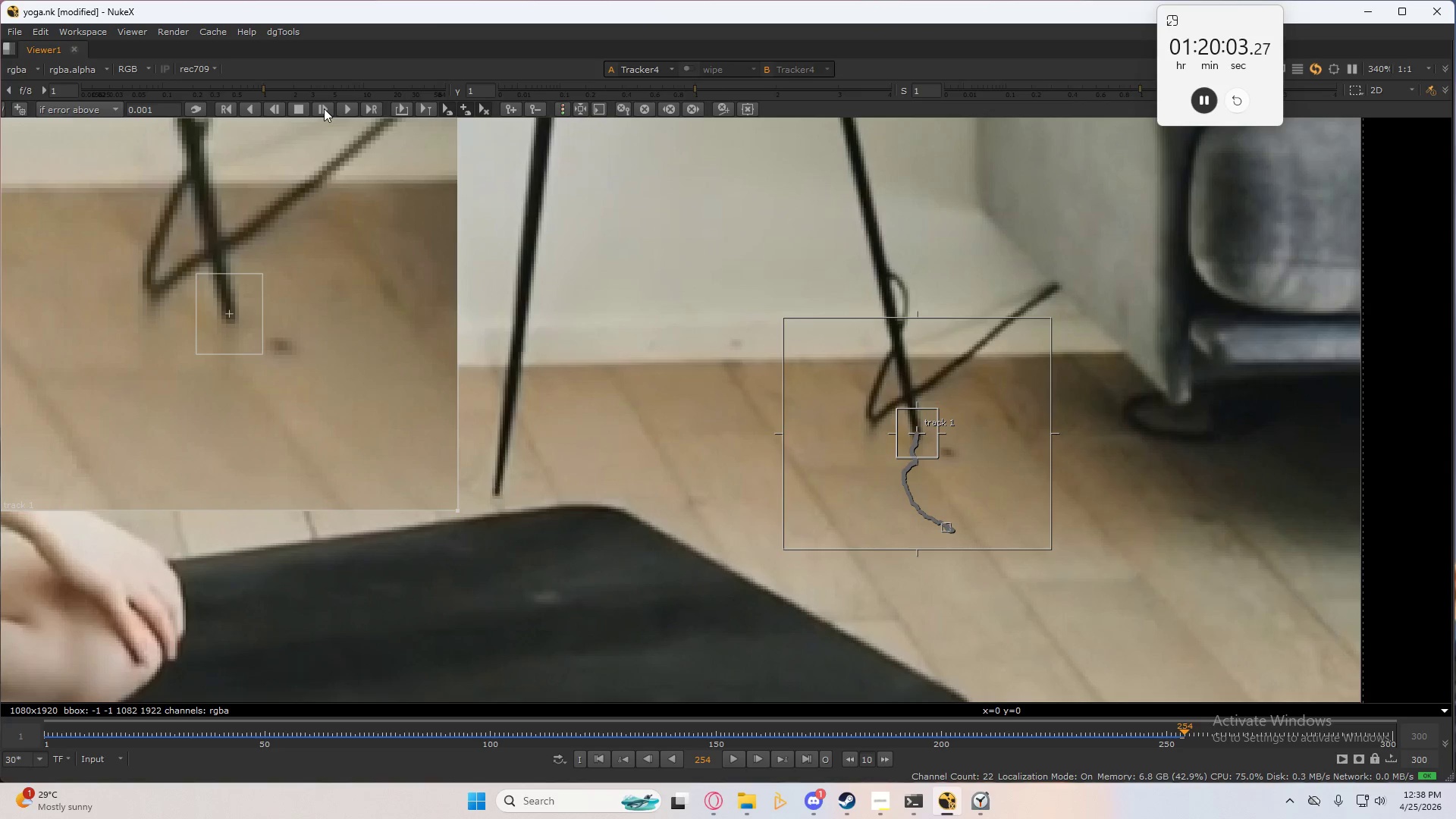 
left_click([324, 108])
 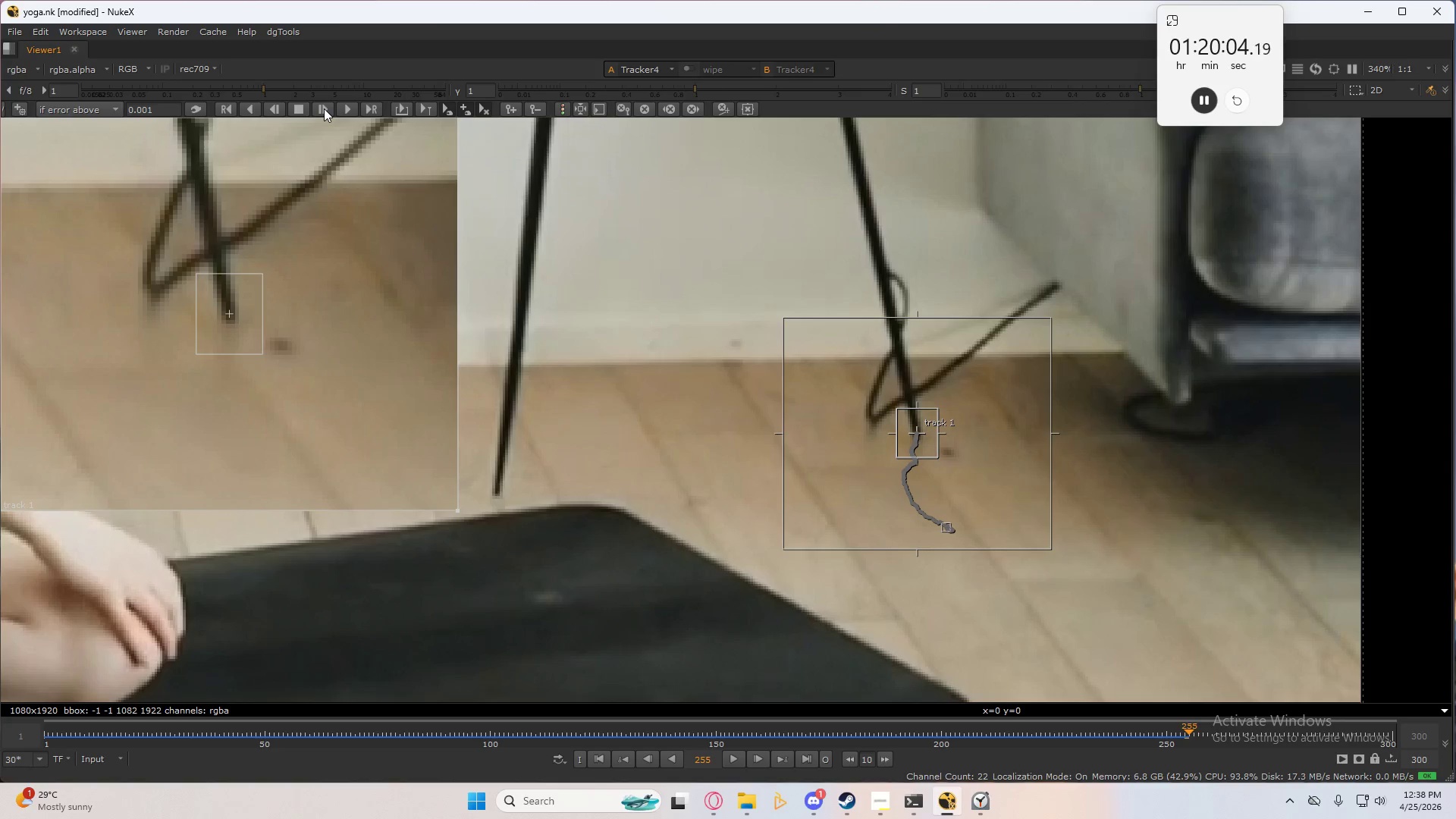 
left_click([324, 108])
 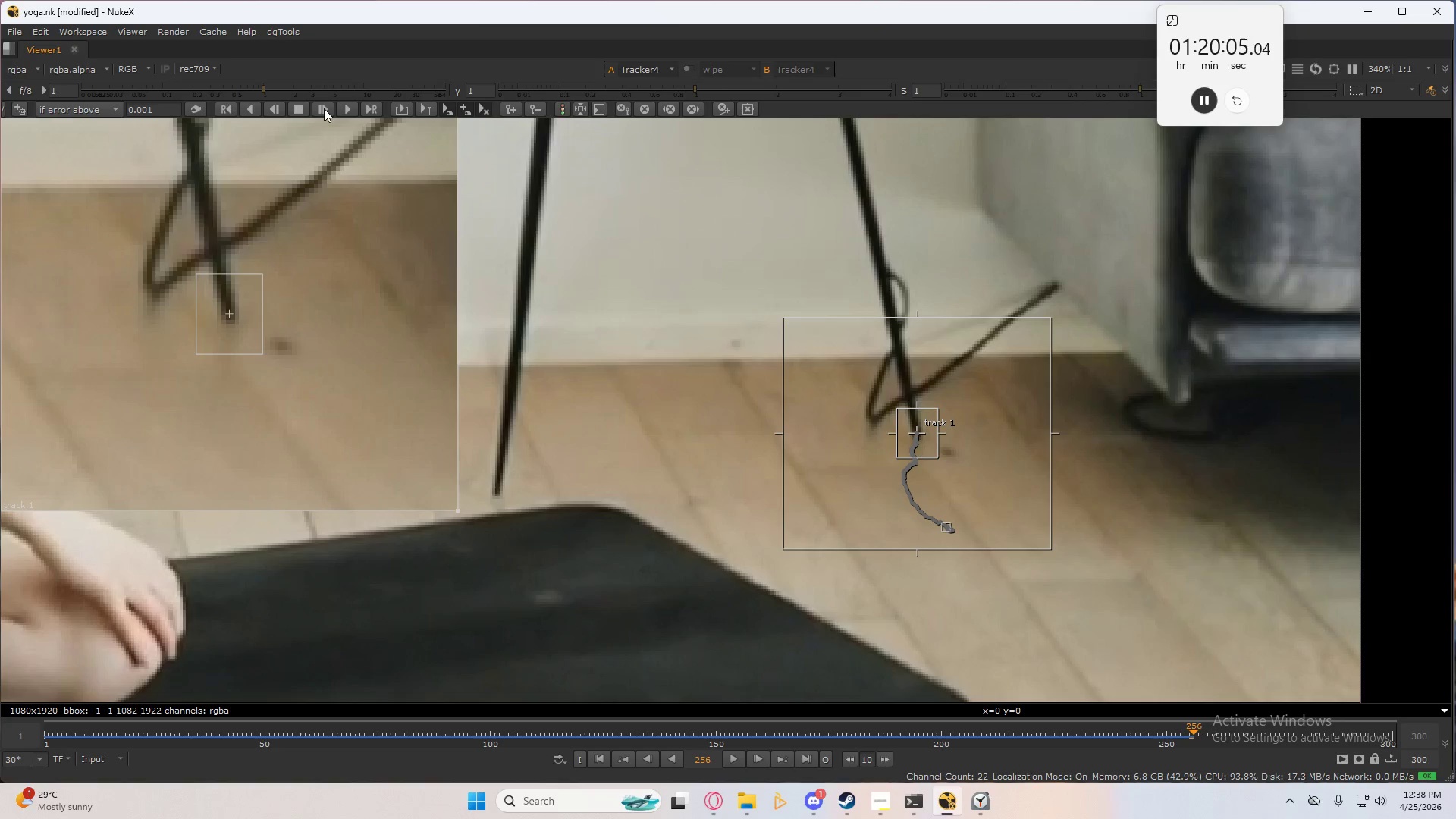 
left_click([324, 108])
 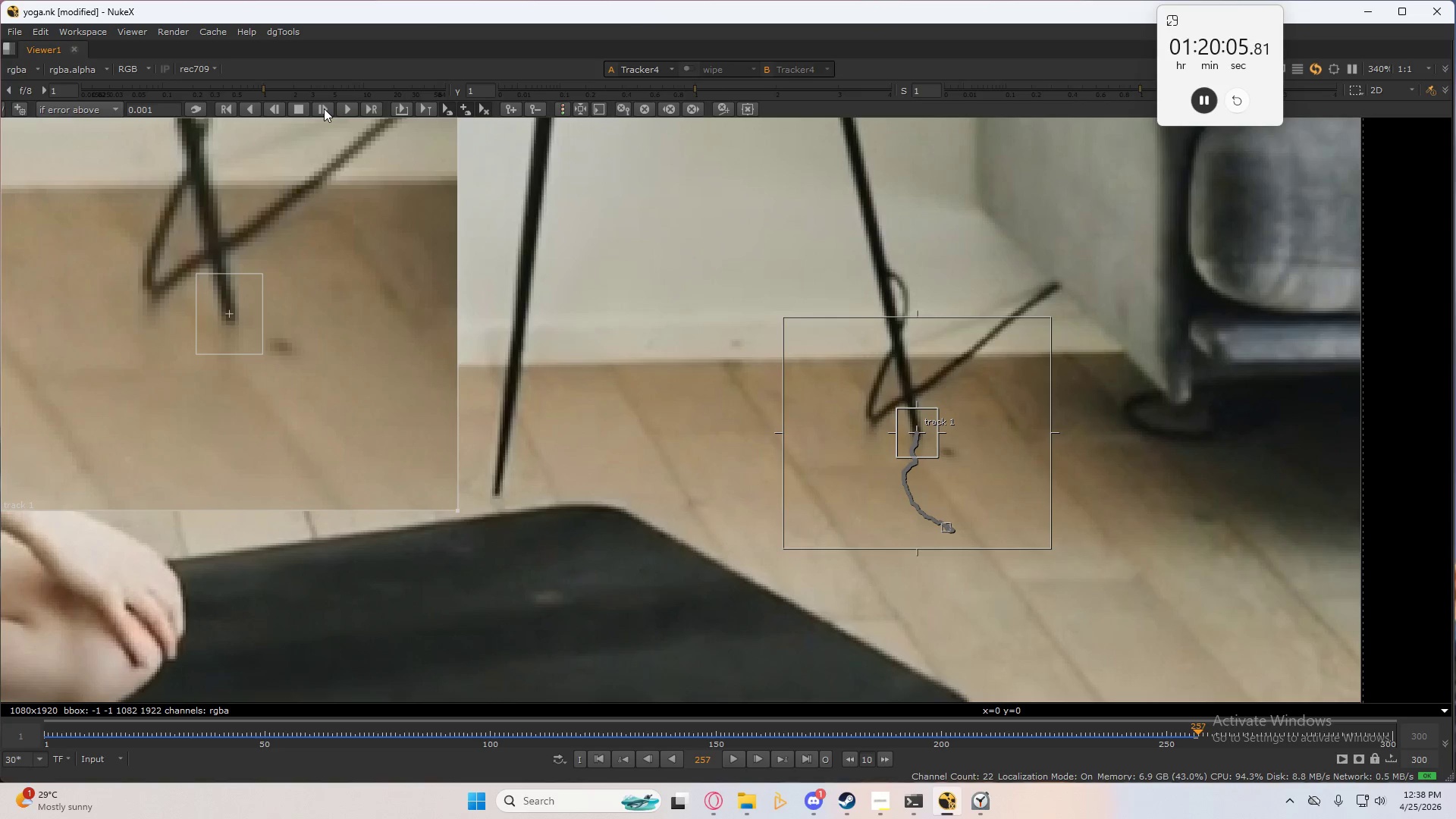 
left_click([324, 108])
 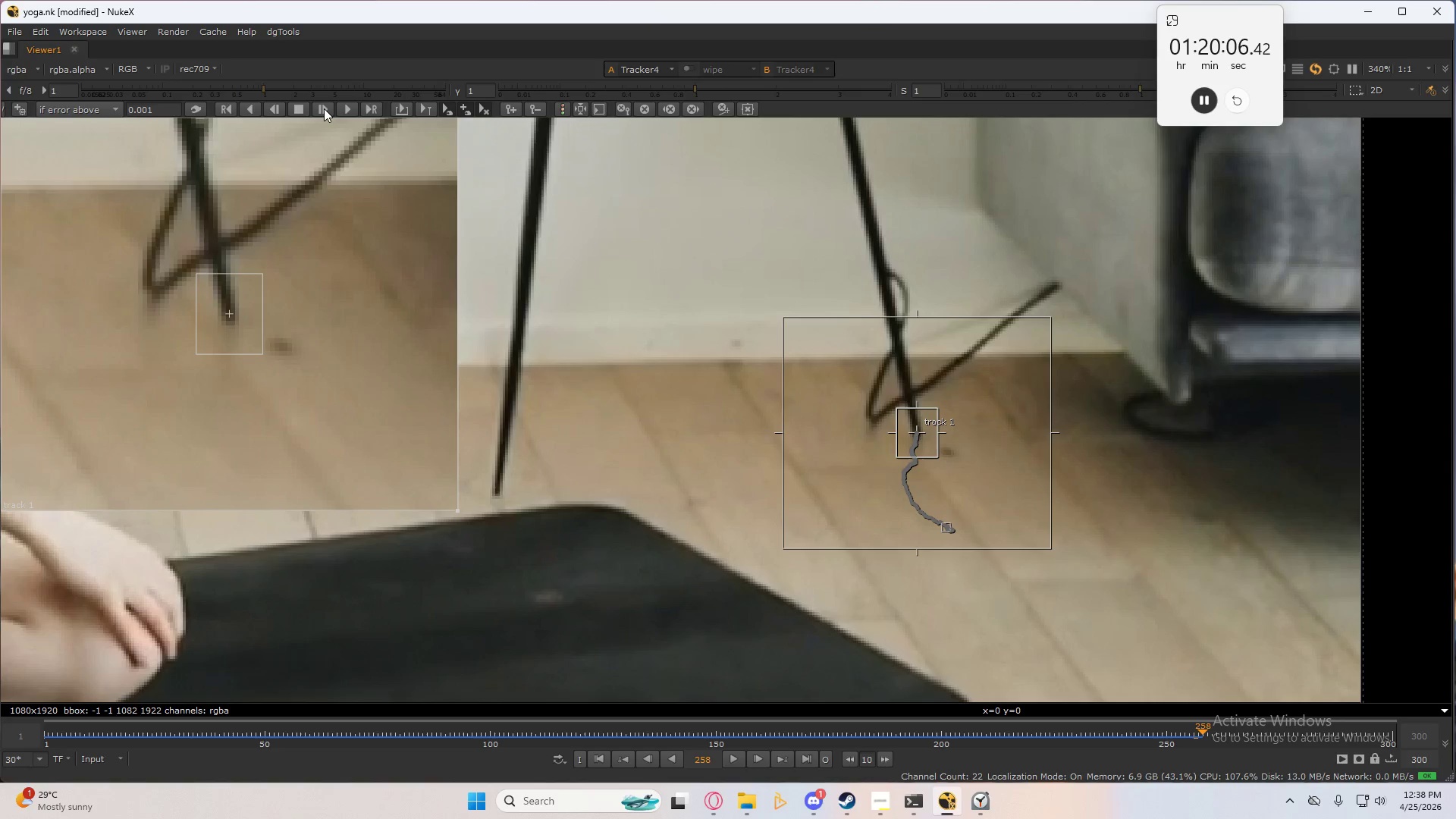 
left_click([324, 108])
 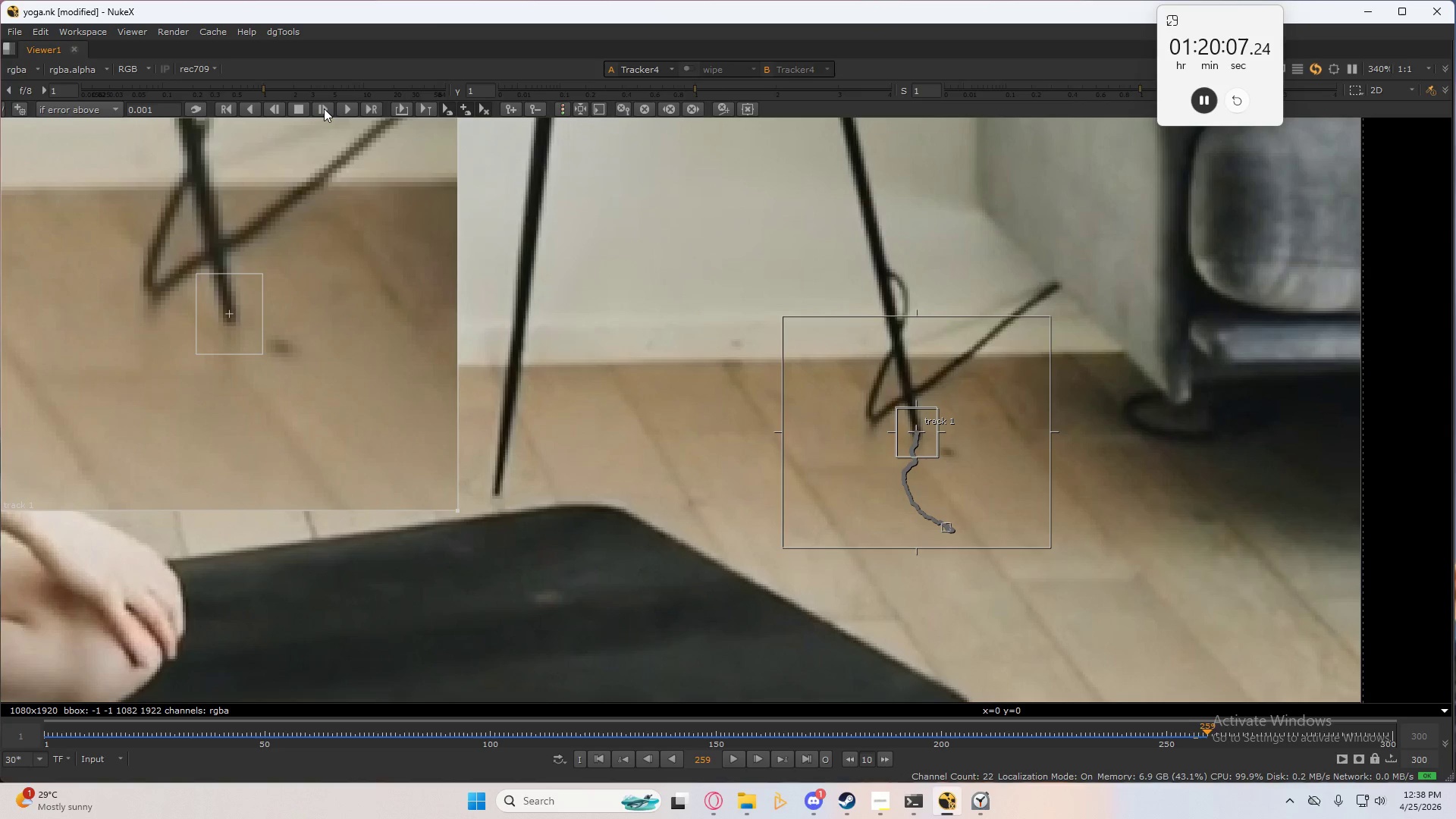 
left_click([324, 108])
 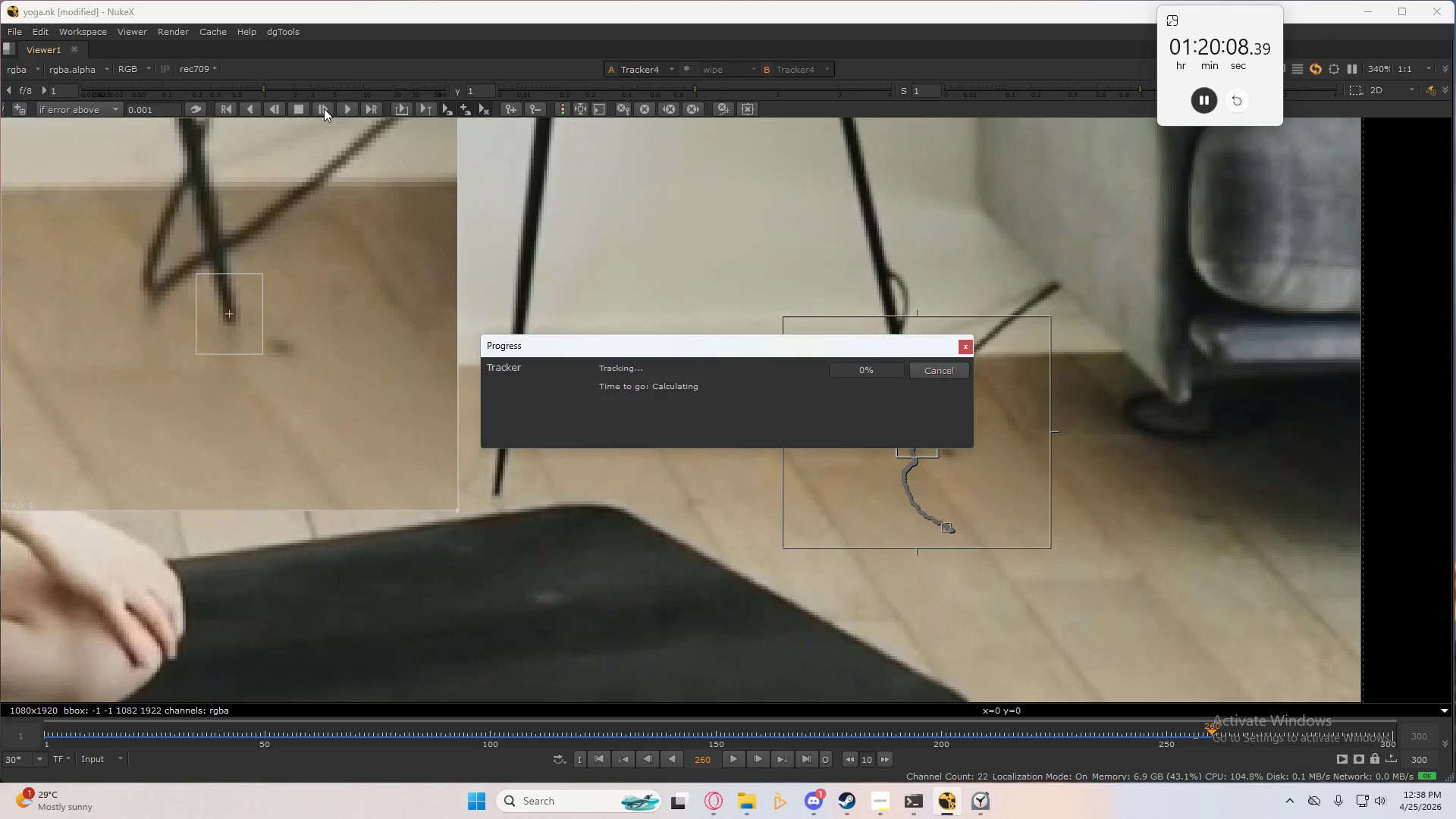 
left_click([324, 108])
 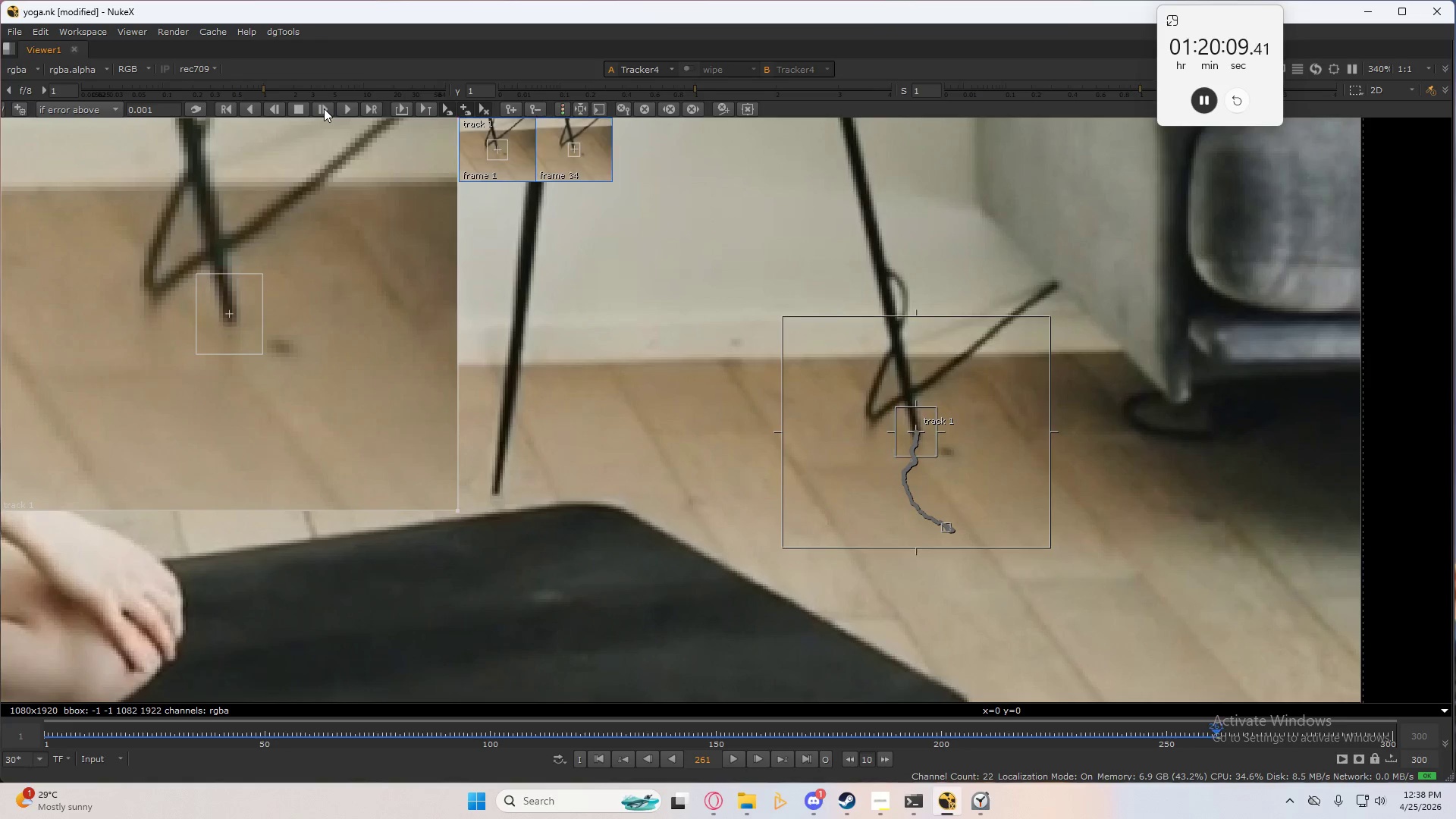 
left_click([324, 108])
 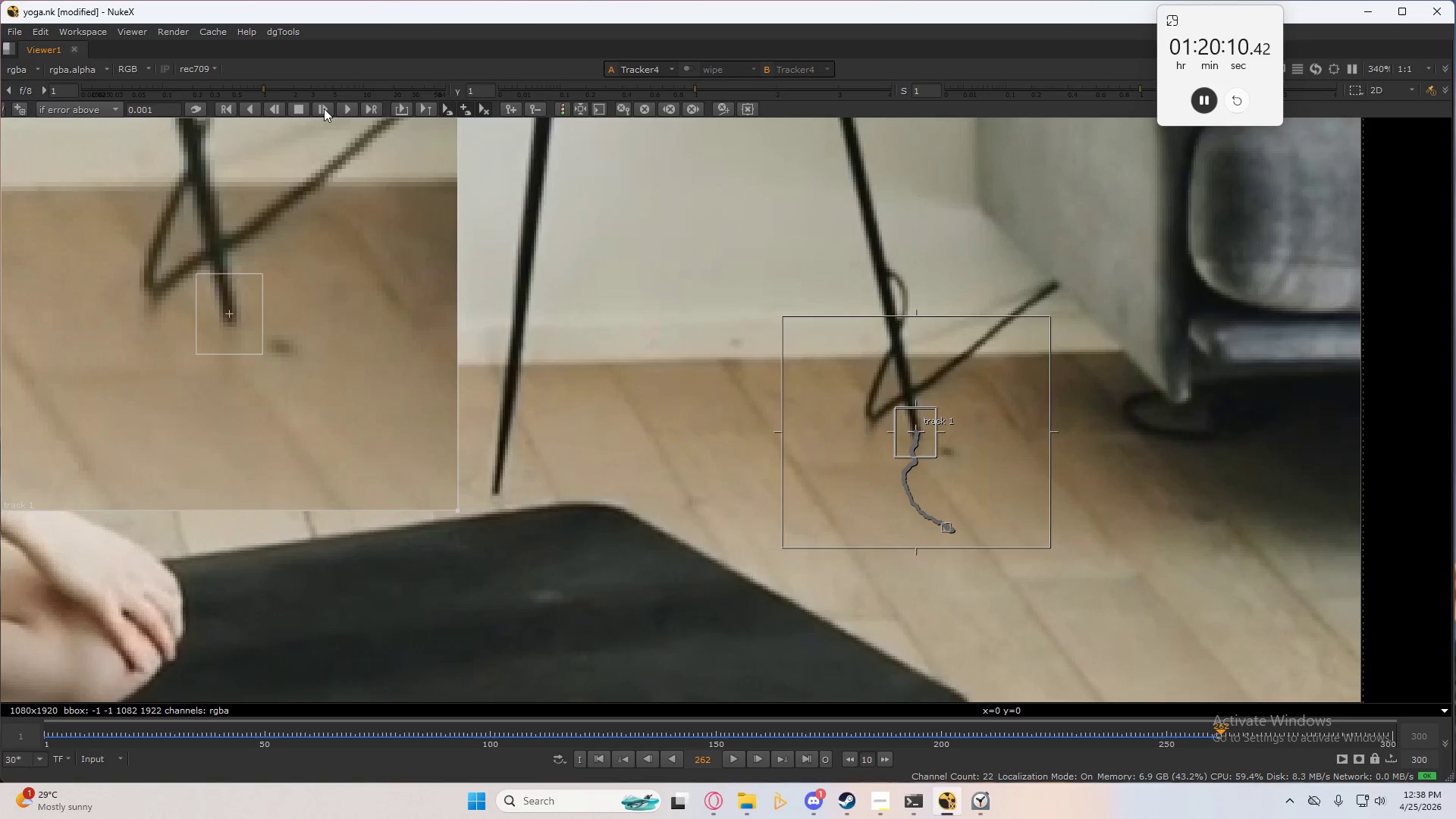 
left_click([324, 108])
 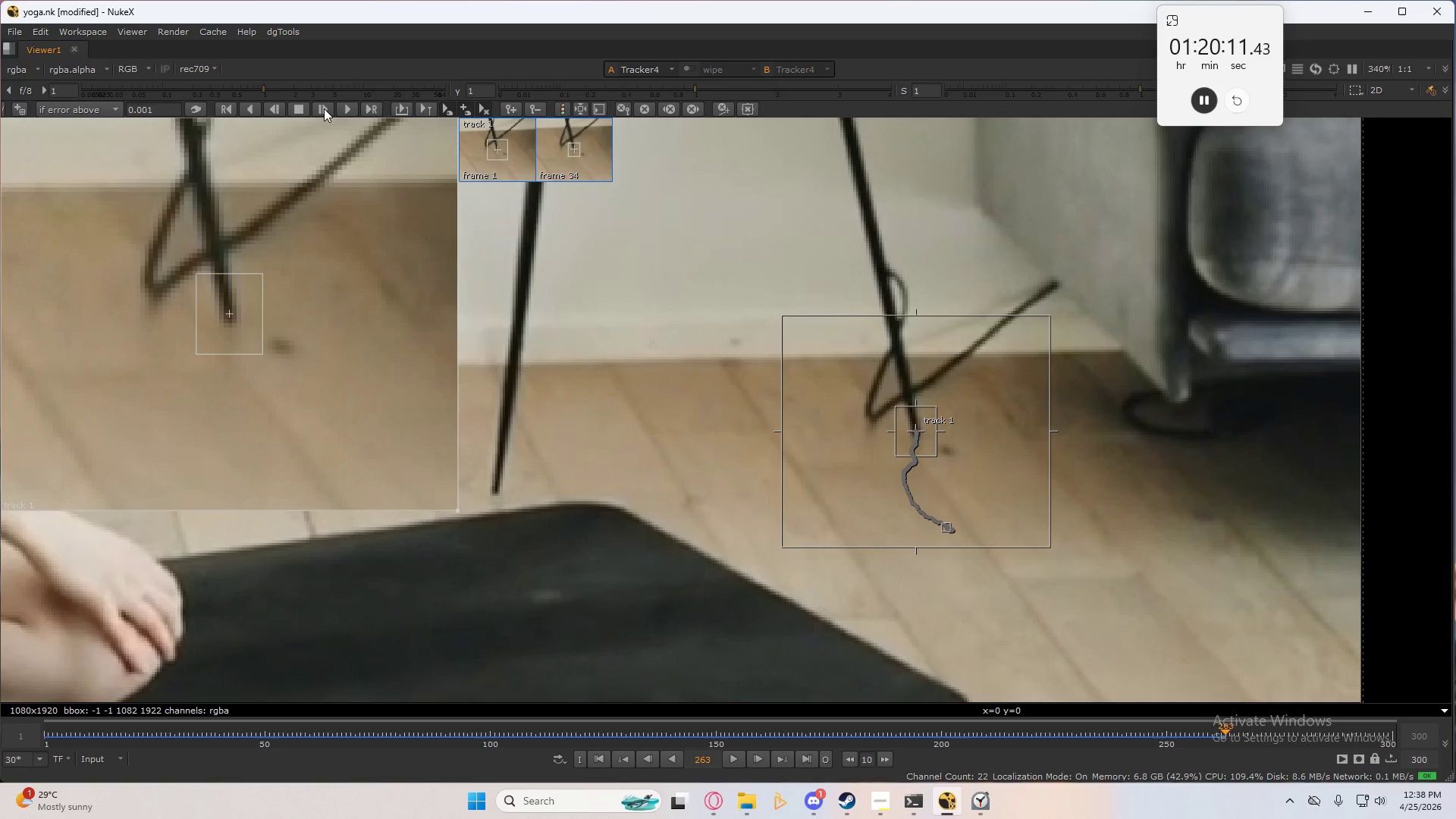 
left_click([324, 108])
 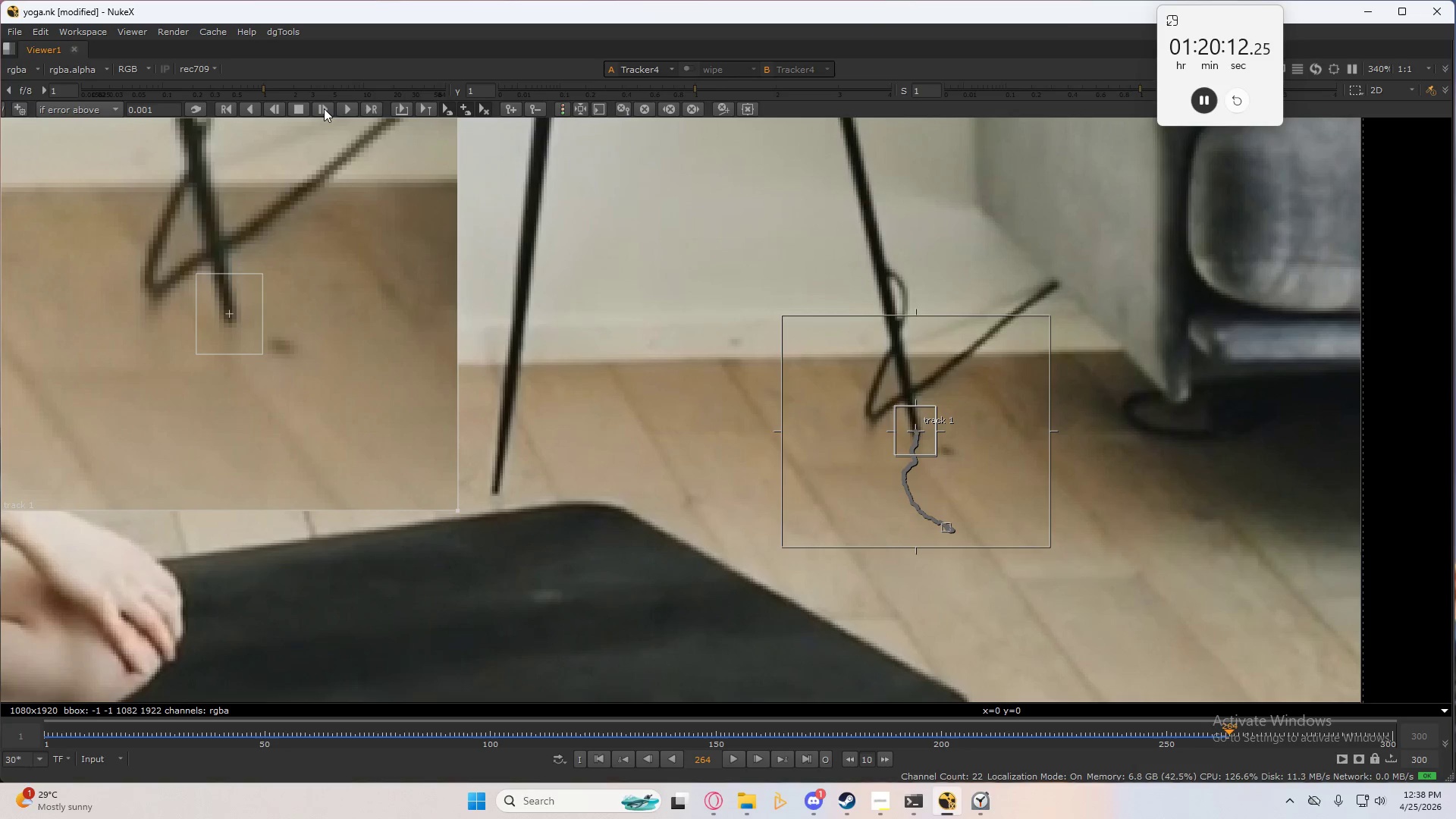 
left_click([324, 108])
 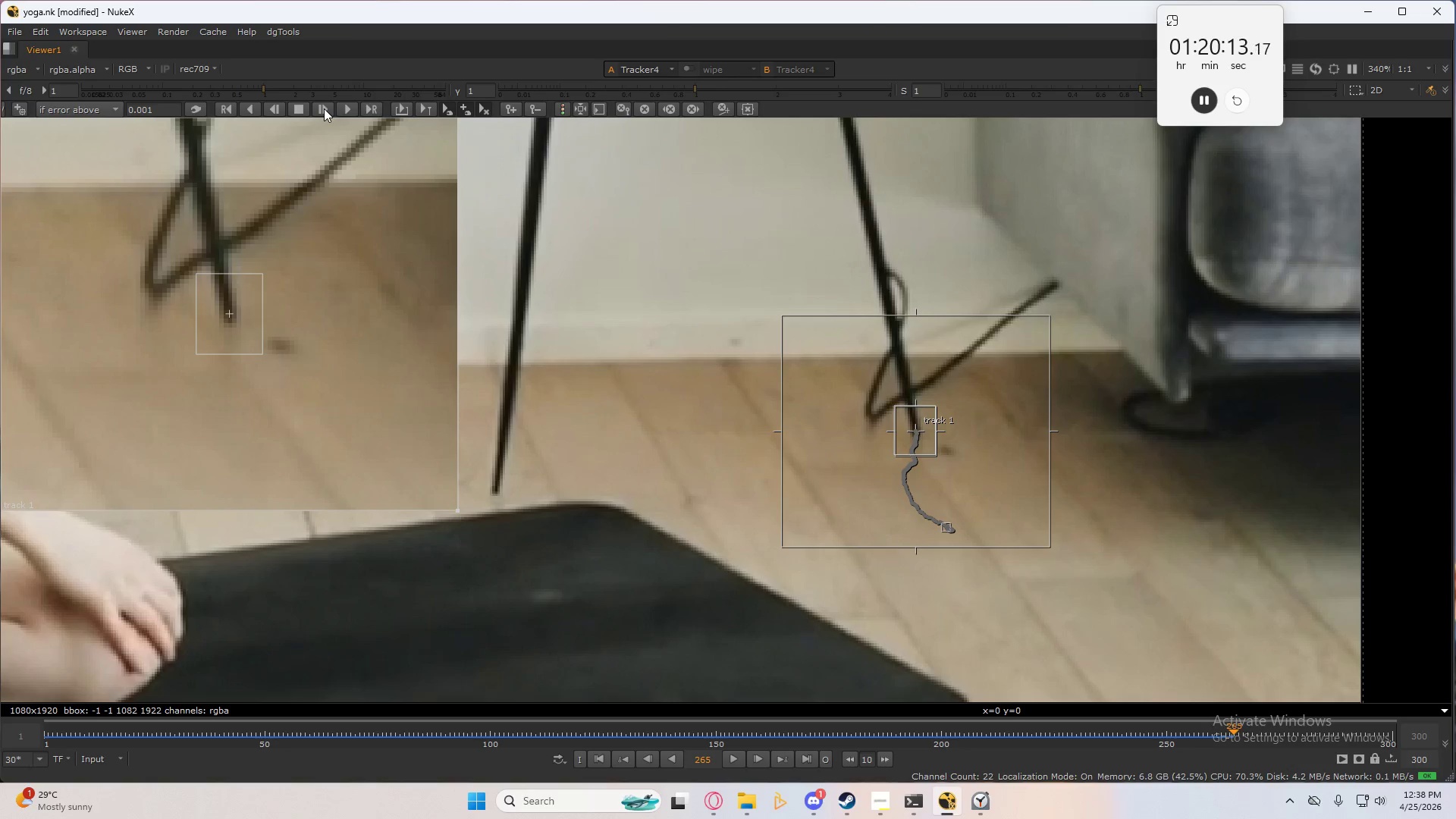 
left_click([324, 108])
 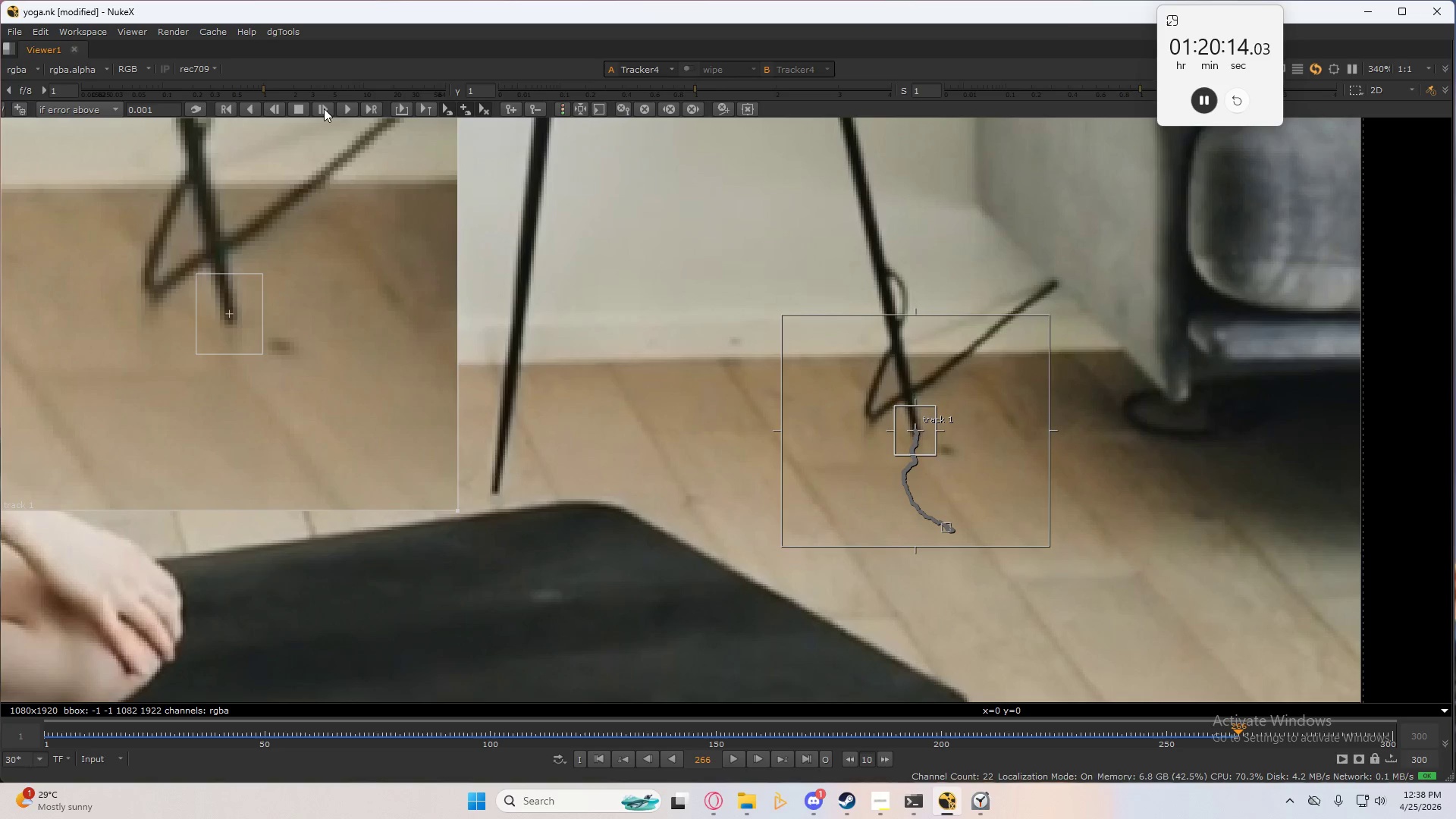 
left_click([324, 108])
 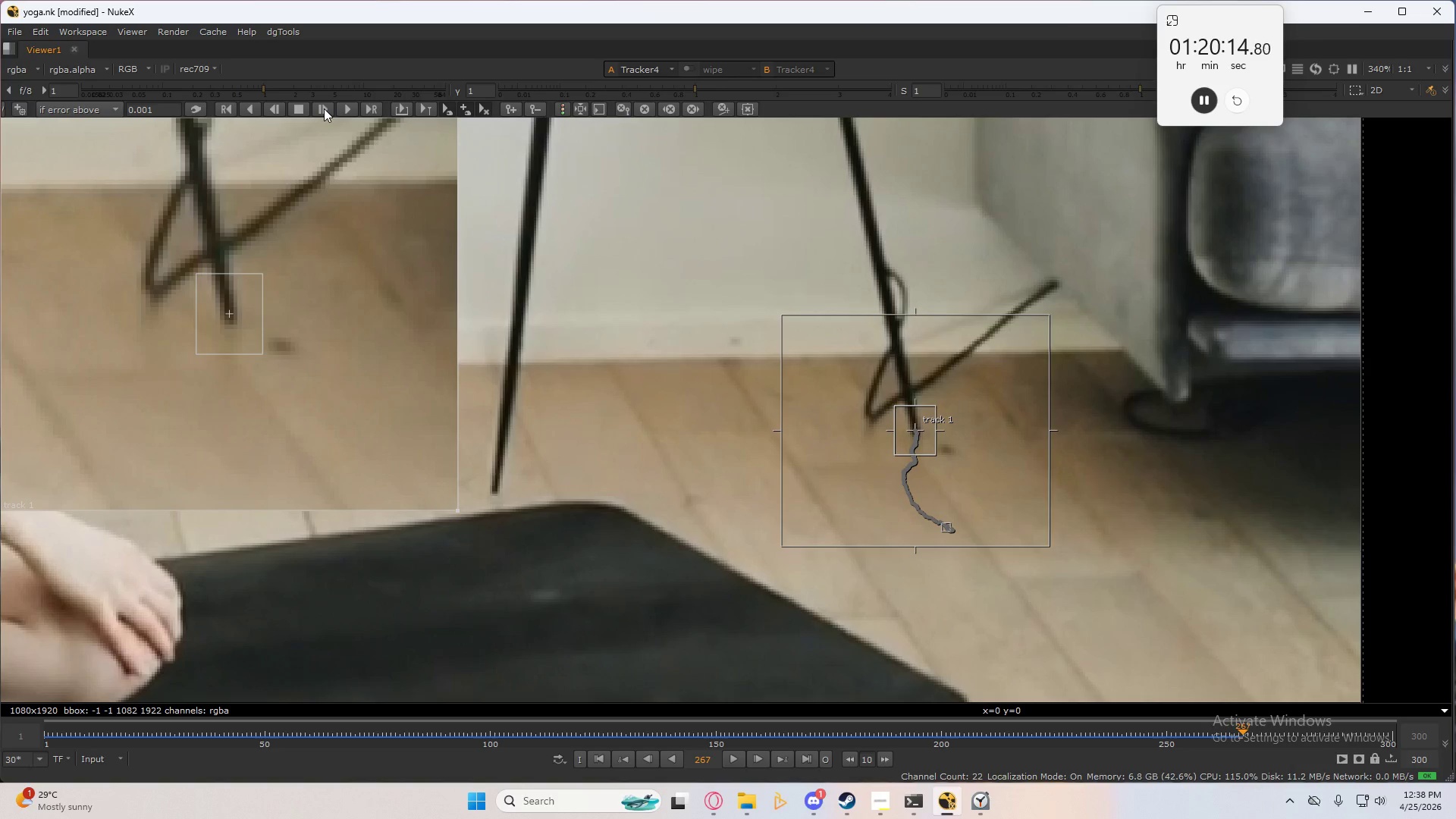 
left_click([324, 108])
 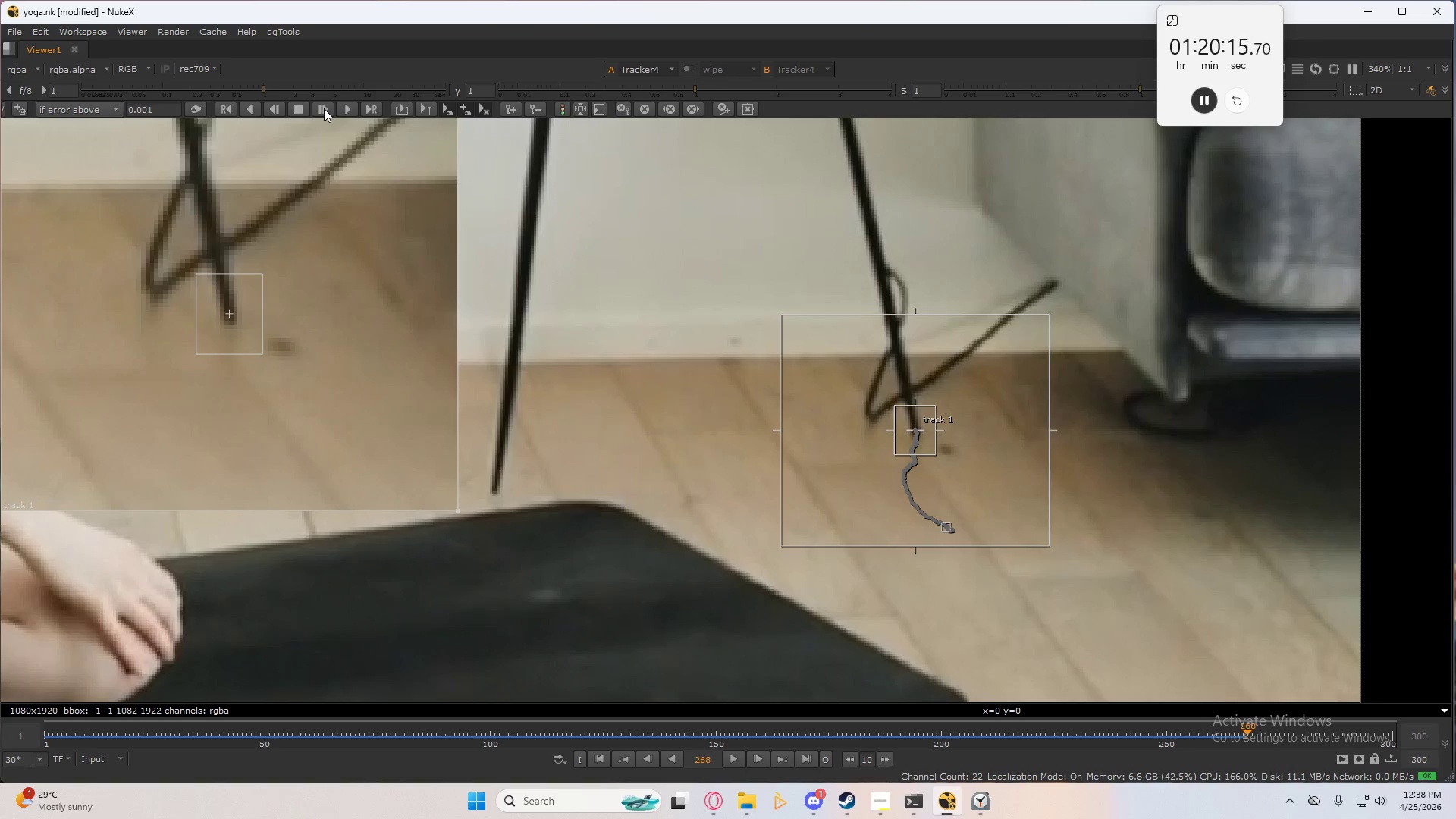 
left_click([324, 108])
 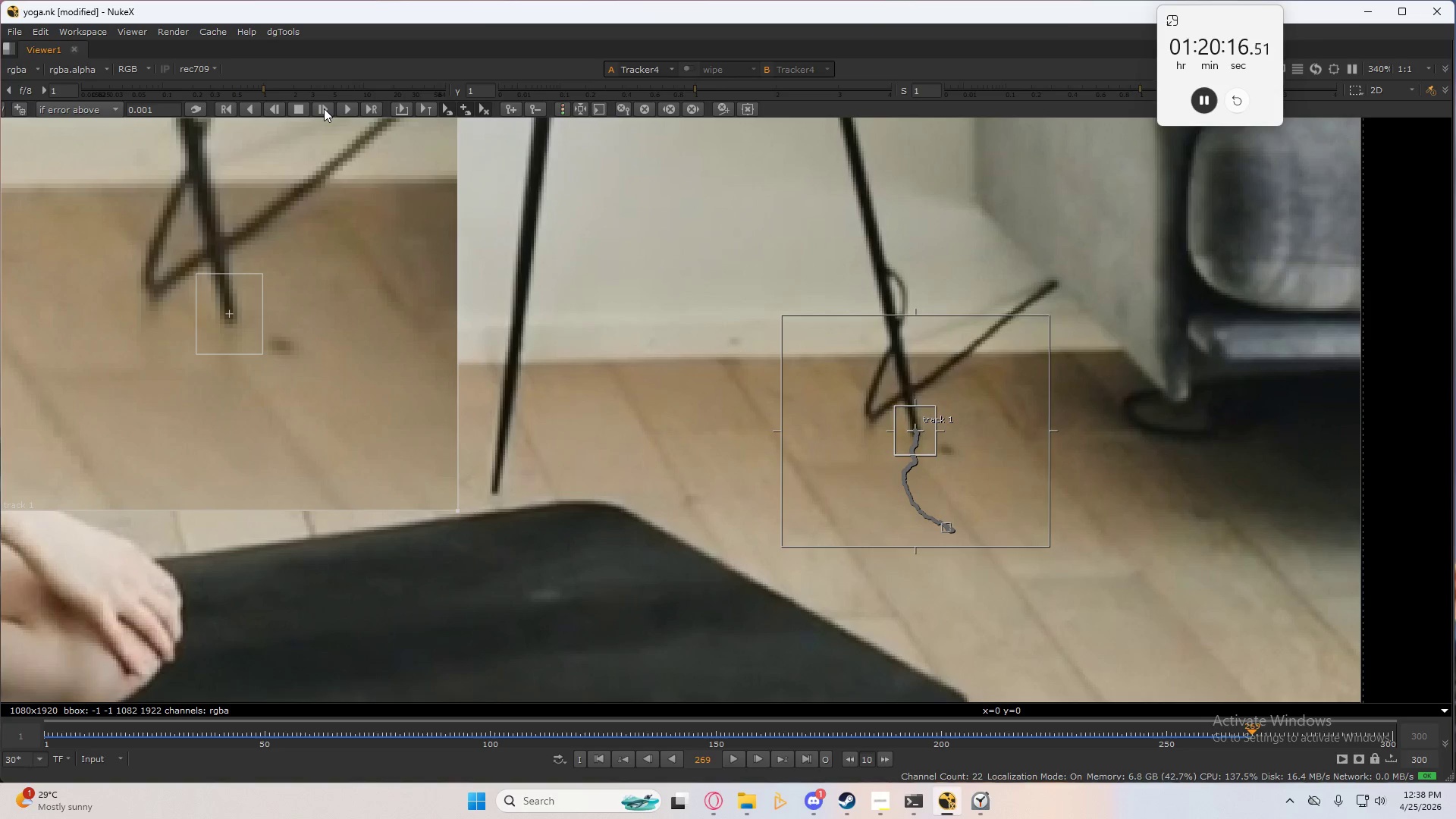 
left_click([324, 108])
 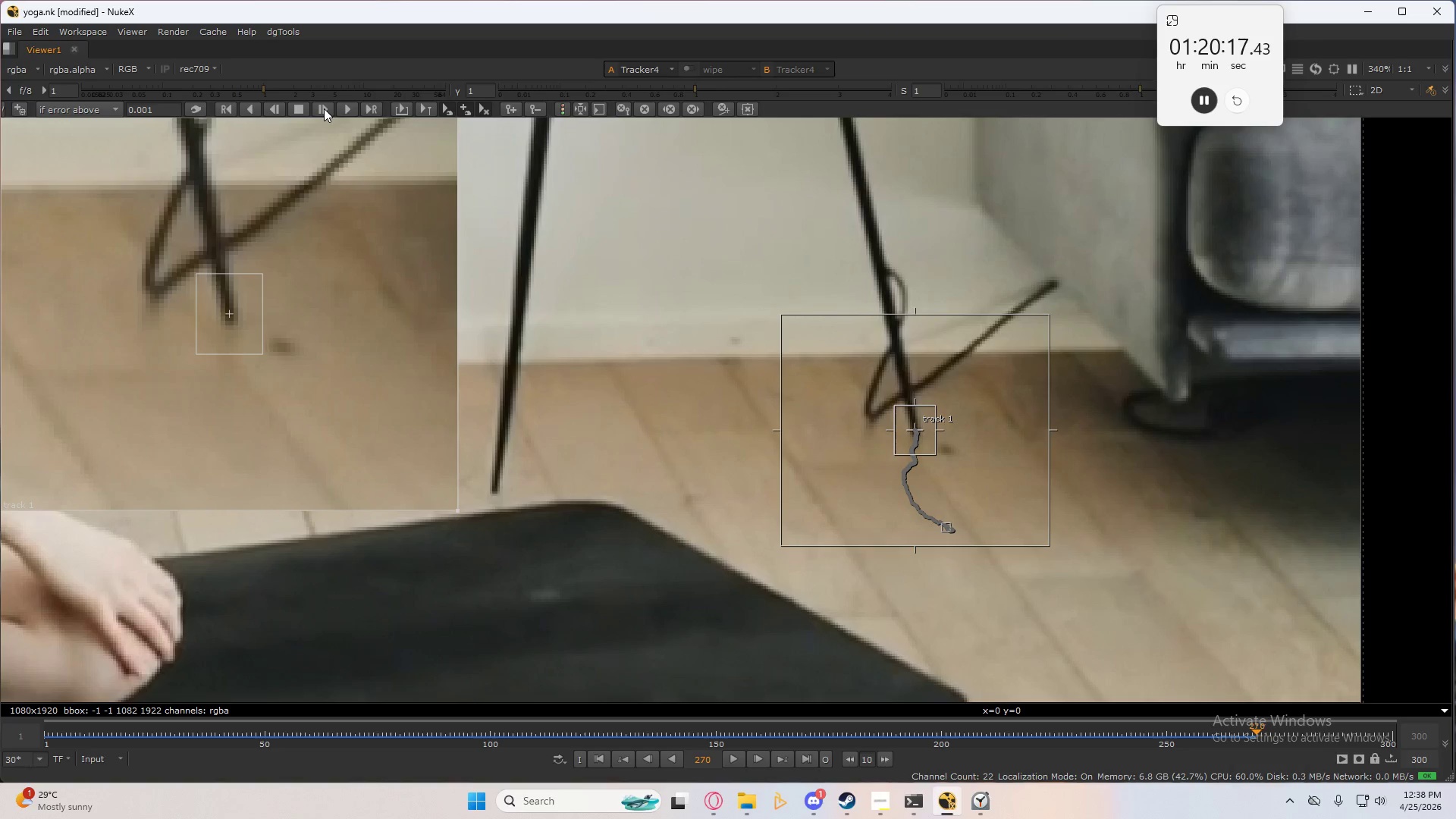 
left_click([324, 108])
 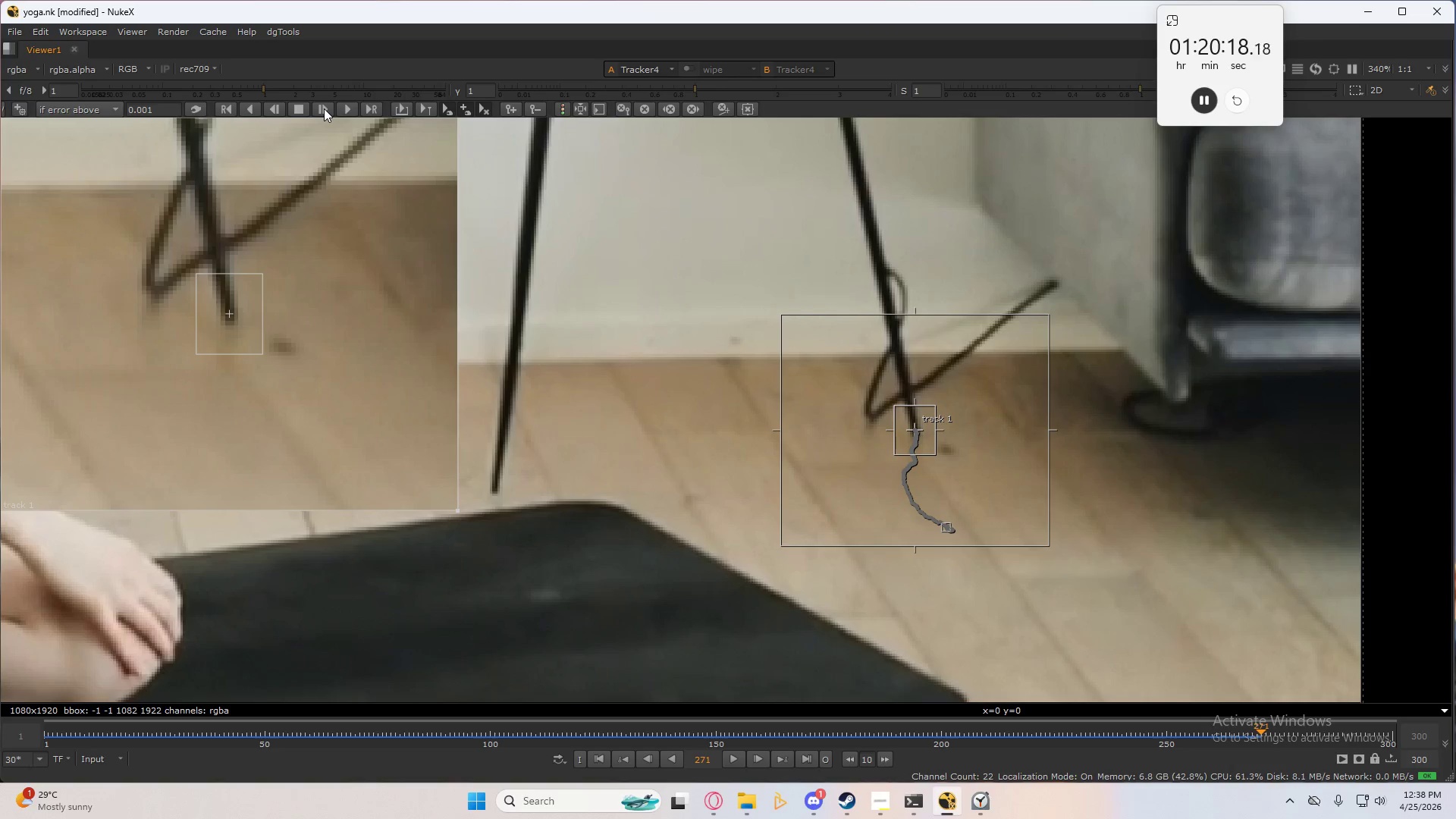 
left_click([324, 108])
 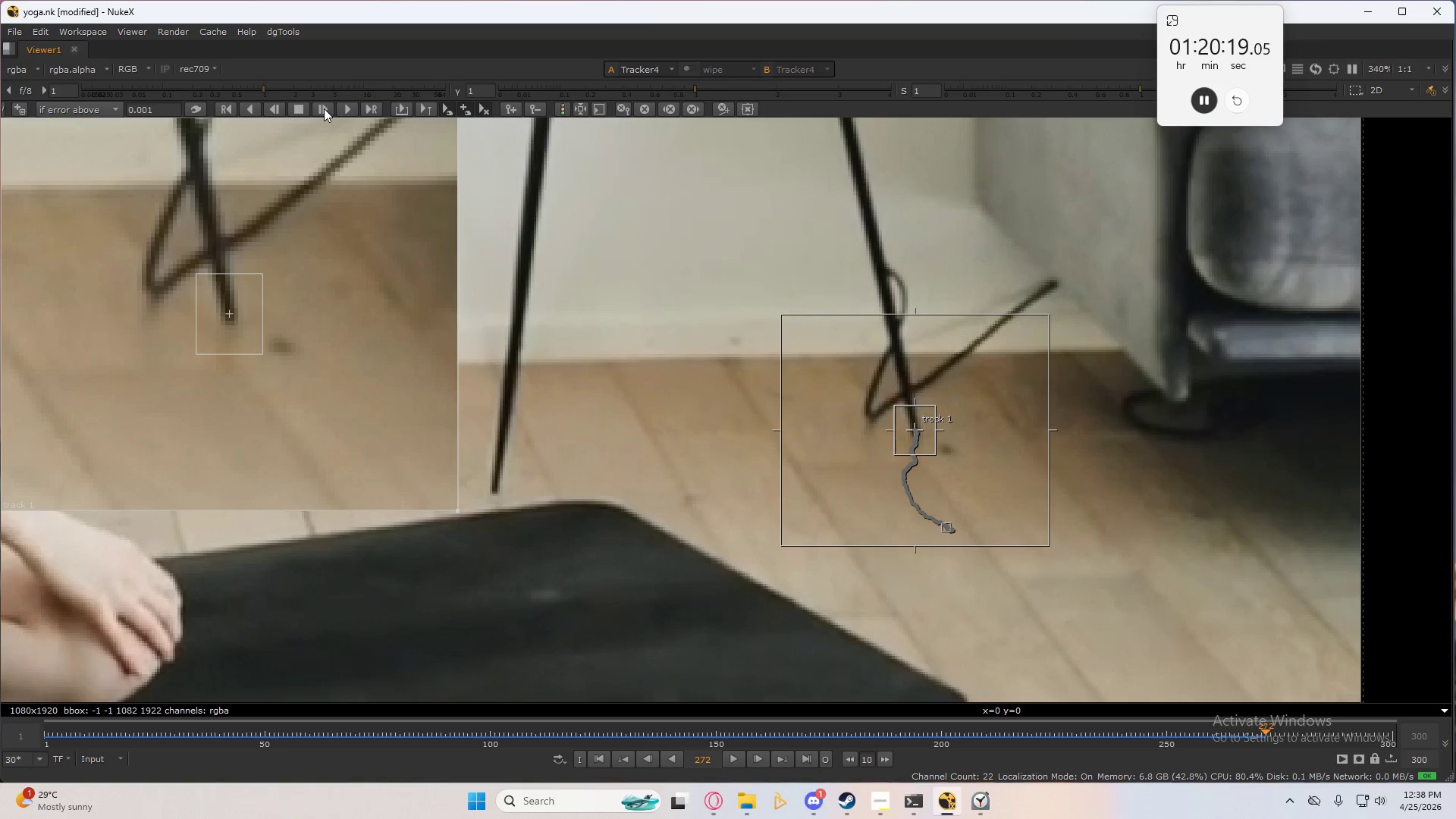 
left_click([324, 108])
 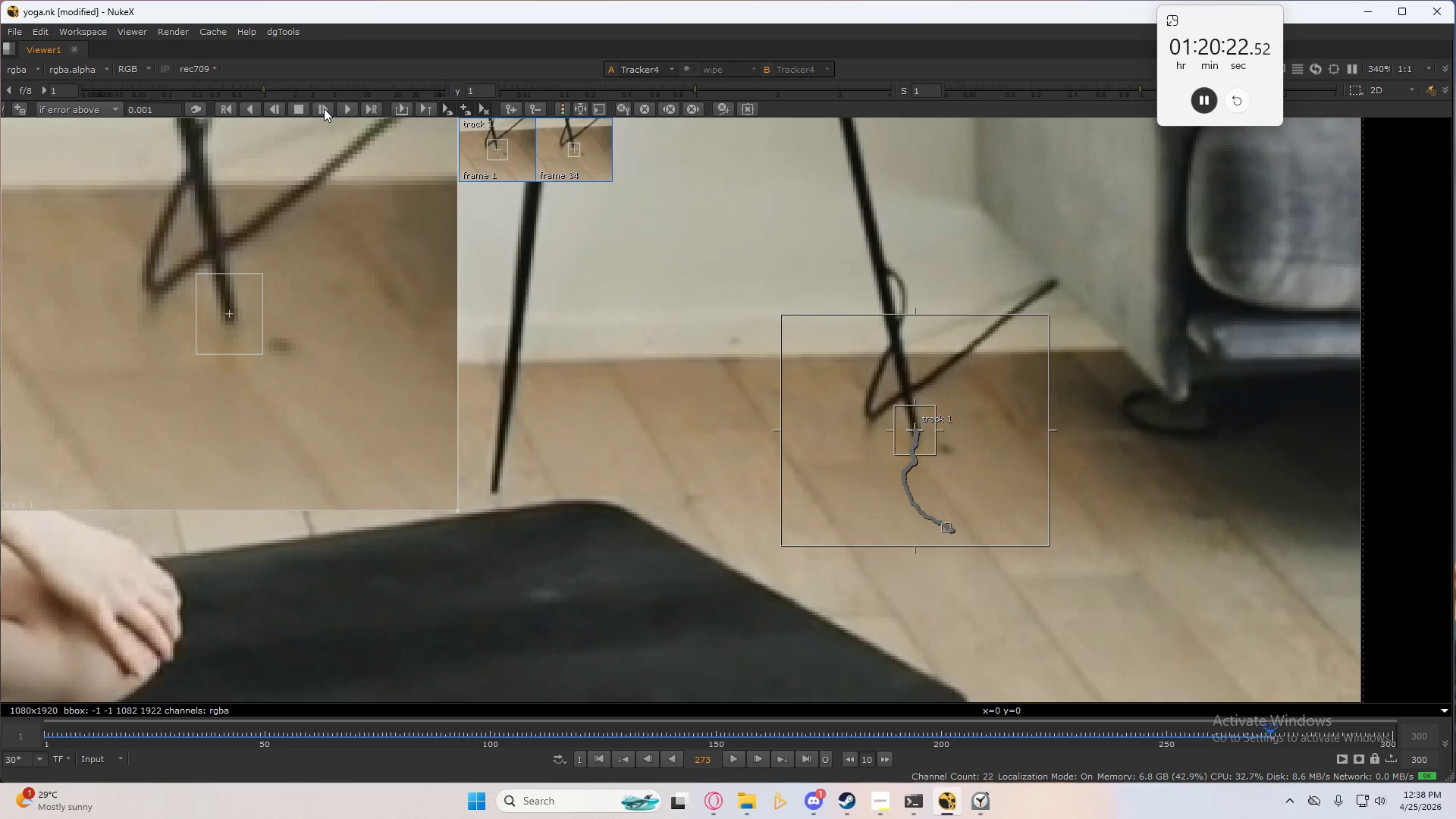 
left_click([324, 108])
 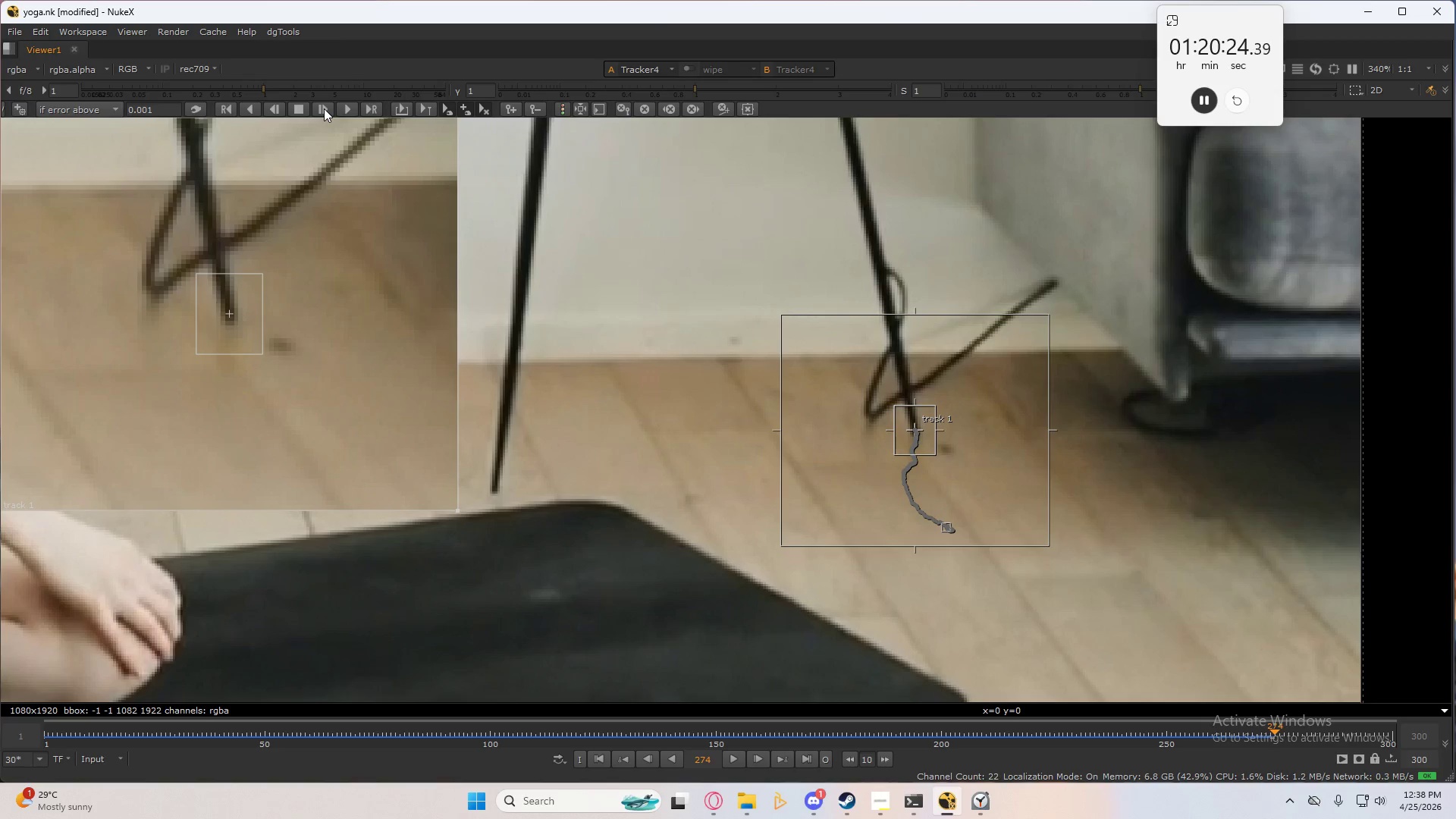 
left_click([324, 108])
 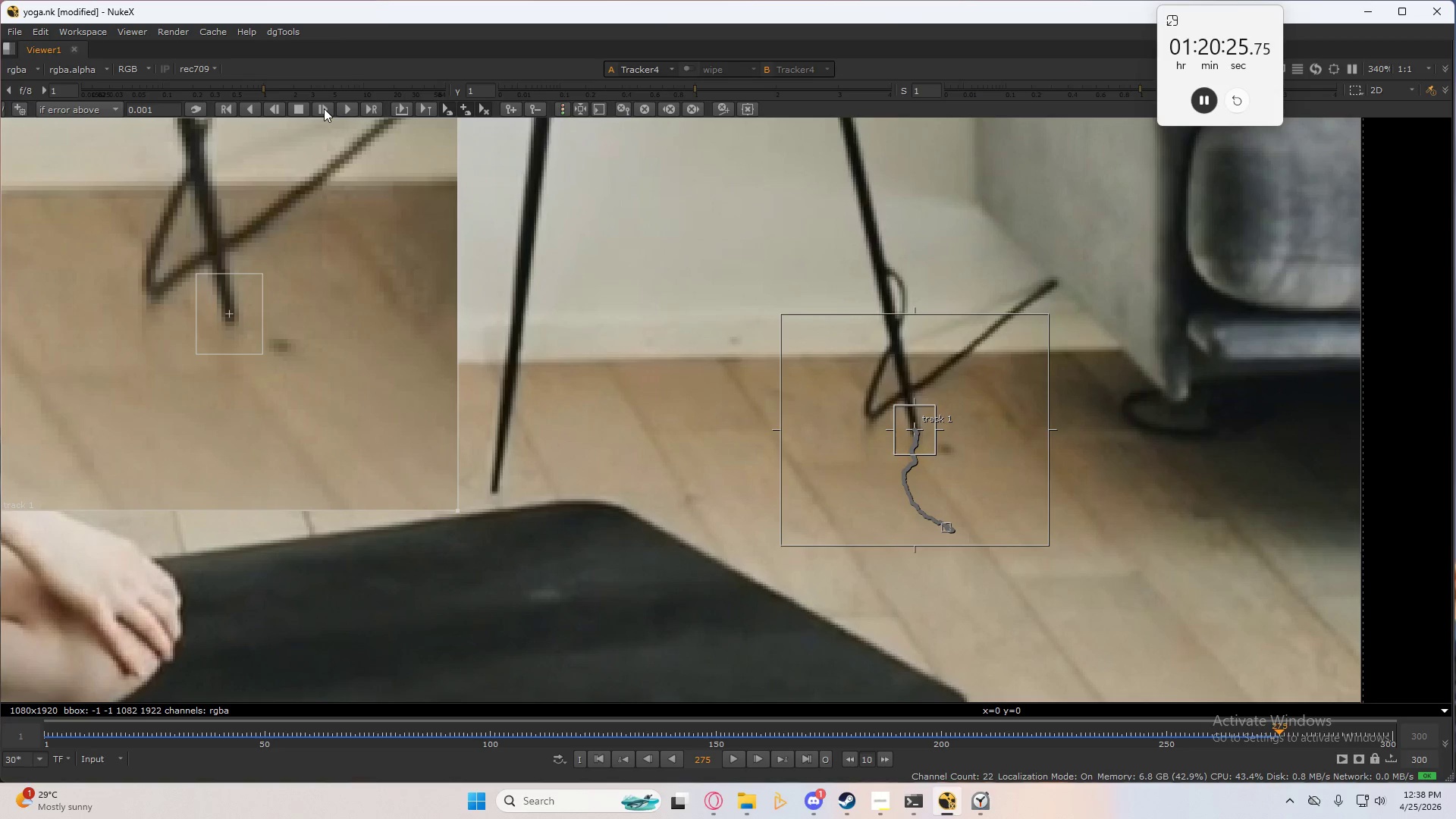 
left_click([324, 108])
 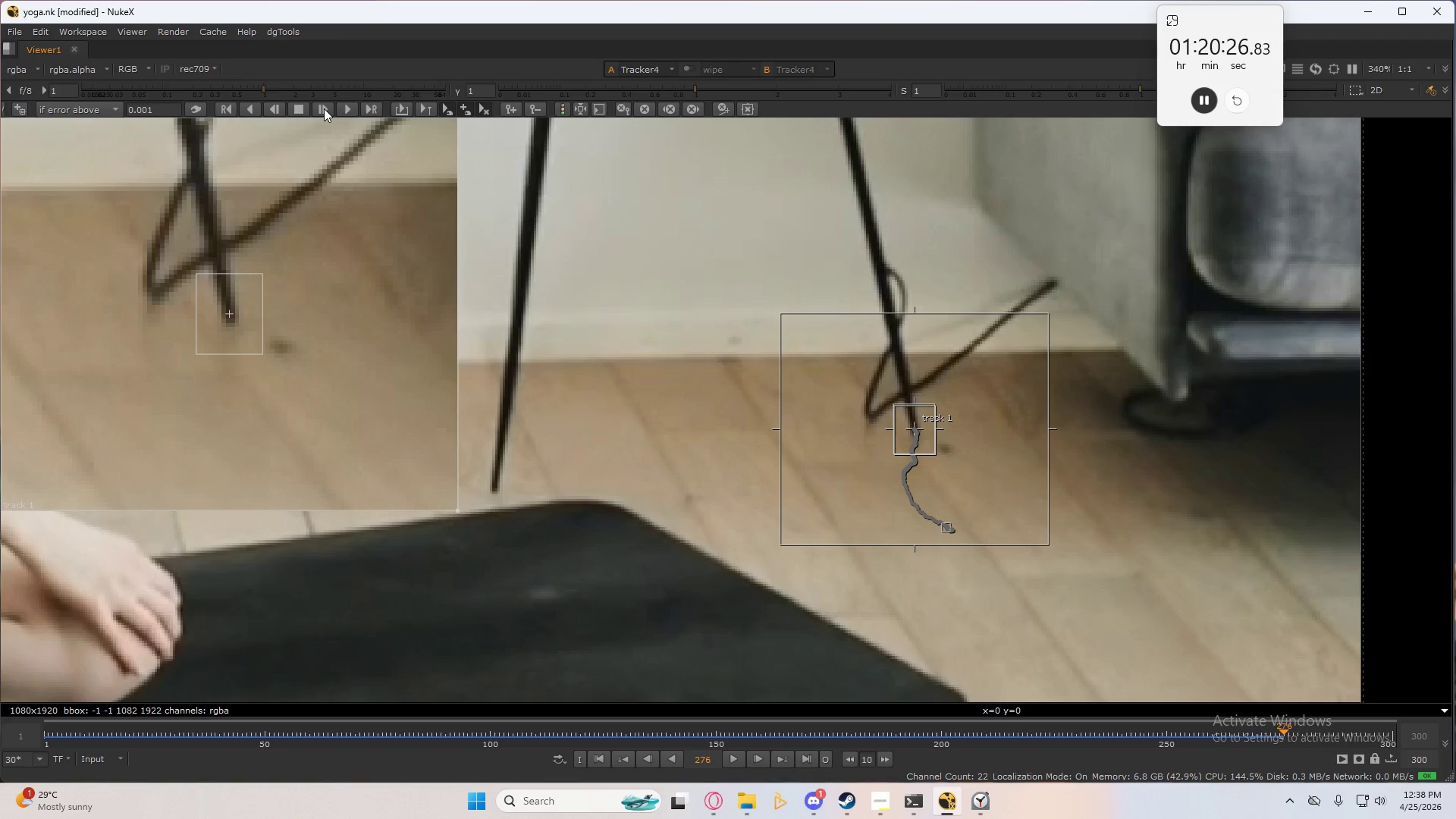 
left_click([324, 108])
 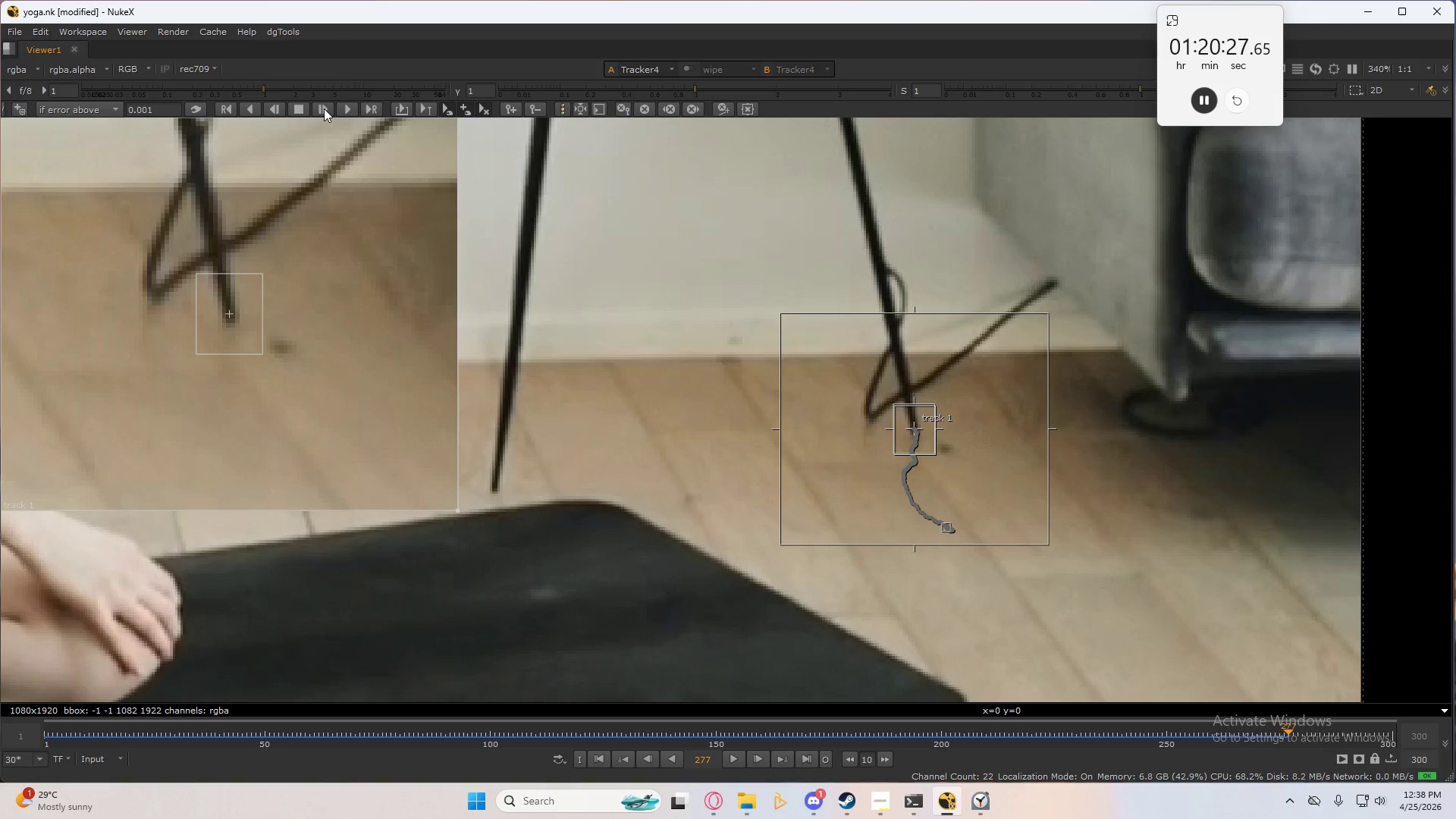 
left_click([324, 108])
 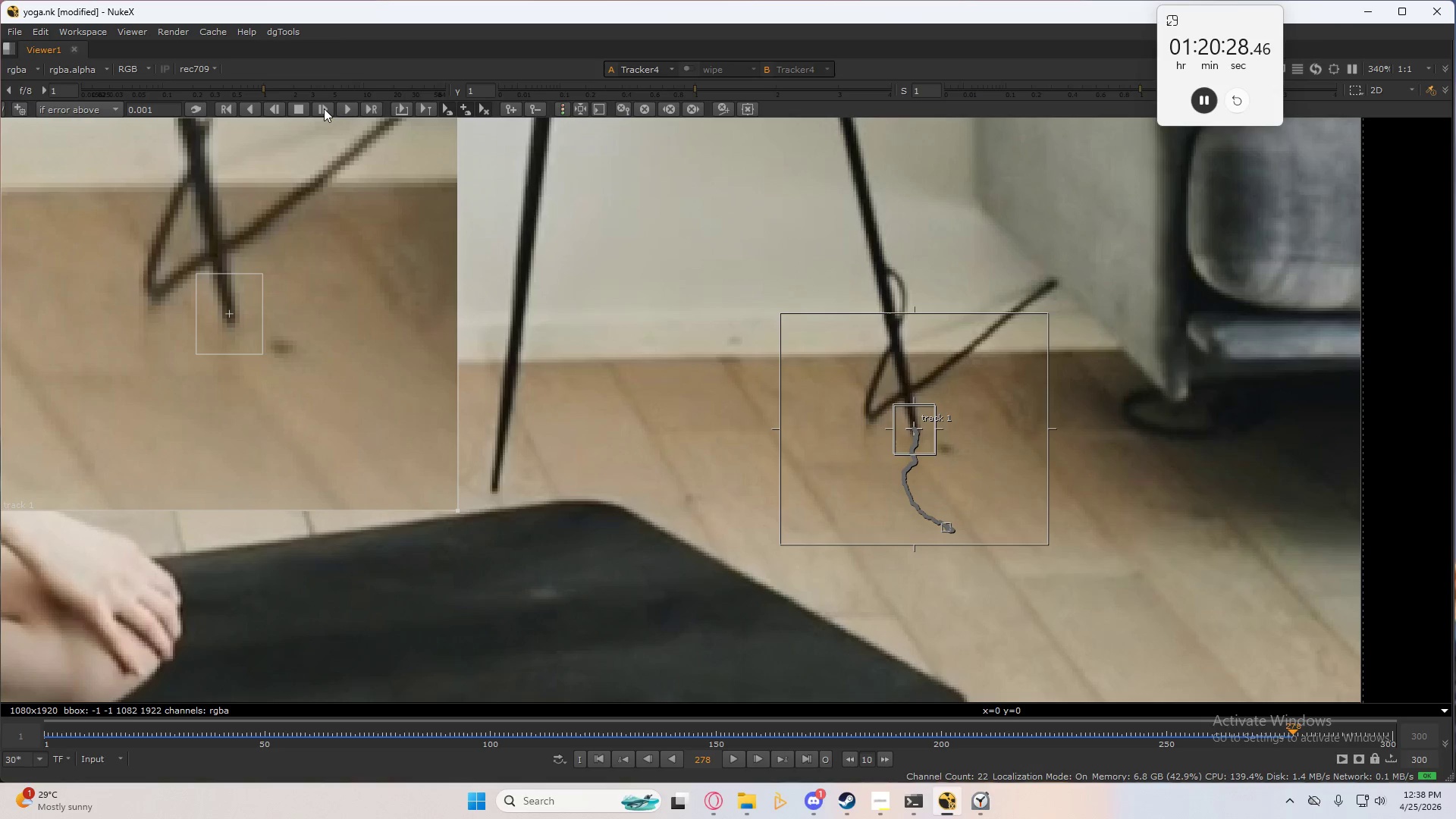 
left_click([324, 108])
 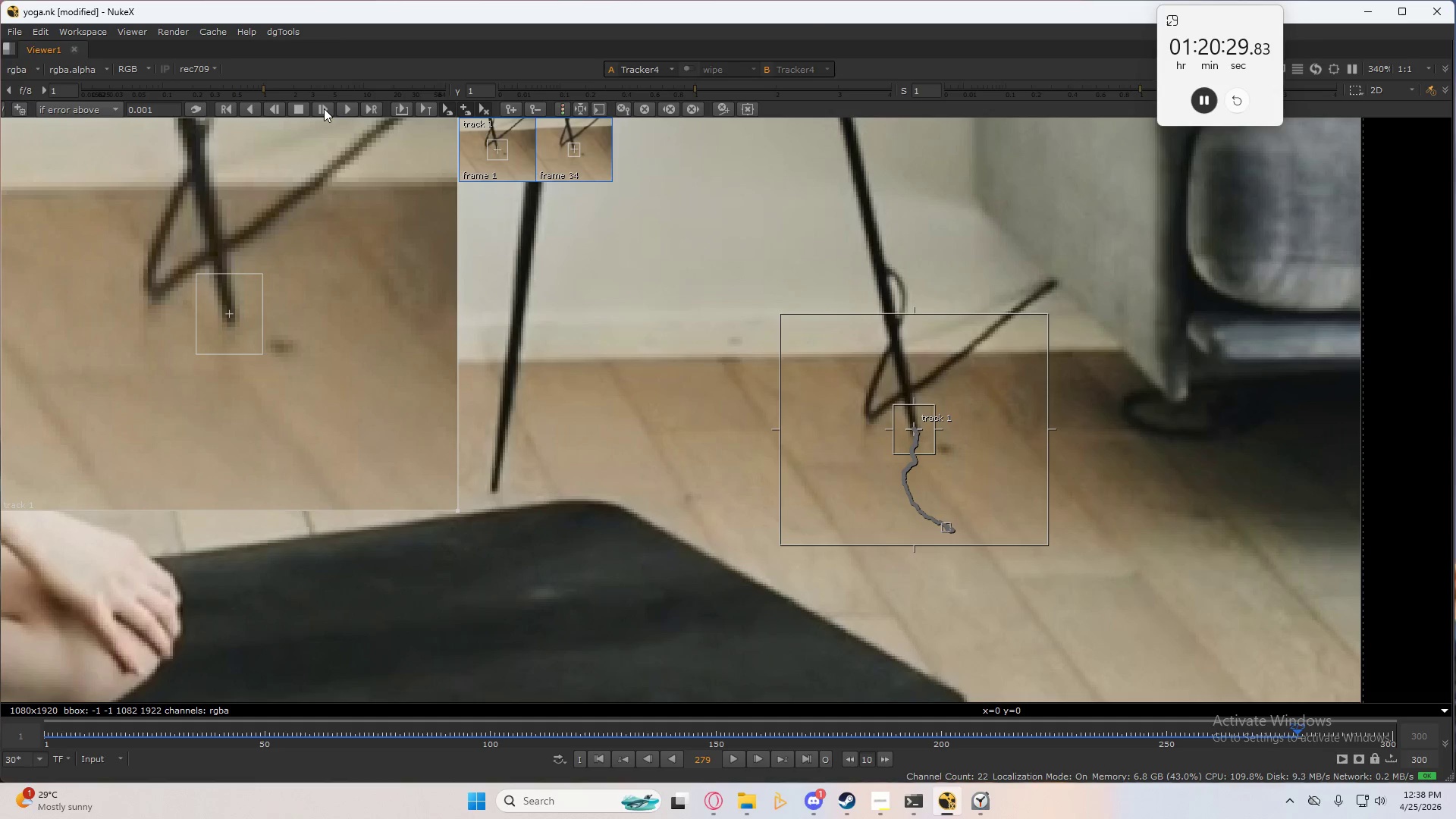 
left_click([324, 108])
 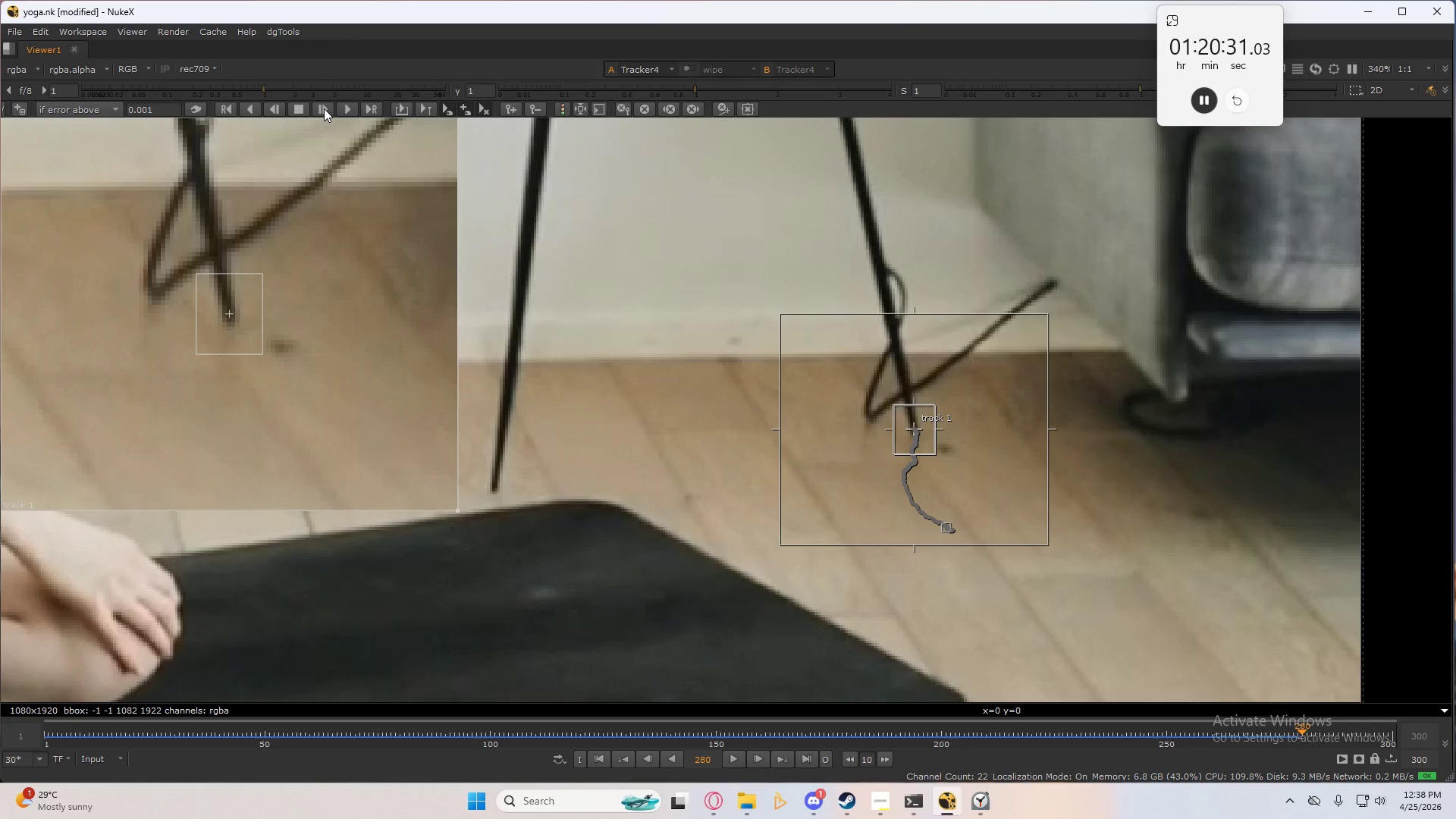 
left_click([324, 108])
 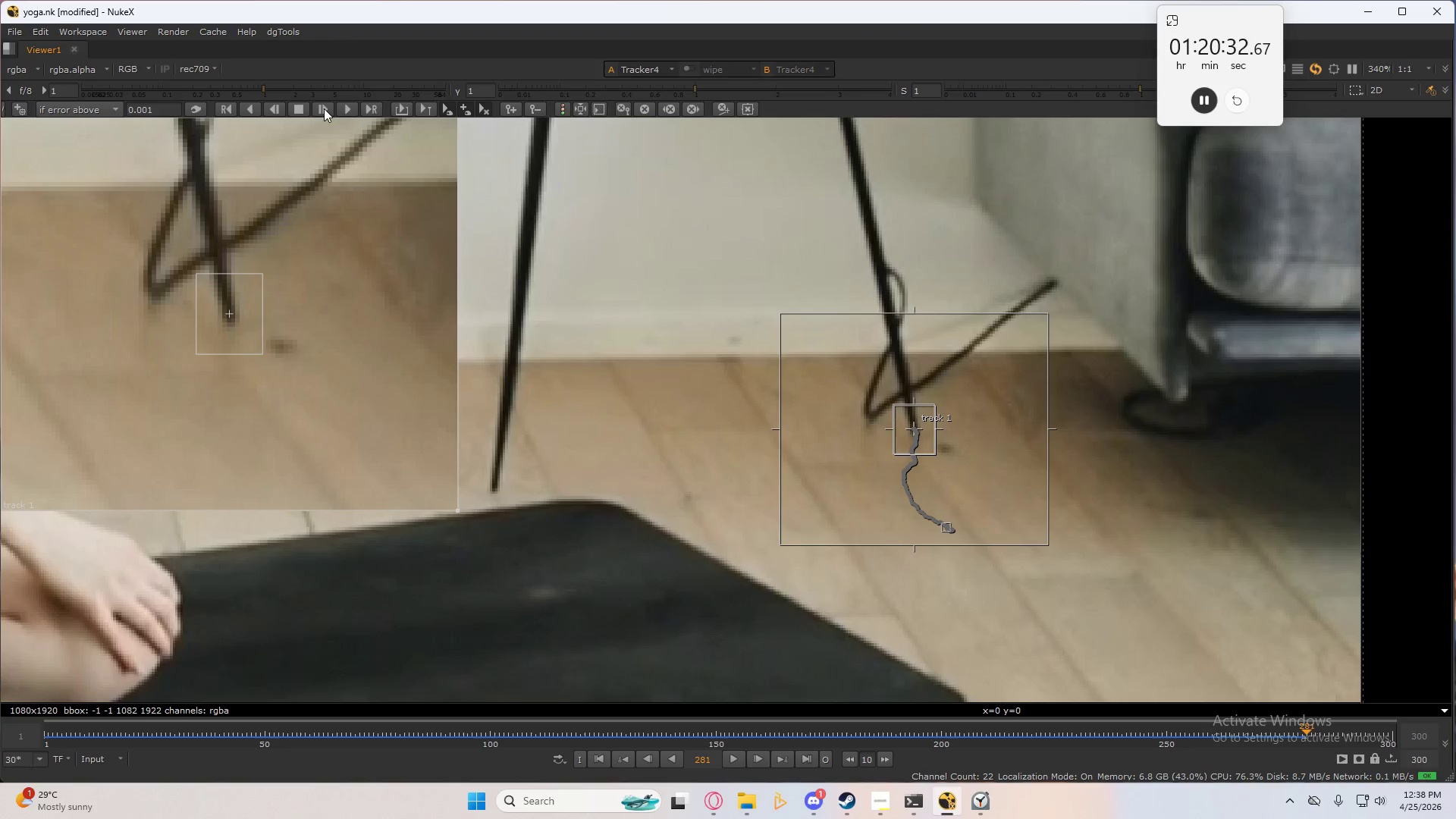 
left_click([324, 108])
 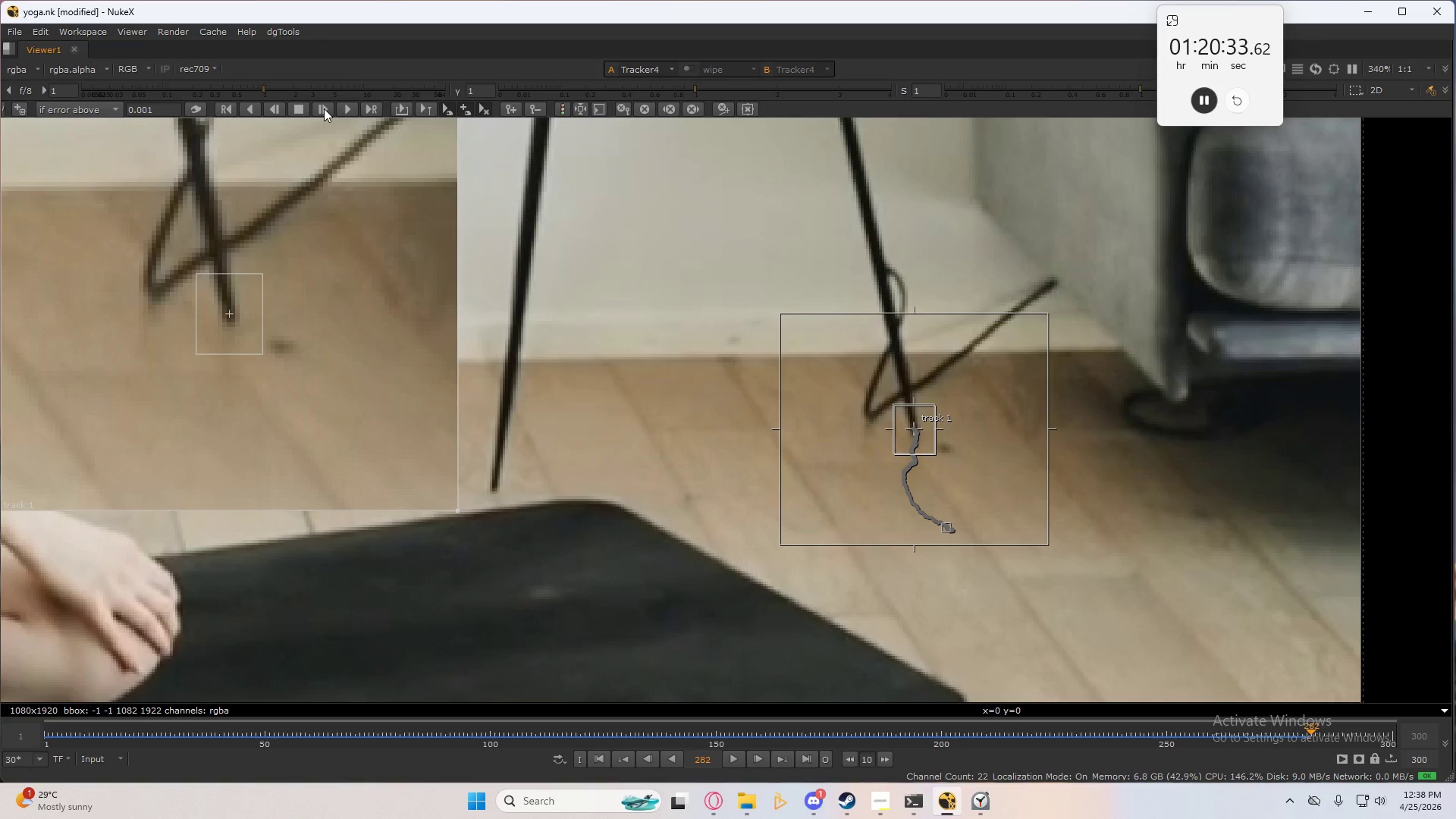 
left_click([324, 108])
 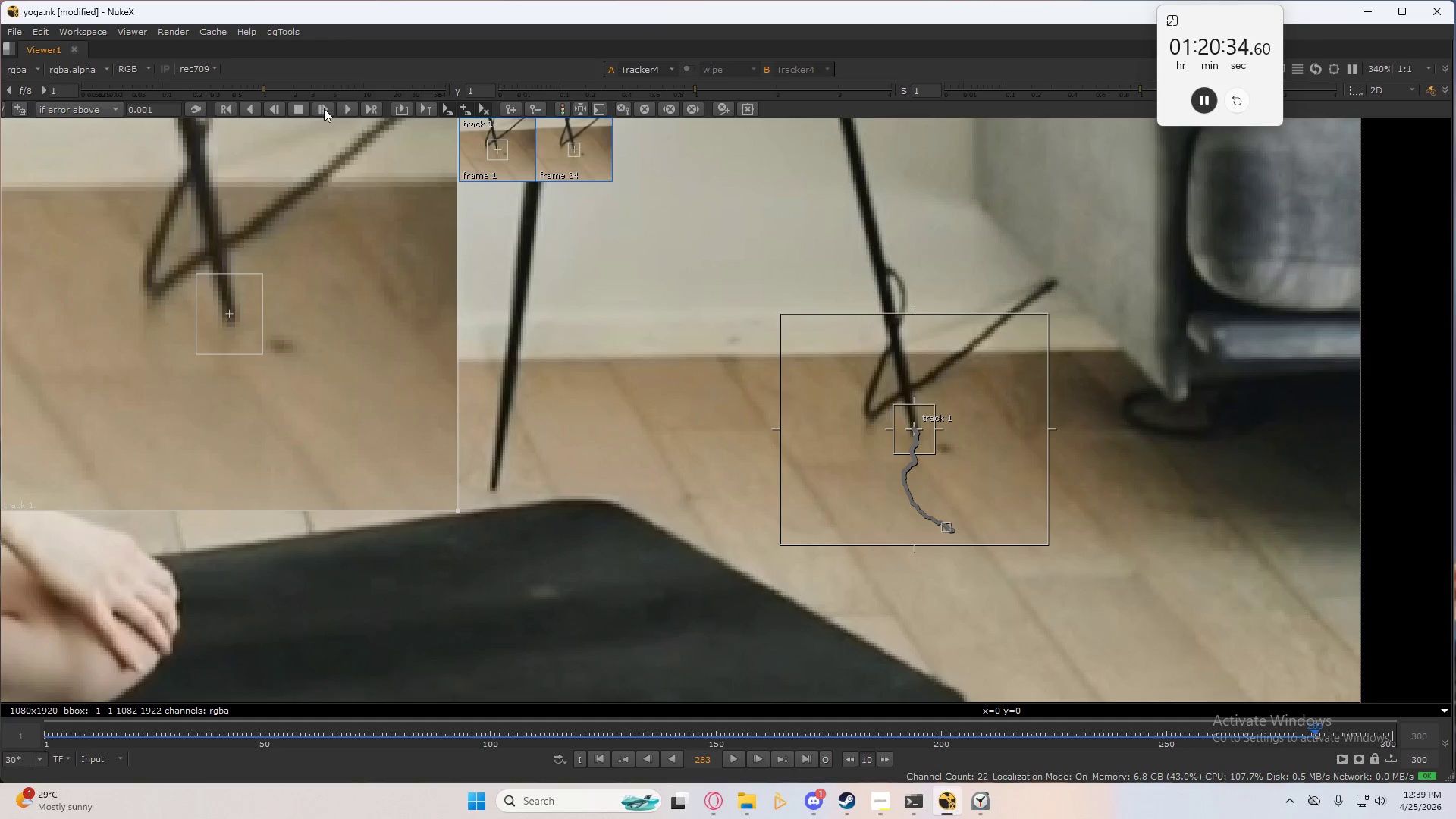 
left_click([324, 108])
 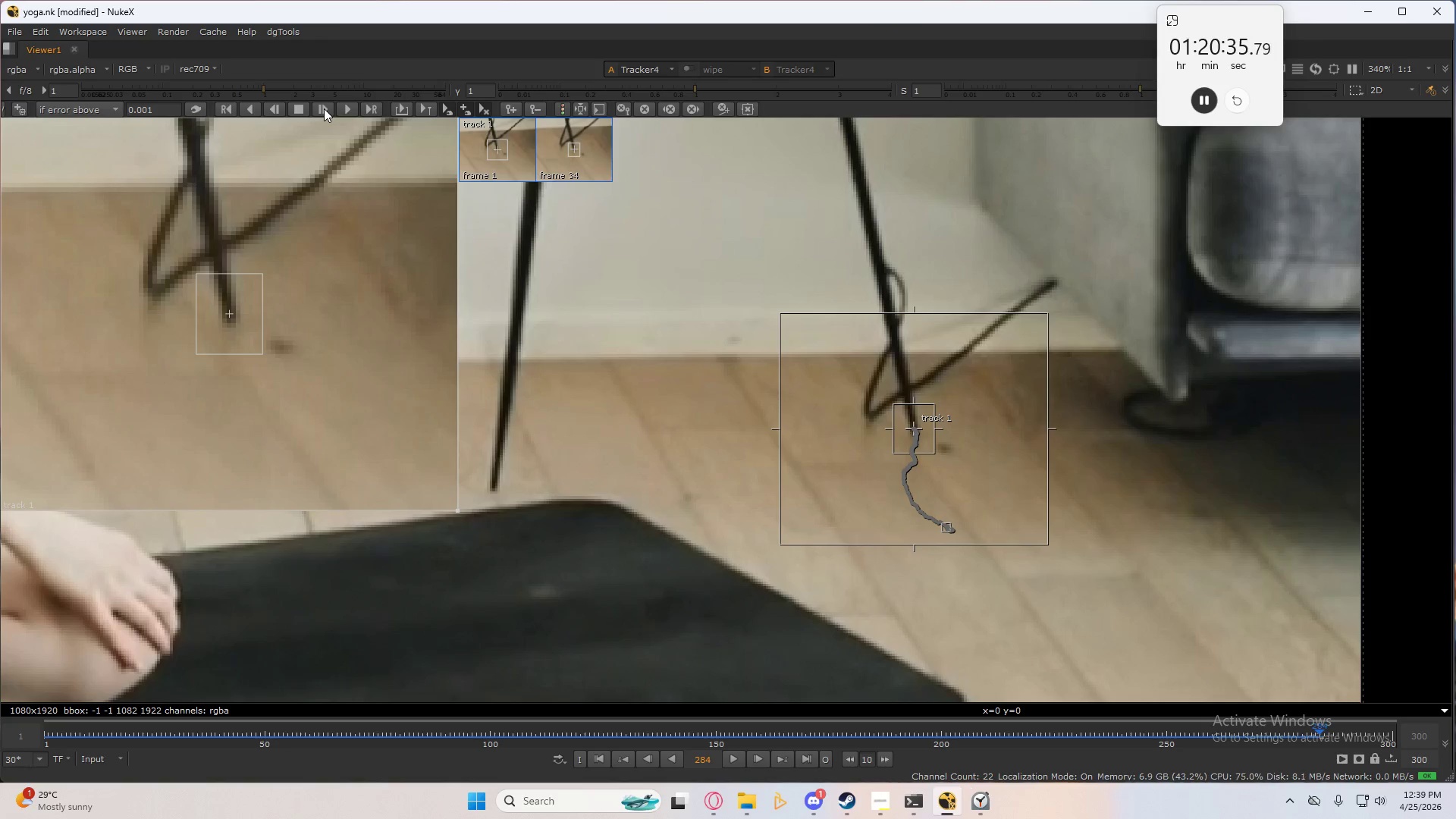 
left_click([324, 108])
 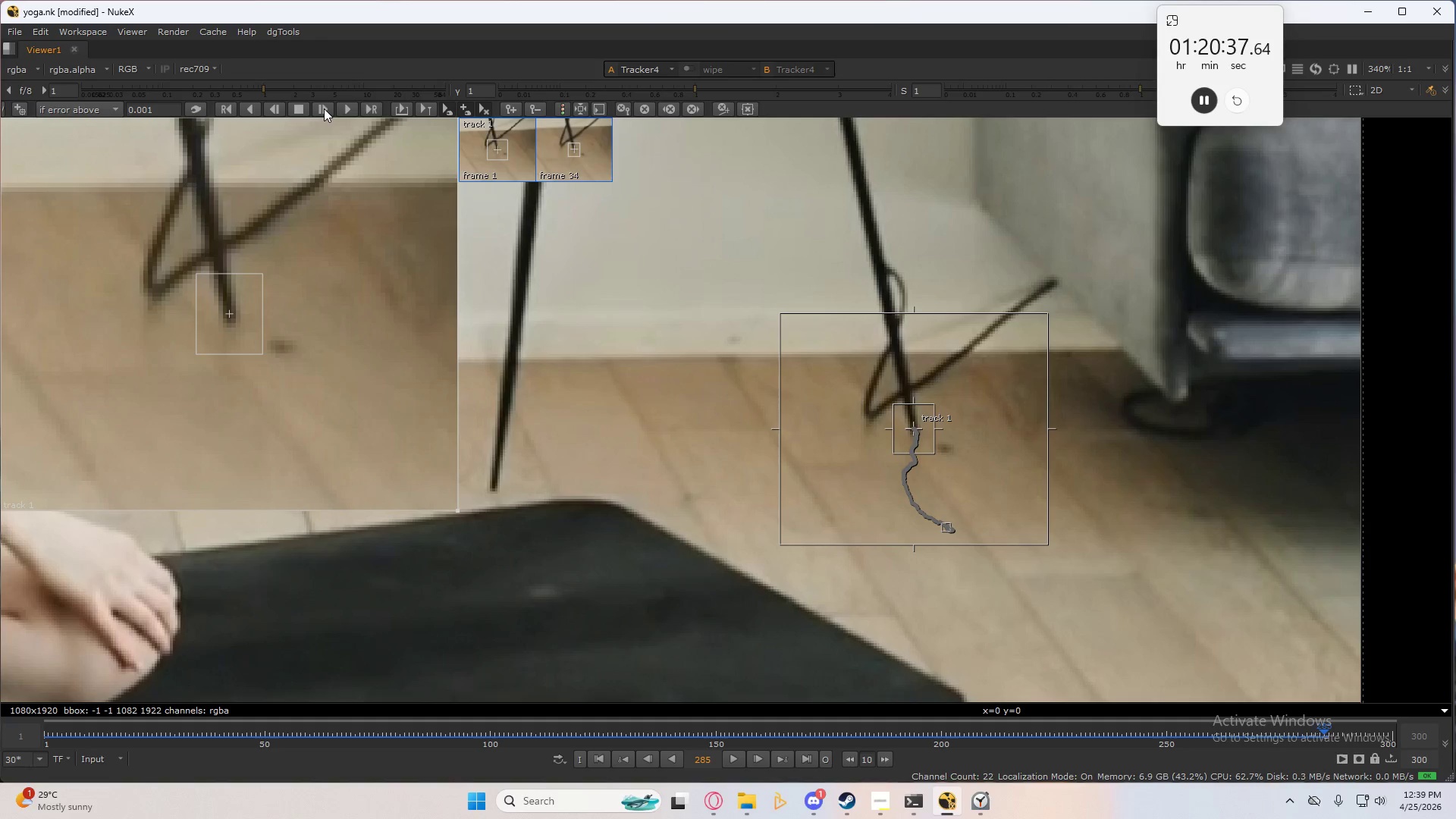 
left_click([324, 108])
 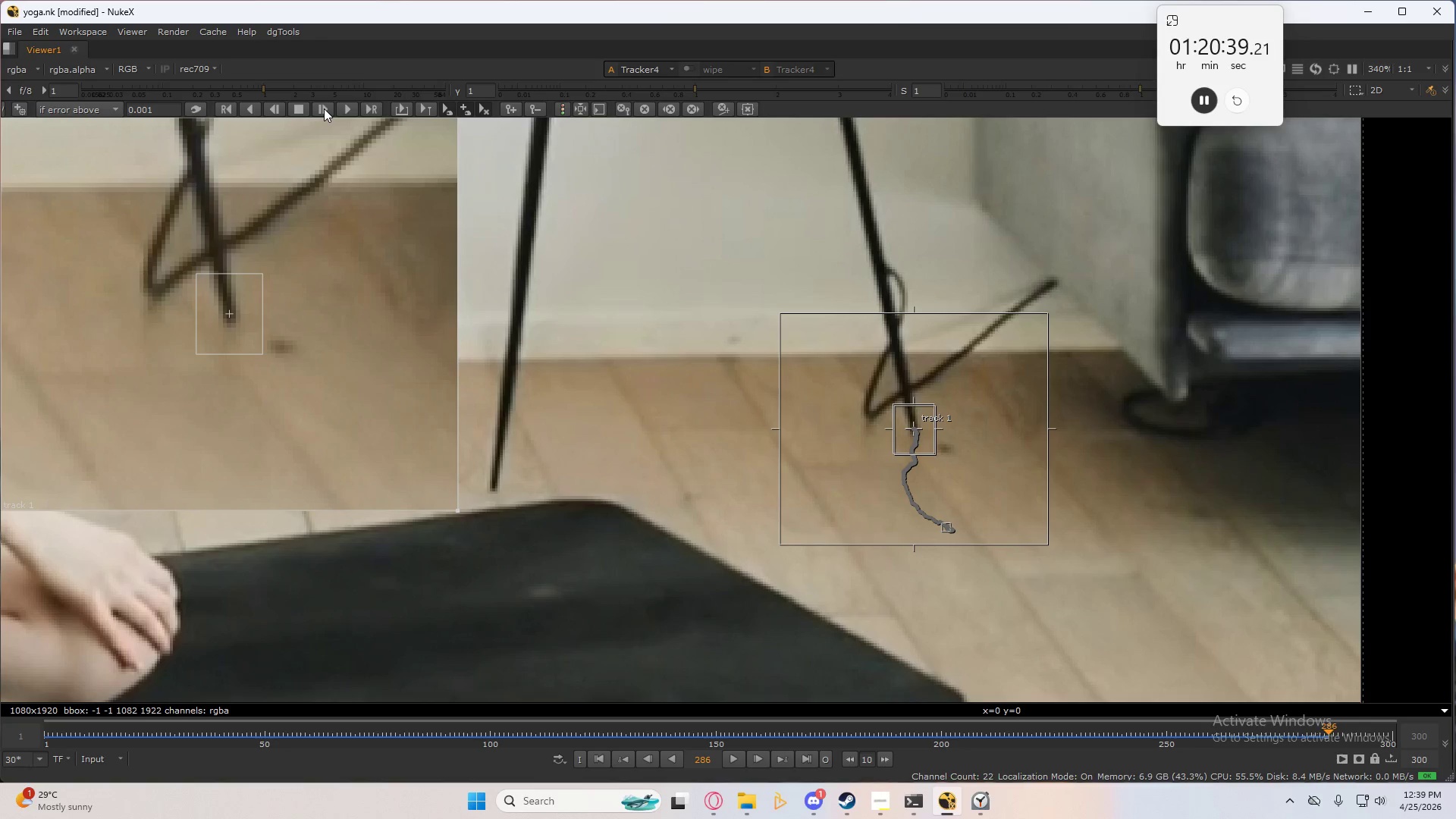 
left_click([324, 108])
 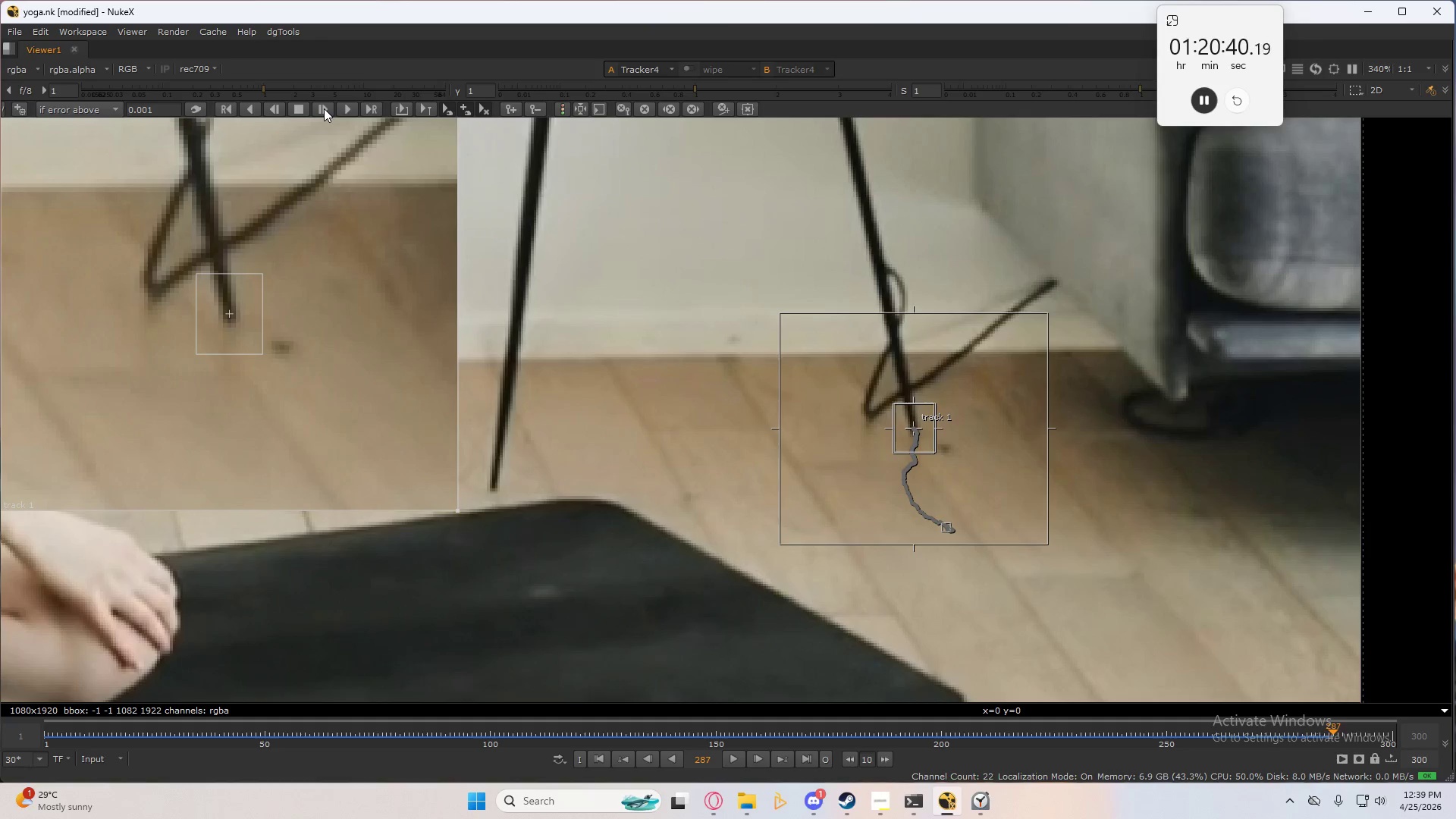 
left_click([324, 108])
 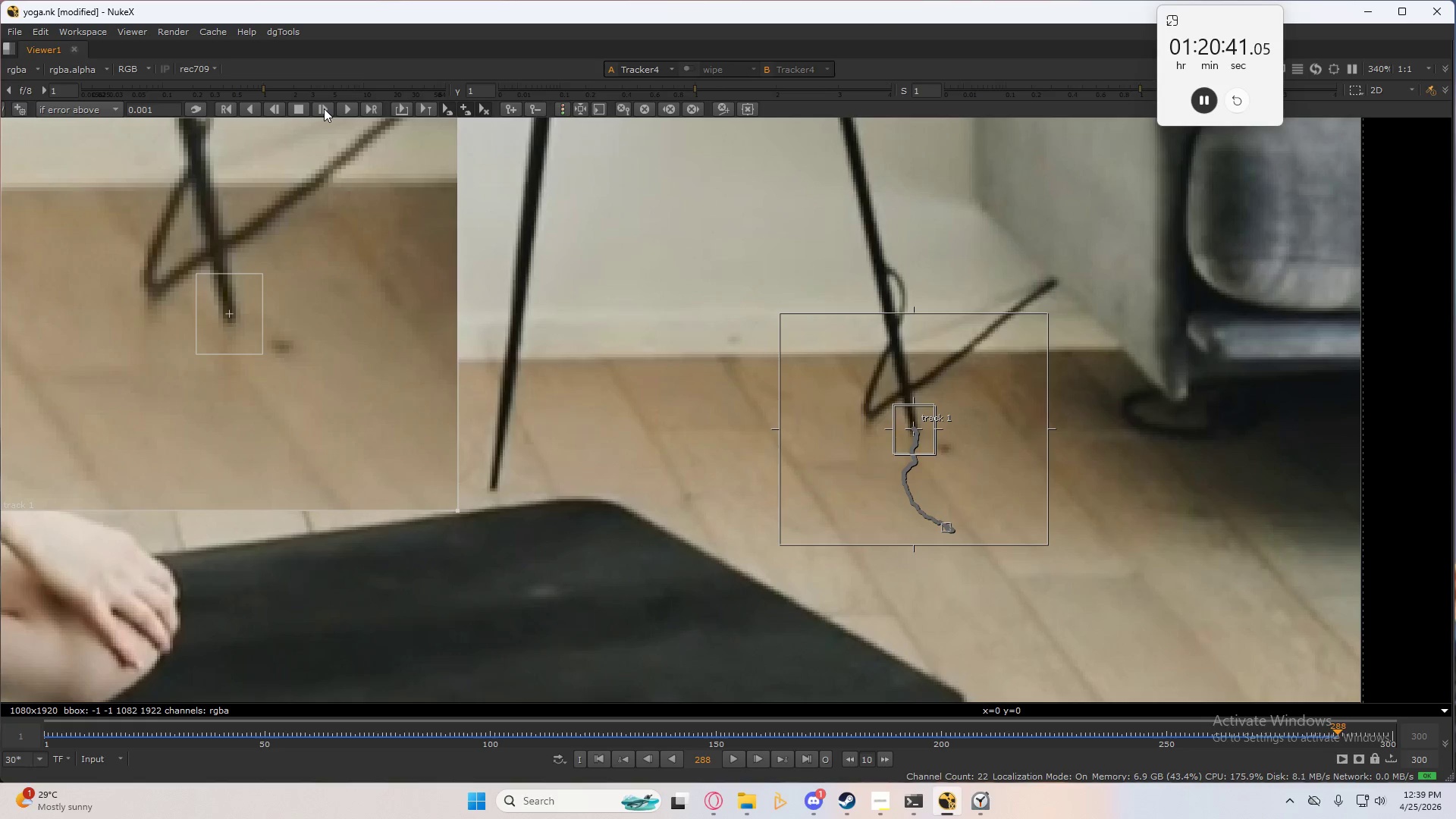 
left_click([324, 108])
 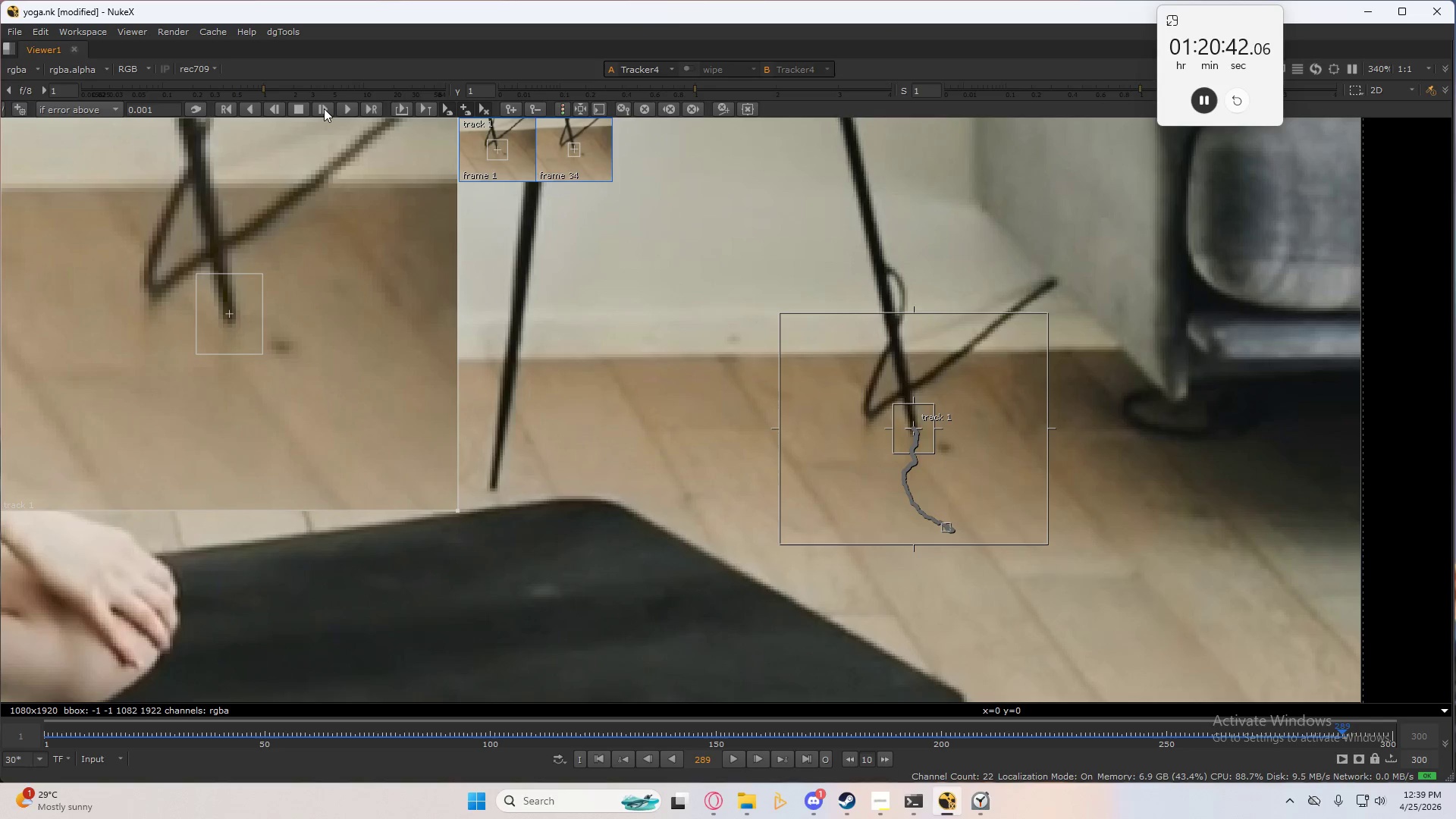 
left_click([324, 108])
 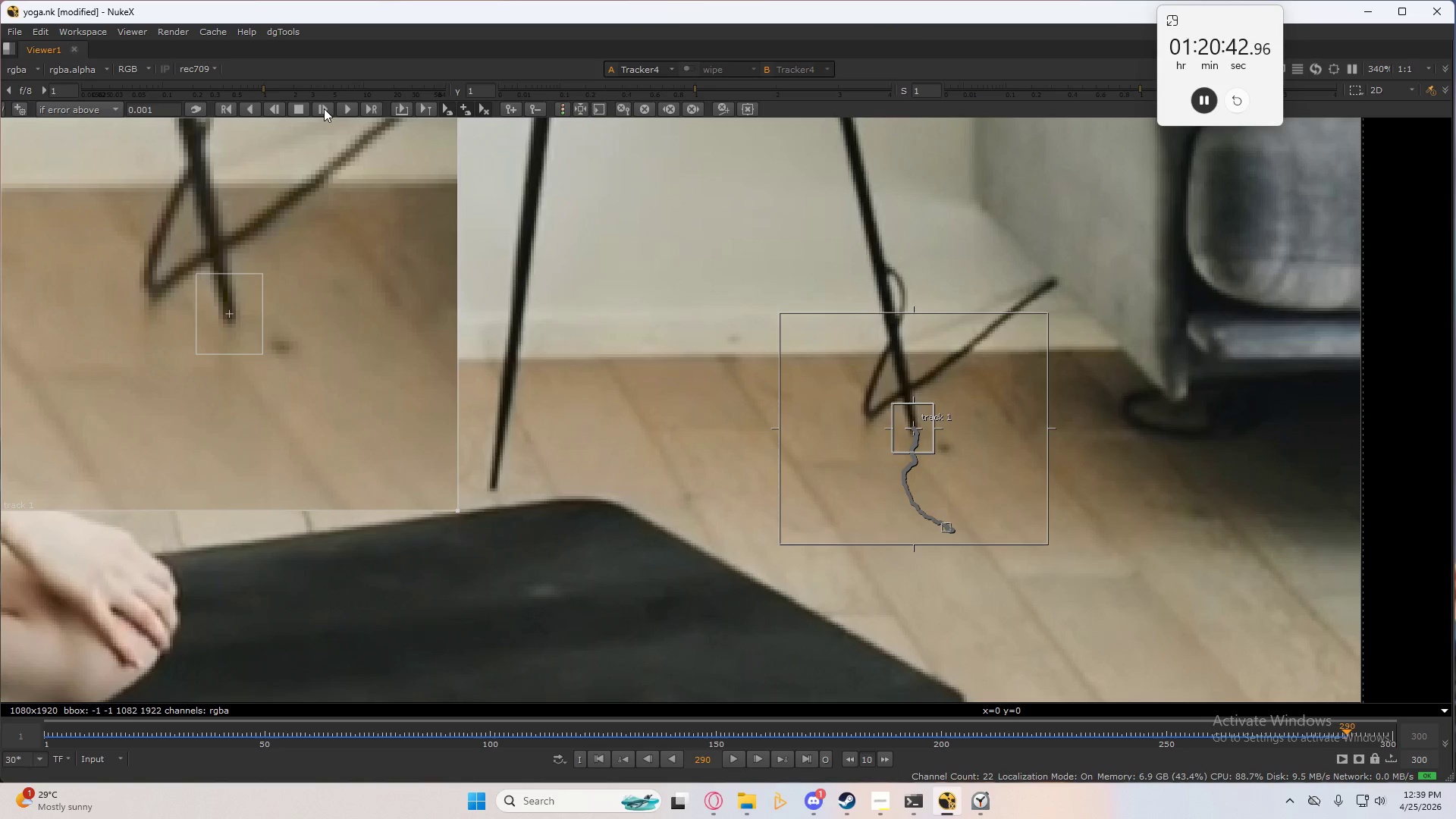 
left_click([324, 108])
 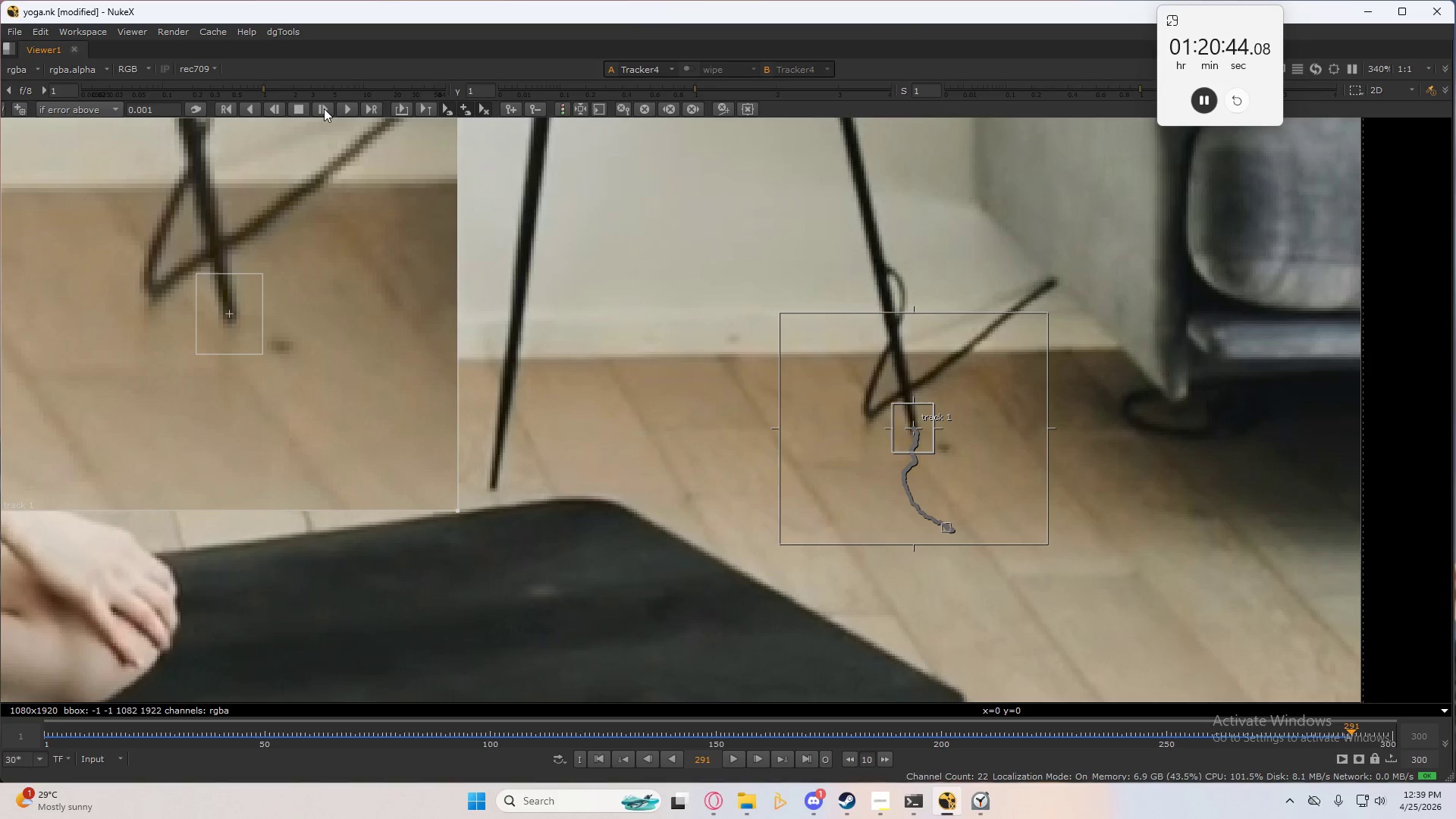 
left_click([324, 108])
 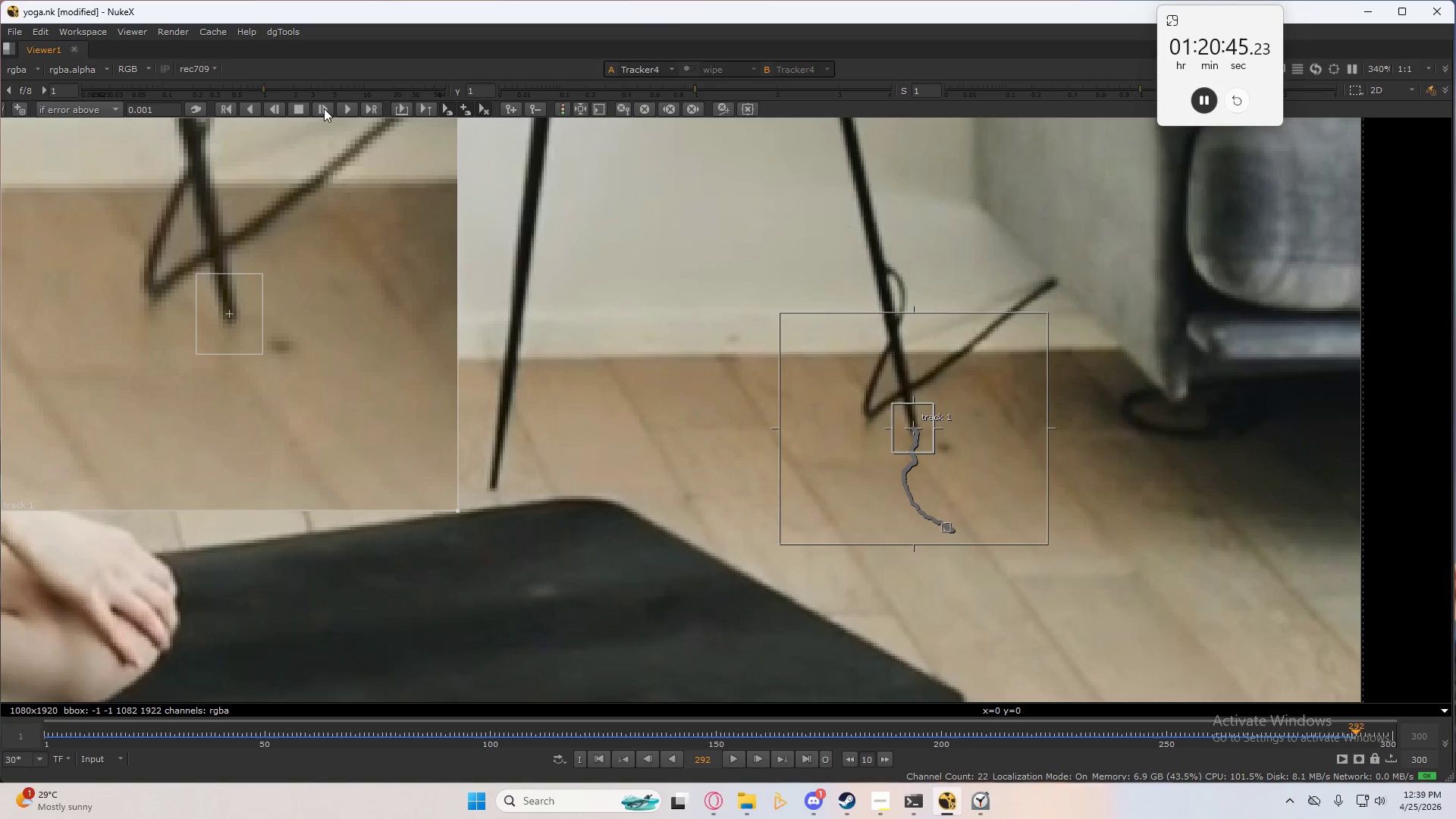 
left_click([324, 108])
 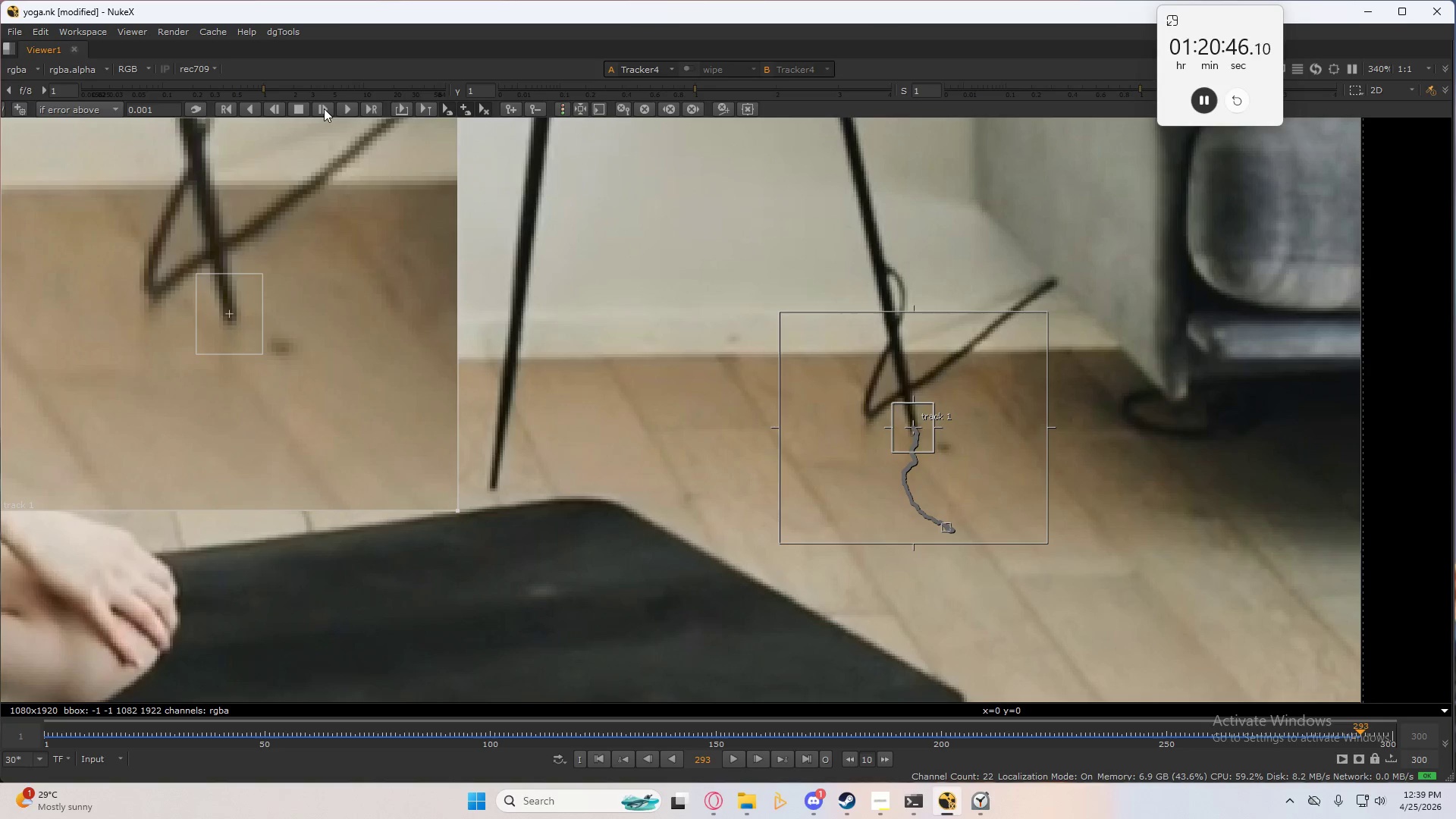 
left_click([324, 108])
 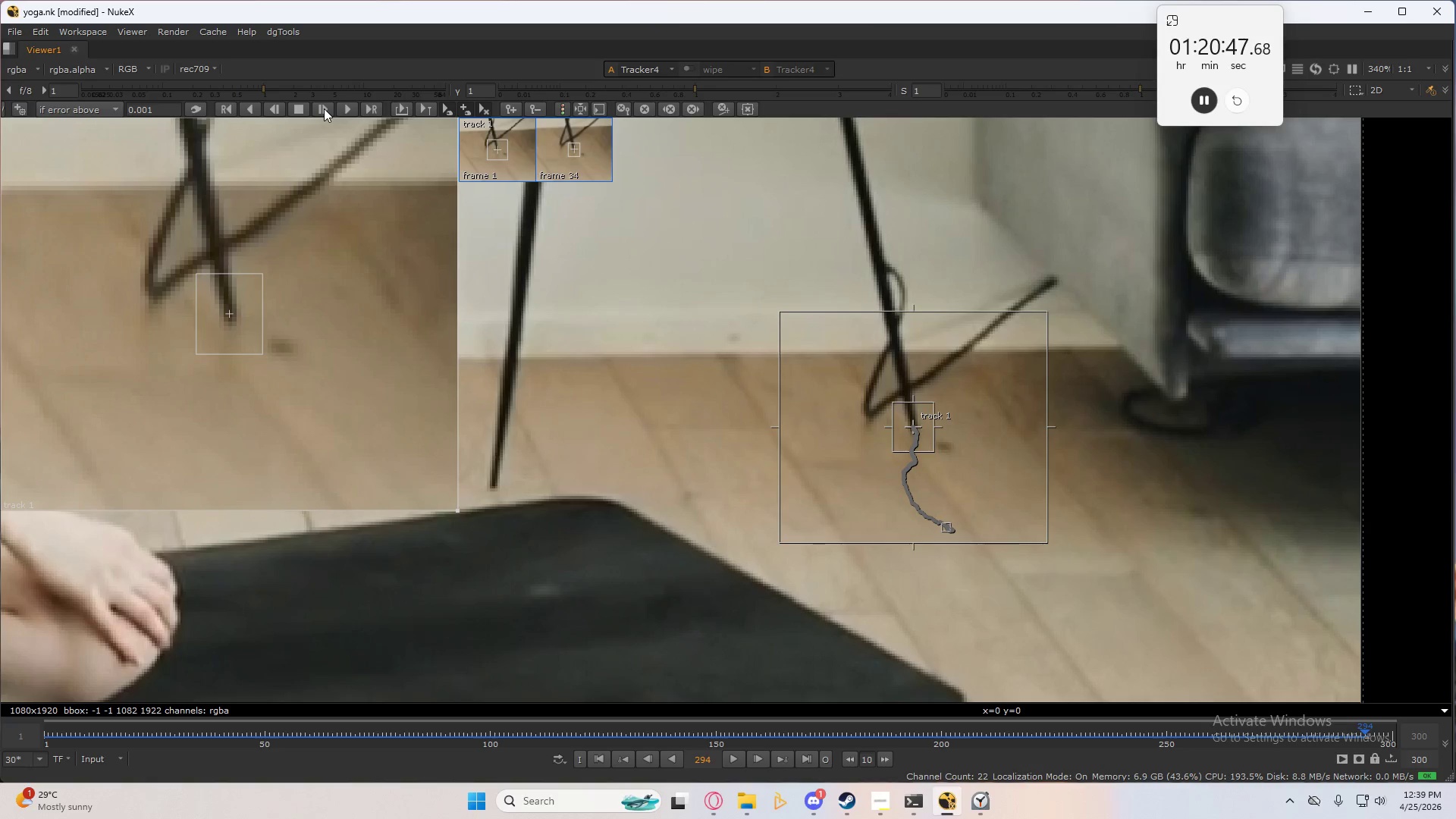 
left_click([324, 108])
 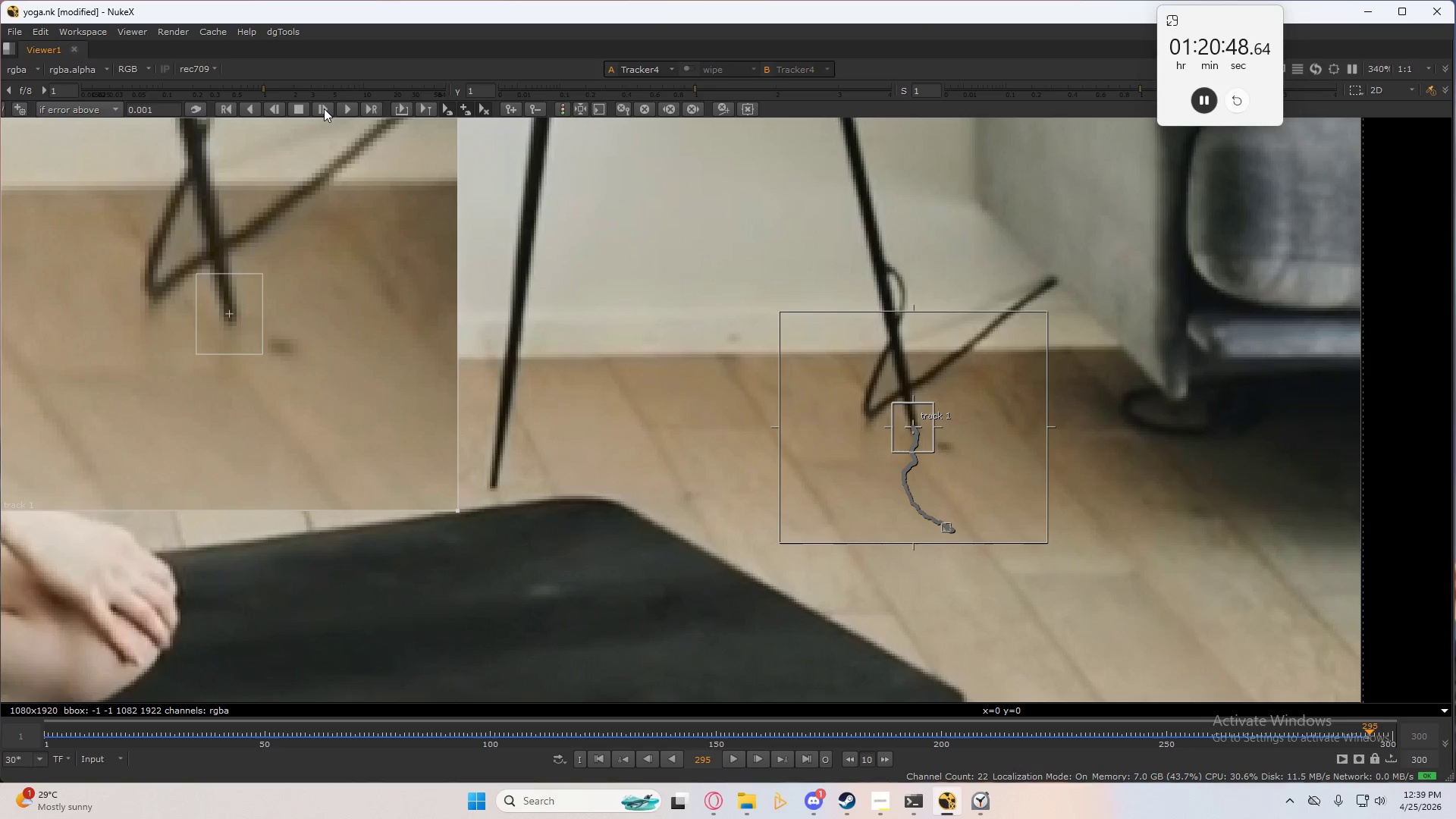 
left_click([324, 108])
 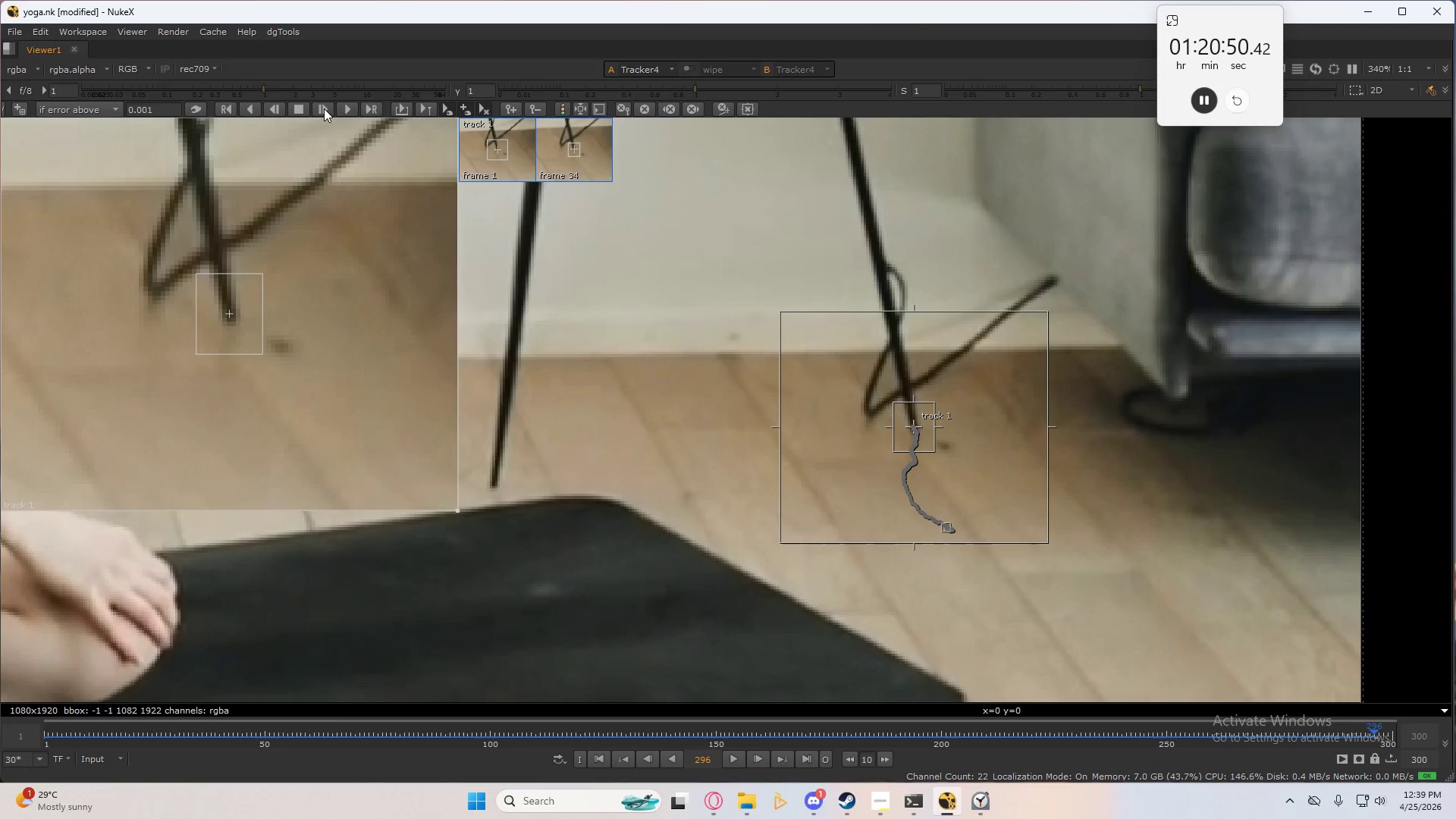 
left_click([324, 108])
 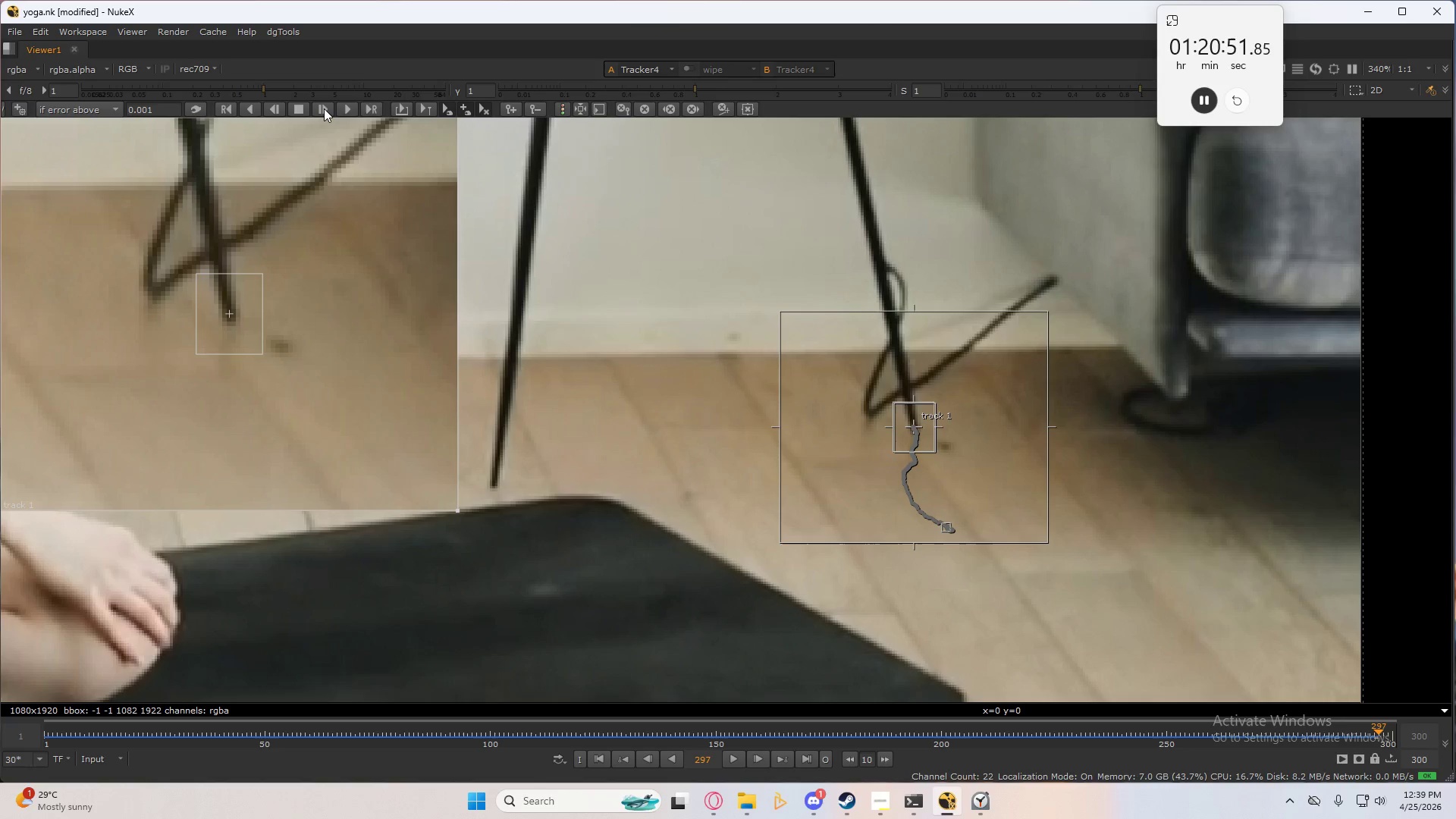 
left_click([324, 108])
 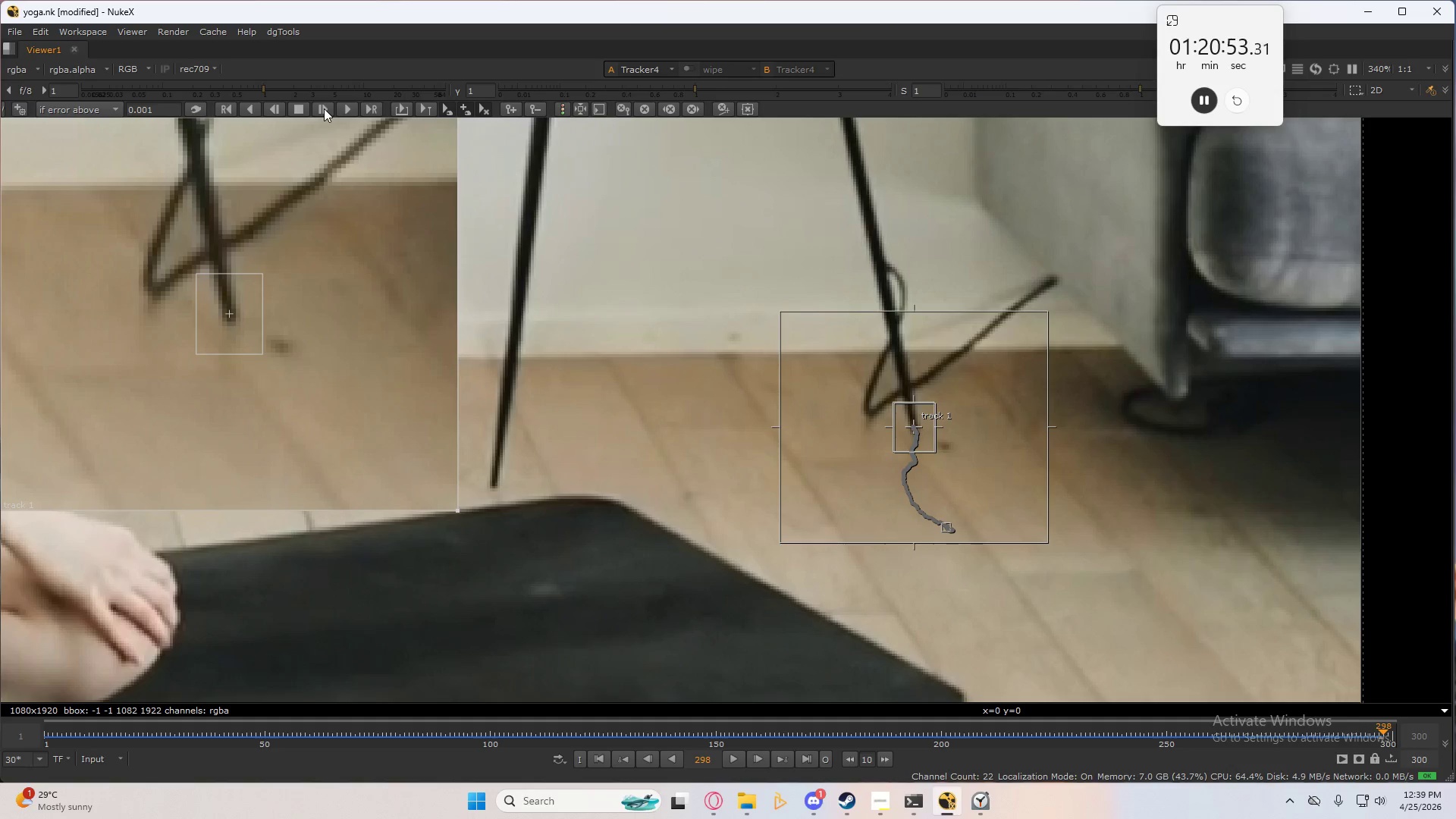 
left_click([324, 108])
 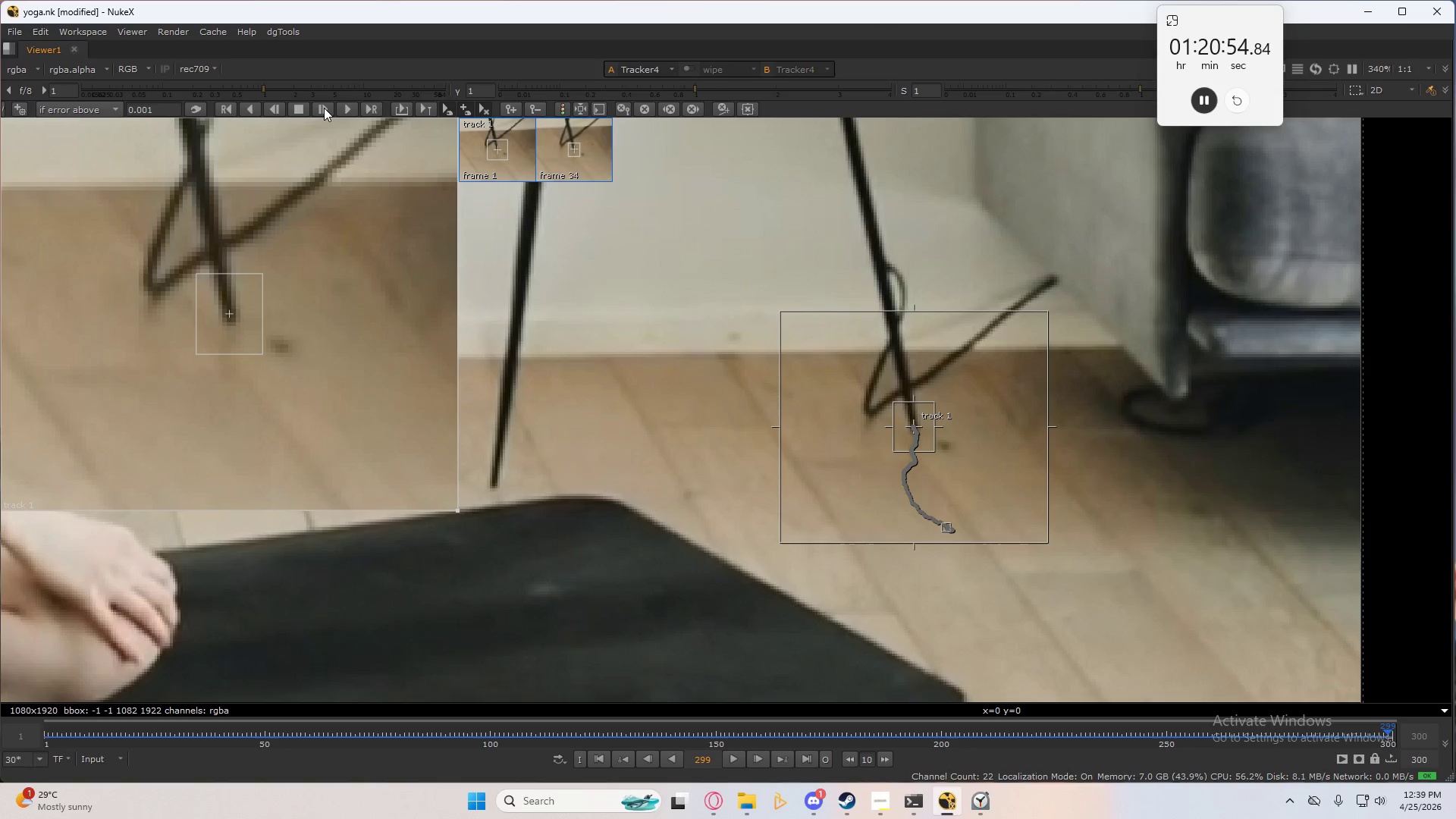 
left_click([324, 108])
 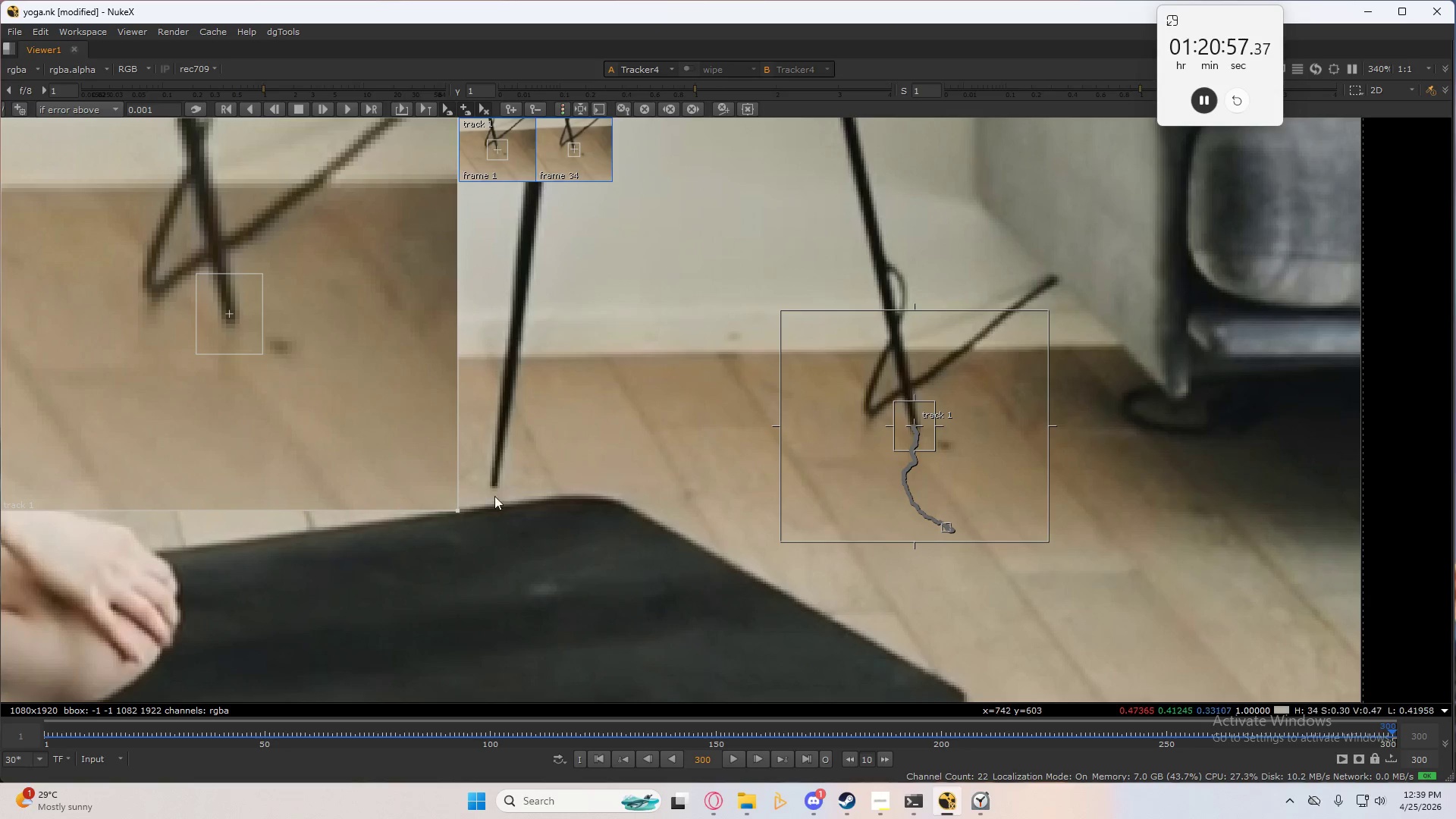 
left_click([604, 761])
 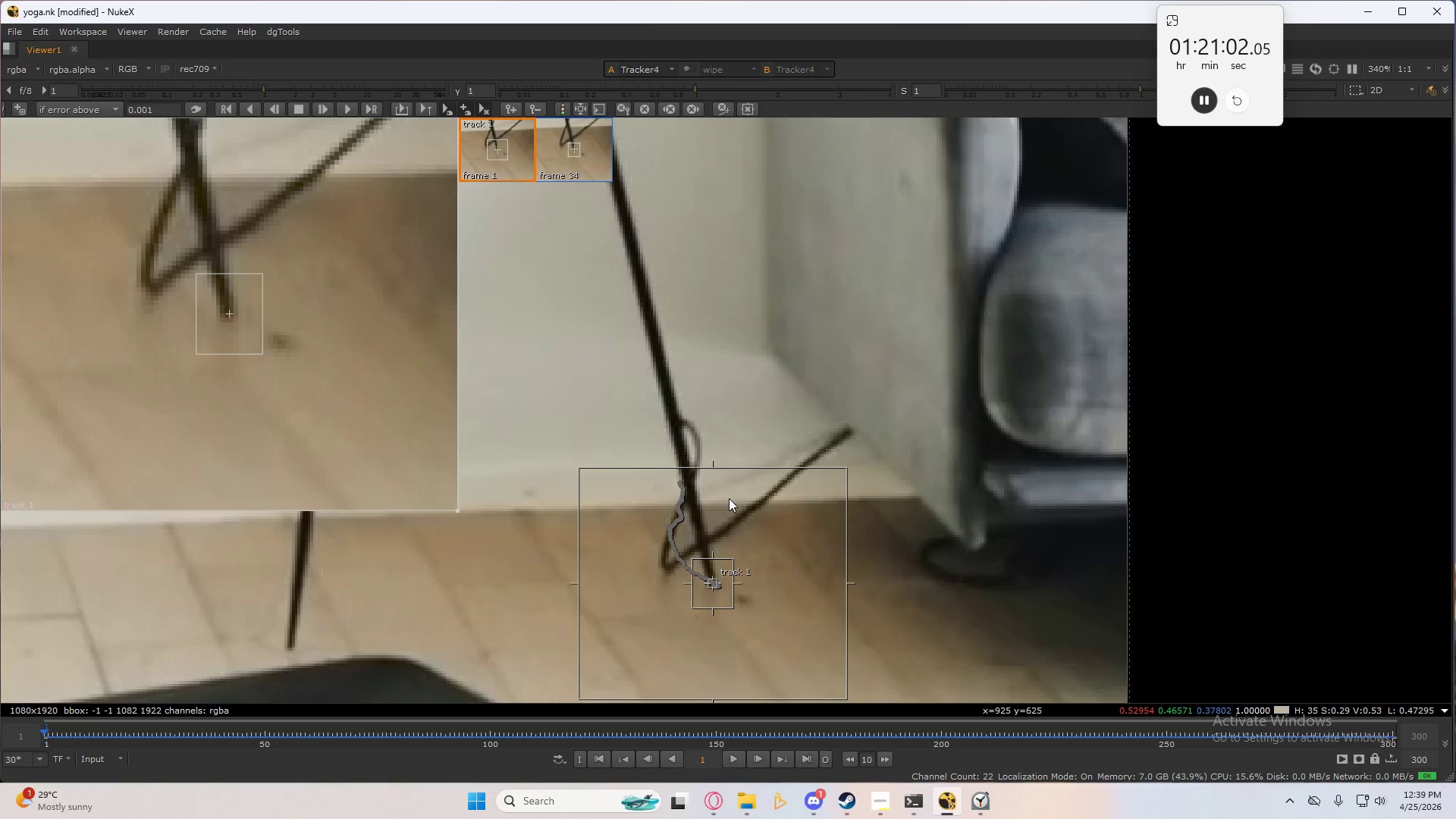 
wait(5.59)
 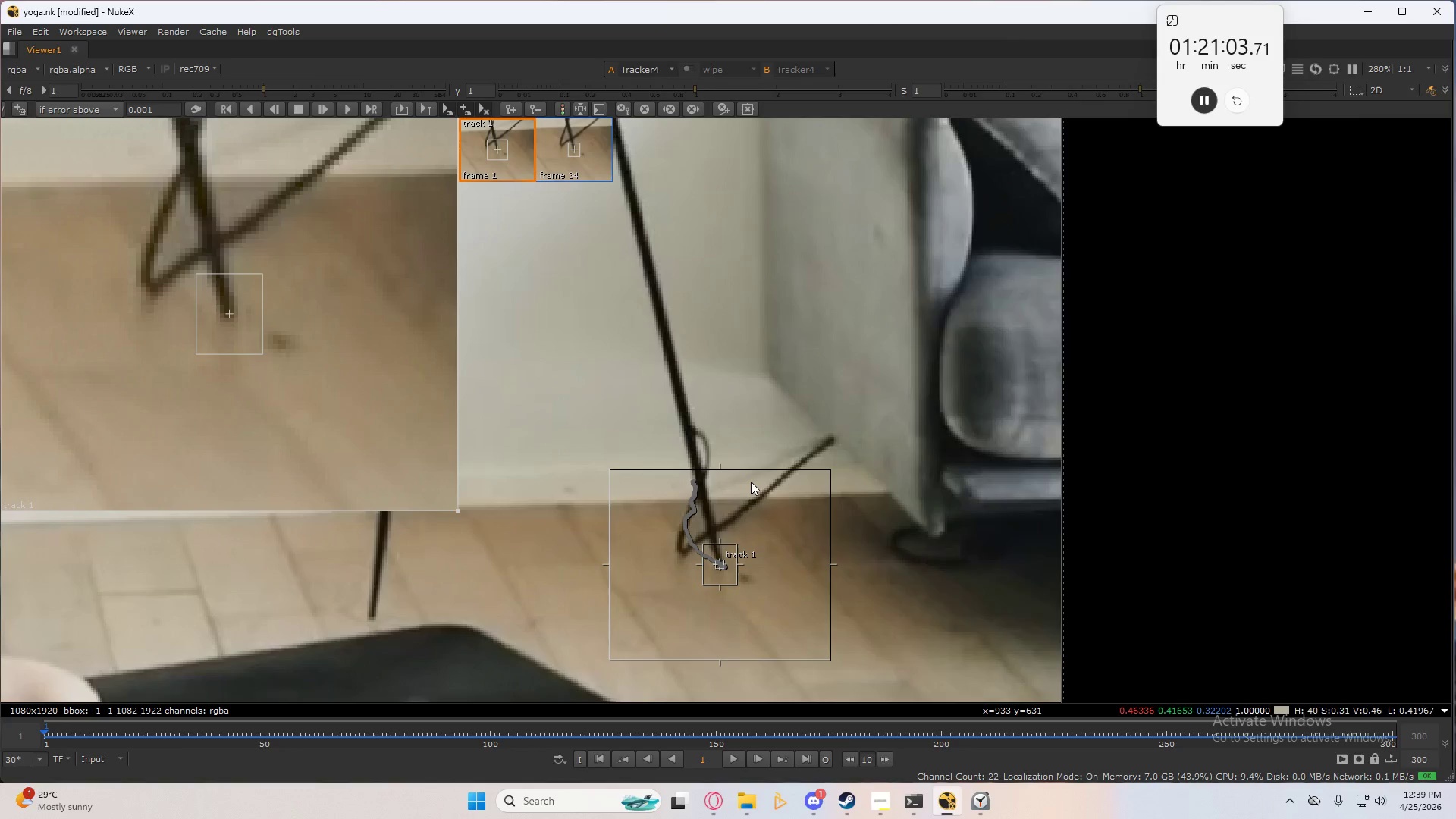 
key(Space)
 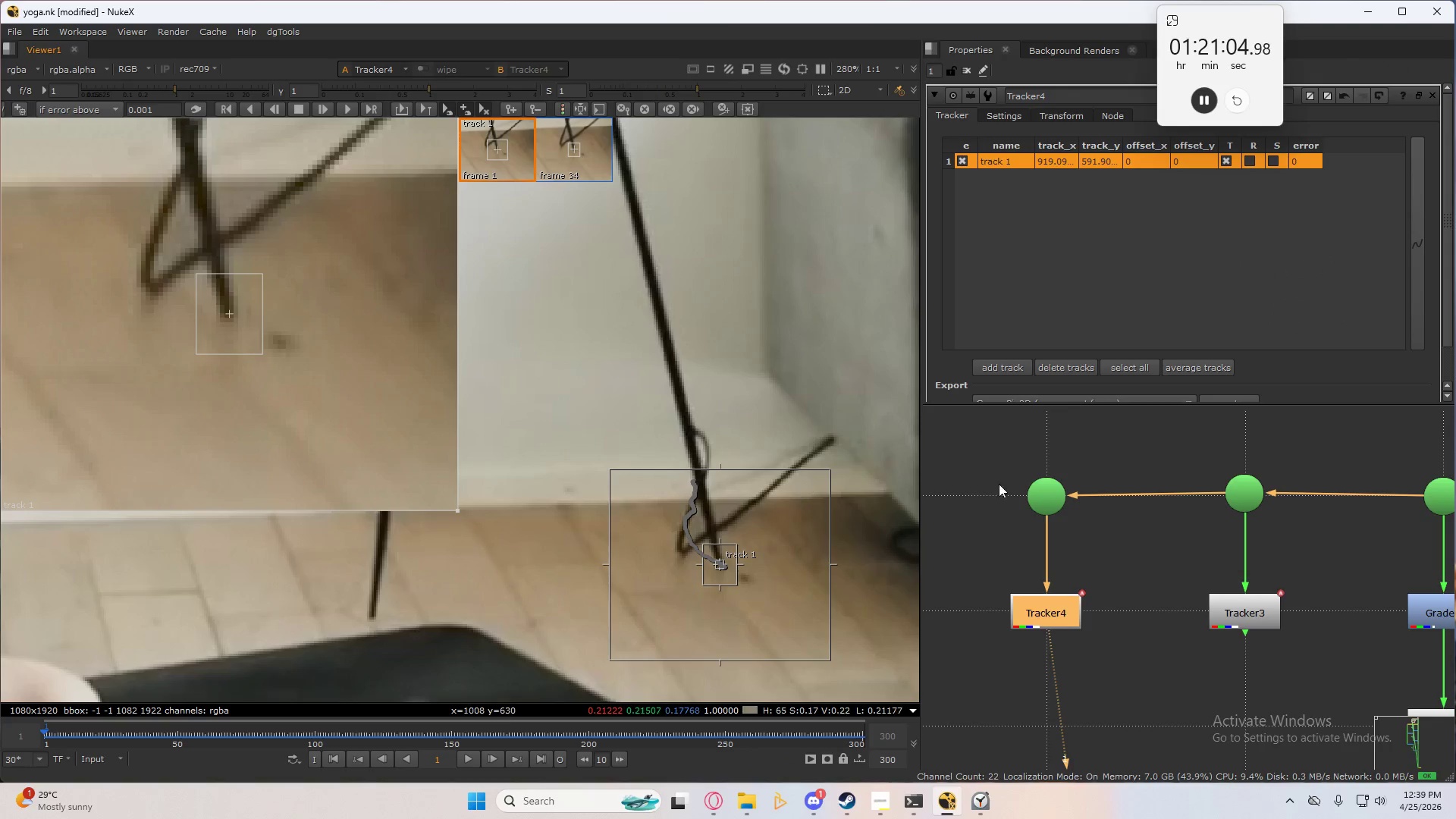 
scroll: coordinate [1166, 275], scroll_direction: down, amount: 5.0
 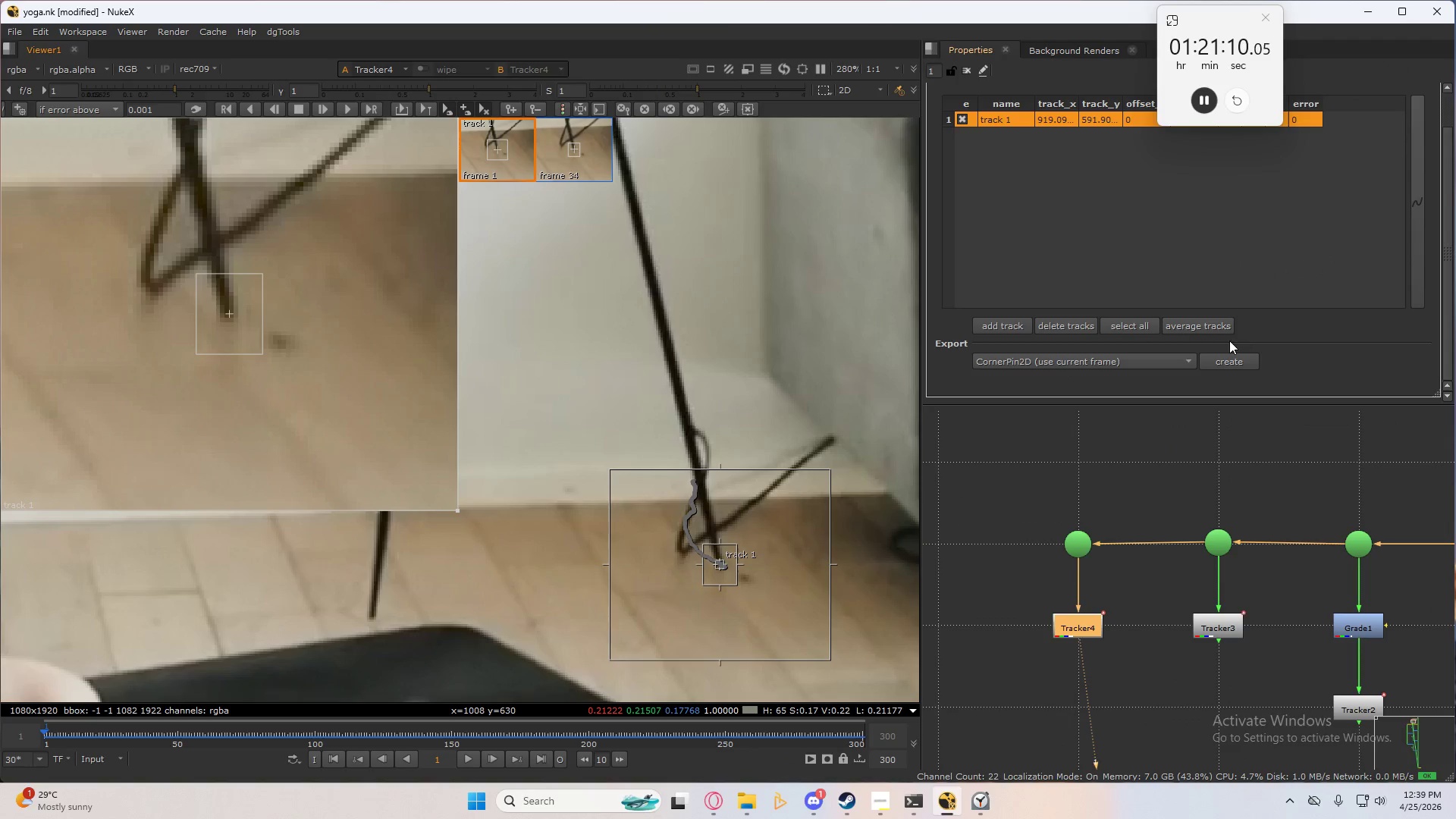 
left_click([1245, 362])
 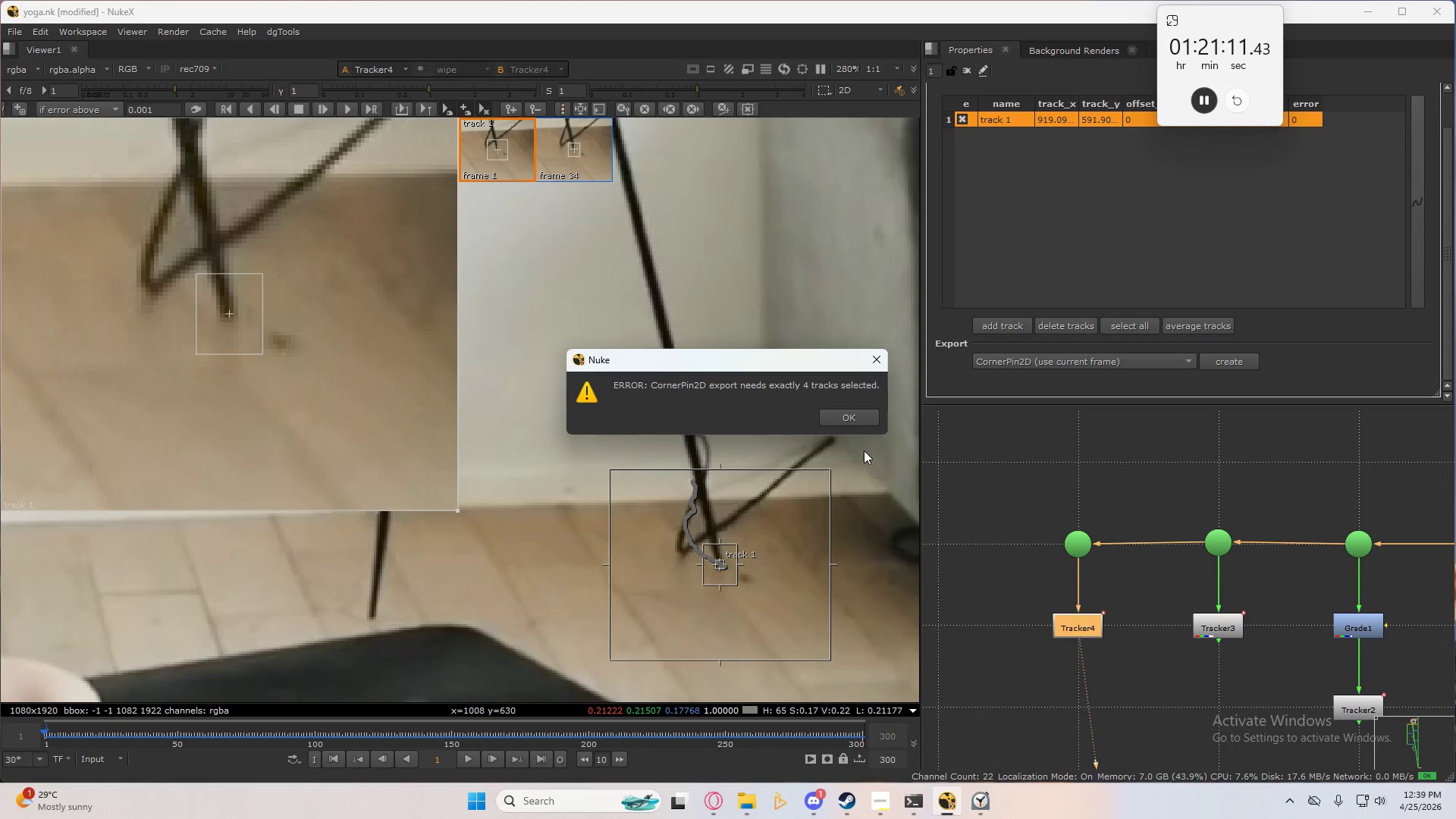 
left_click([855, 420])
 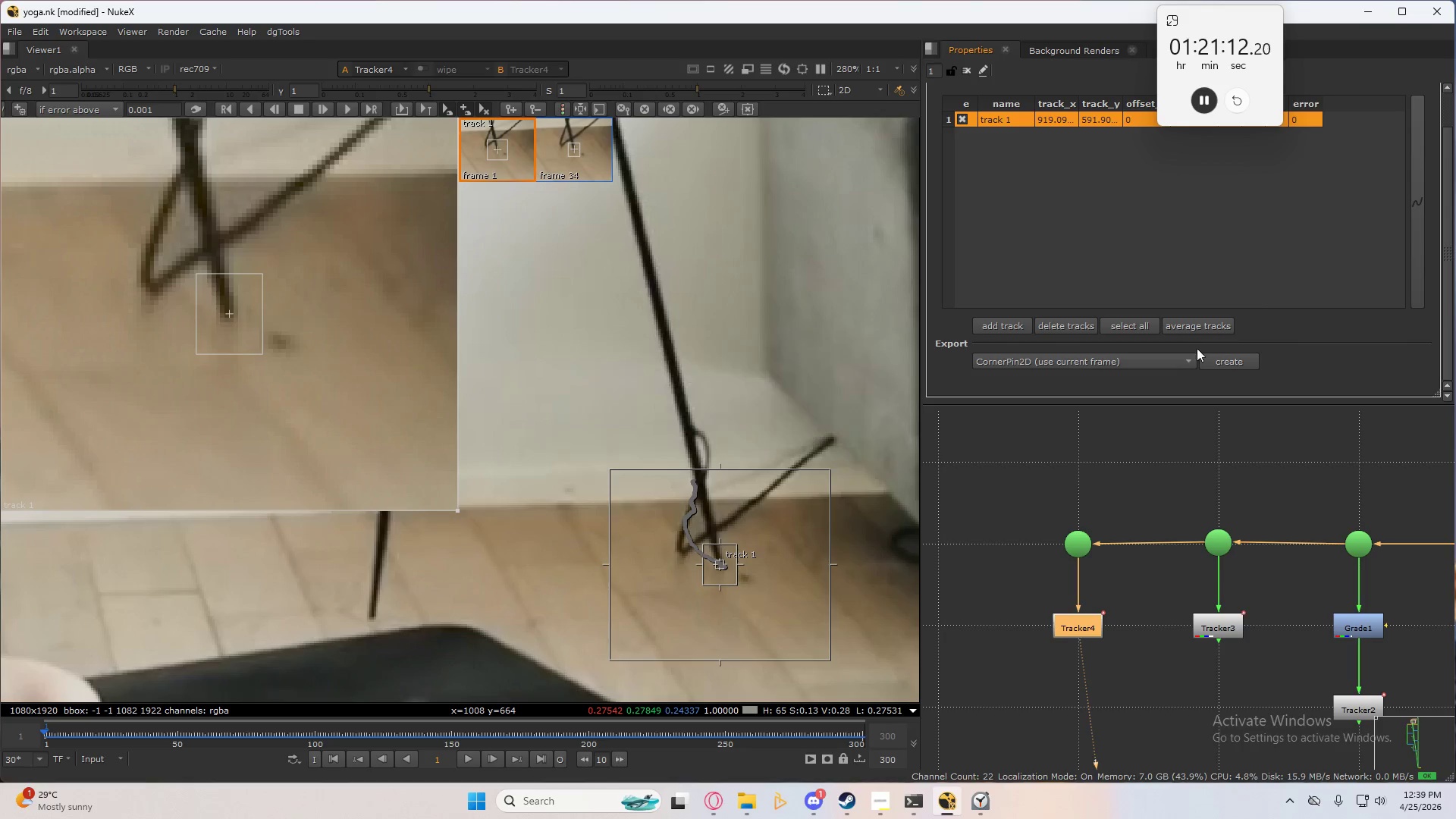 
left_click_drag(start_coordinate=[1155, 357], to_coordinate=[1135, 447])
 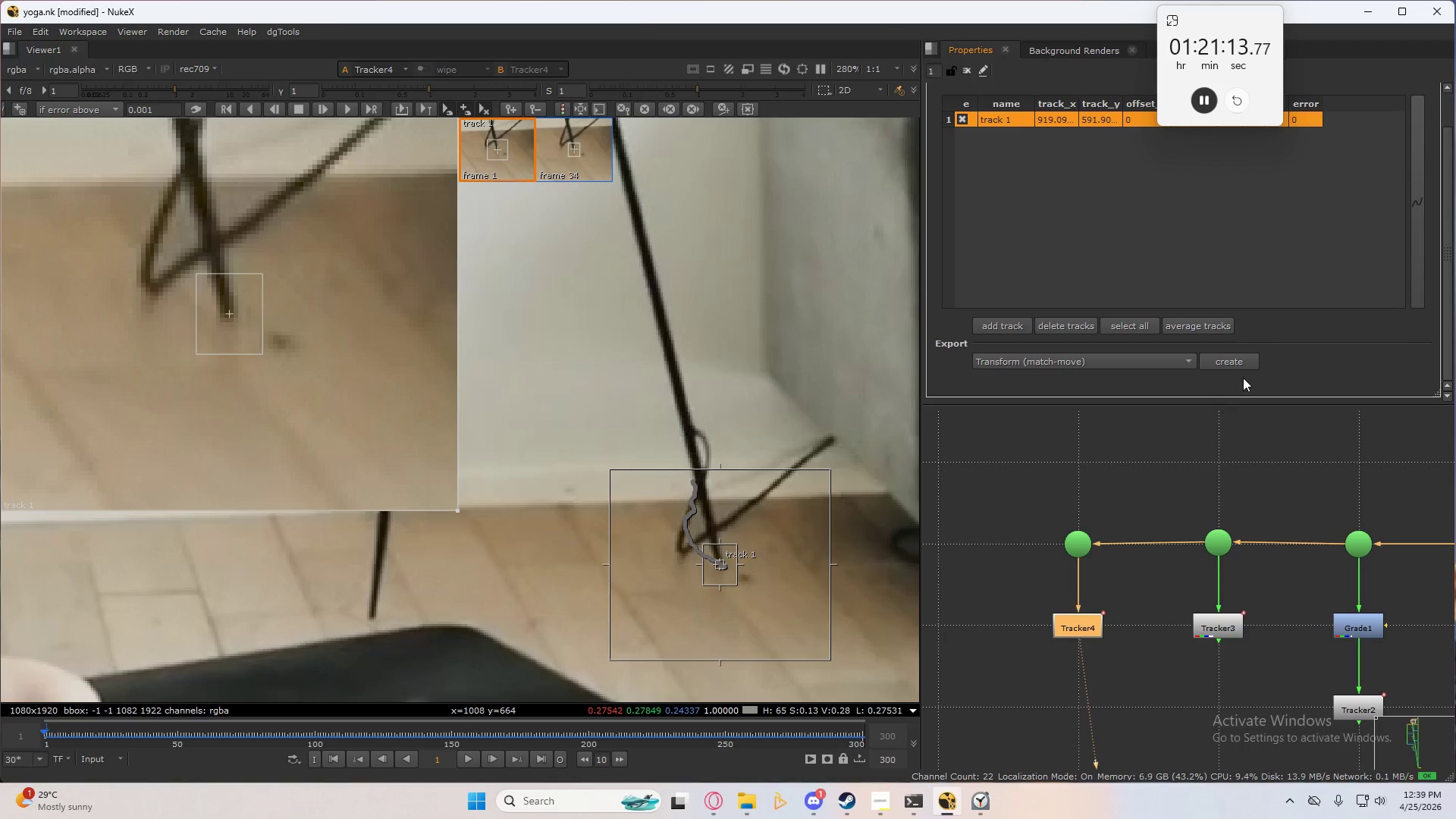 
left_click([1234, 358])
 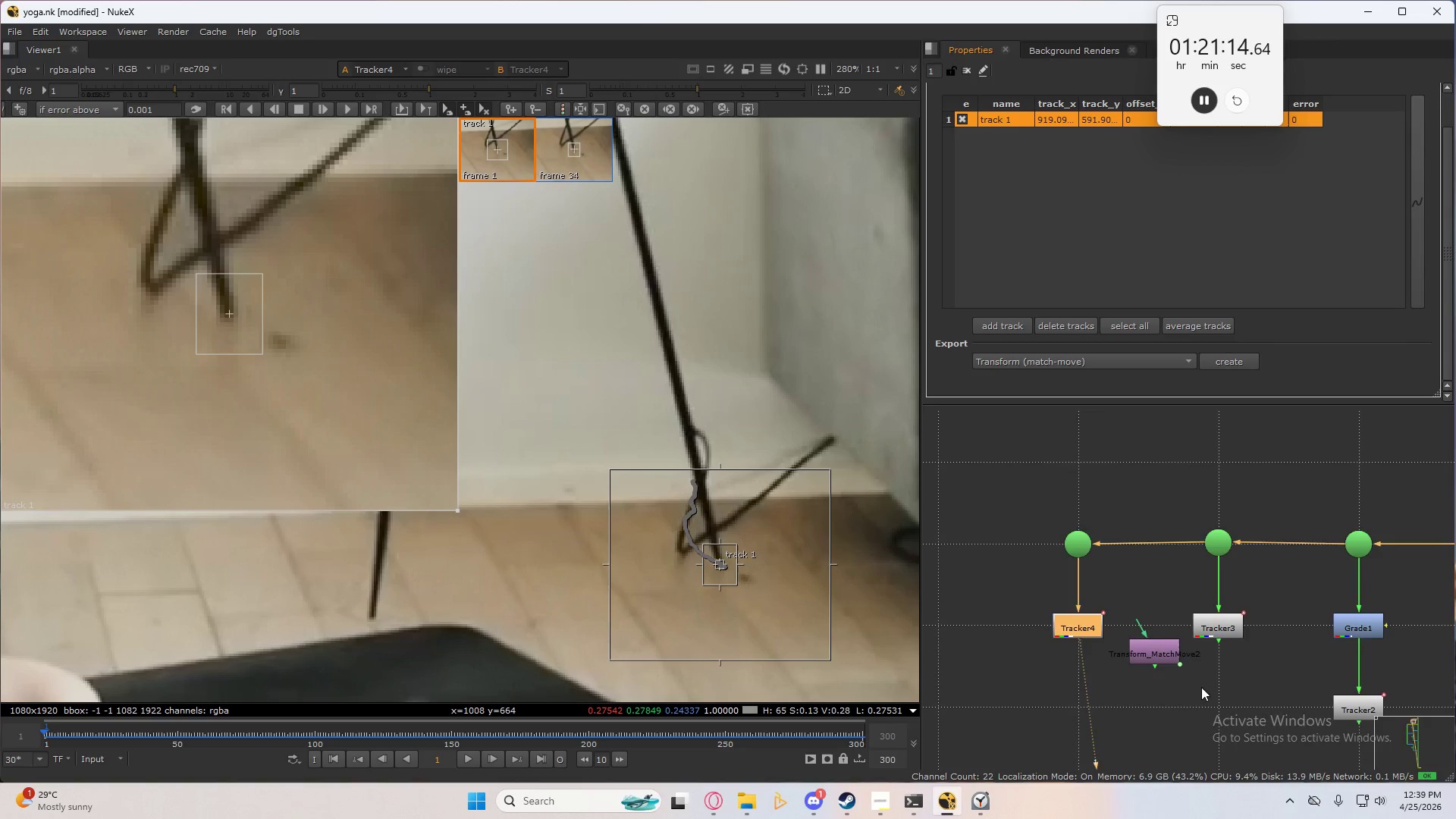 
scroll: coordinate [1050, 545], scroll_direction: down, amount: 8.0
 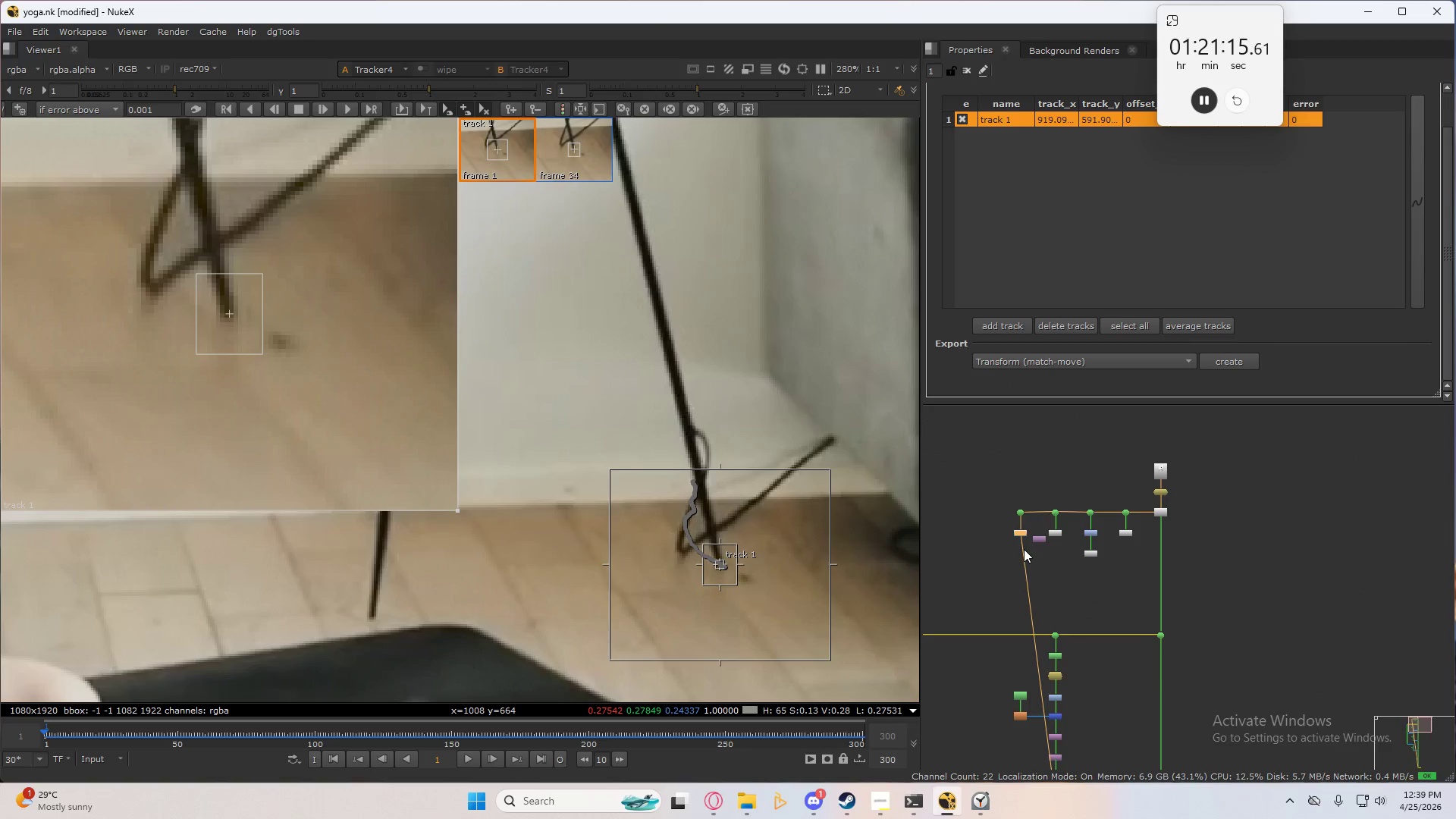 
left_click_drag(start_coordinate=[1024, 554], to_coordinate=[1030, 567])
 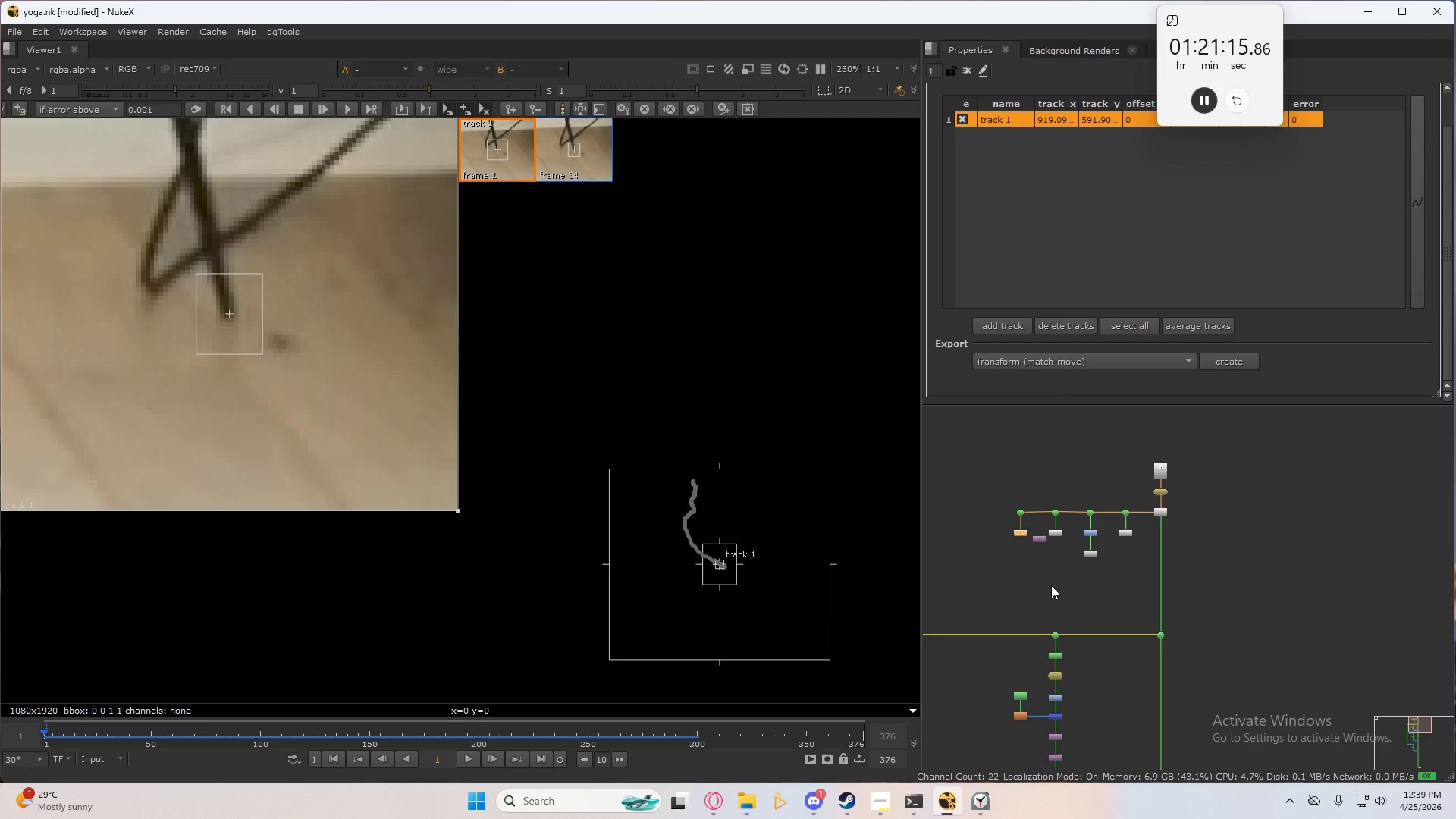 
double_click([1056, 588])
 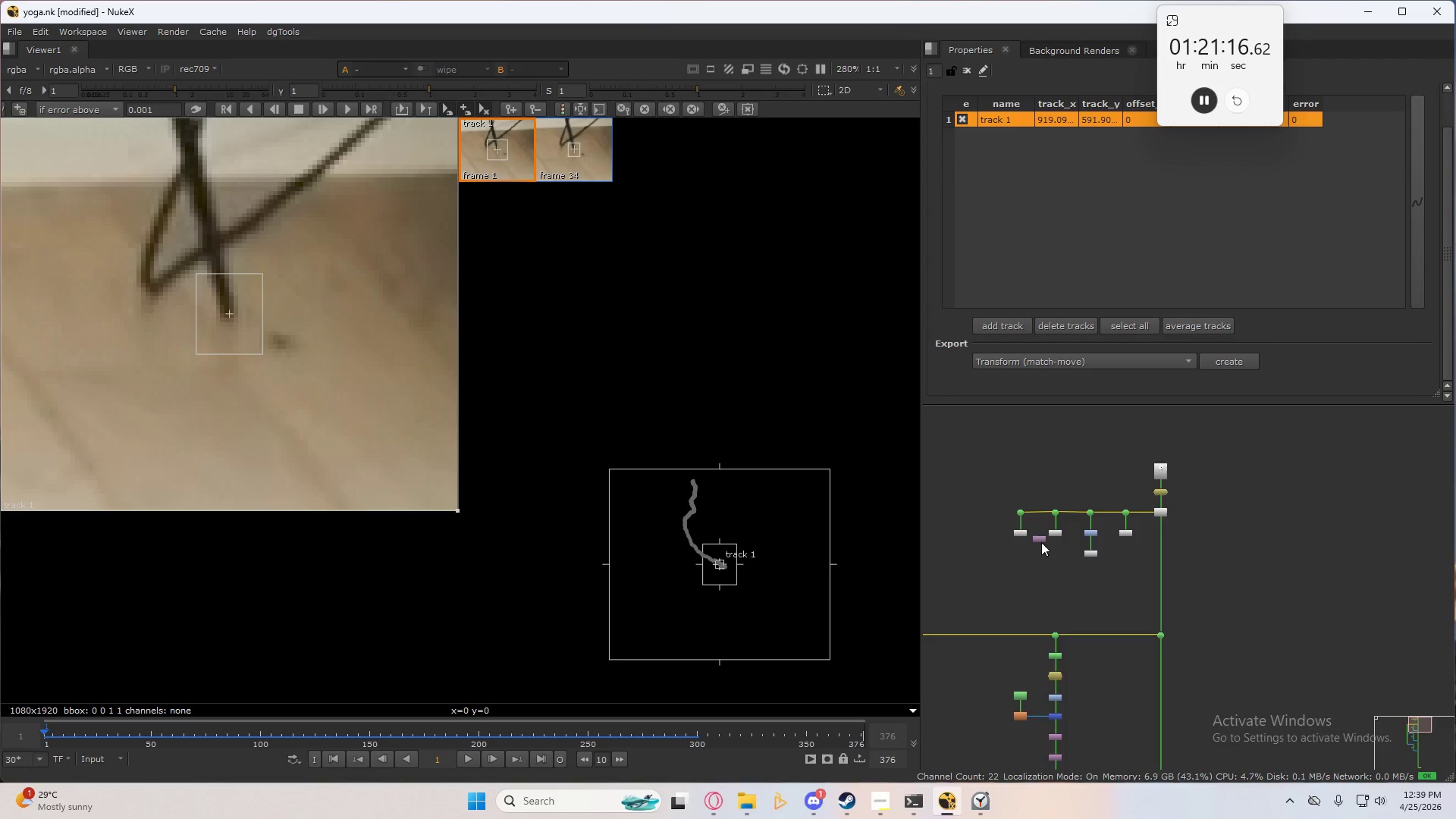 
left_click_drag(start_coordinate=[1037, 537], to_coordinate=[1202, 546])
 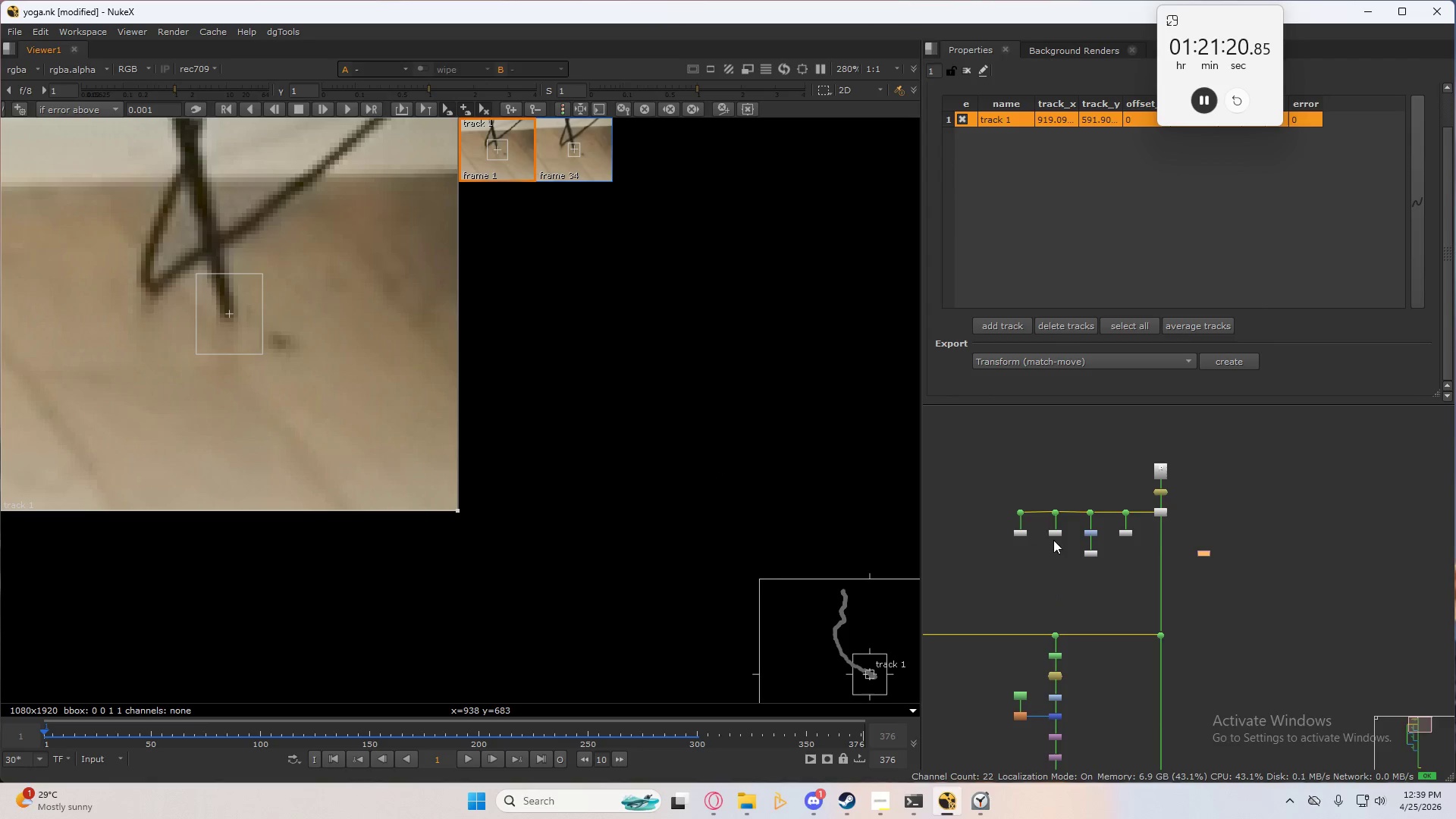 
scroll: coordinate [1209, 521], scroll_direction: up, amount: 5.0
 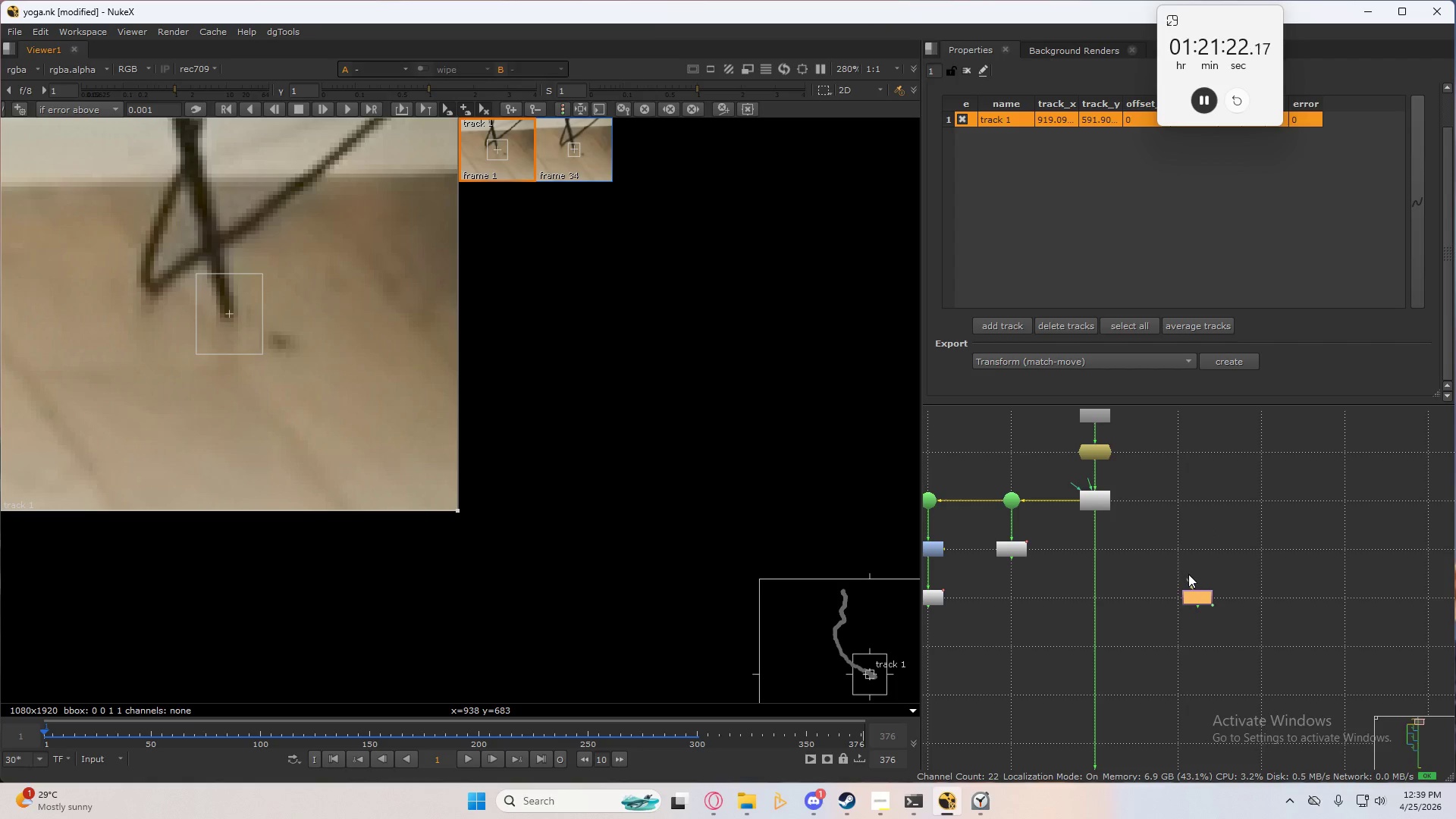 
left_click_drag(start_coordinate=[1188, 581], to_coordinate=[1100, 449])
 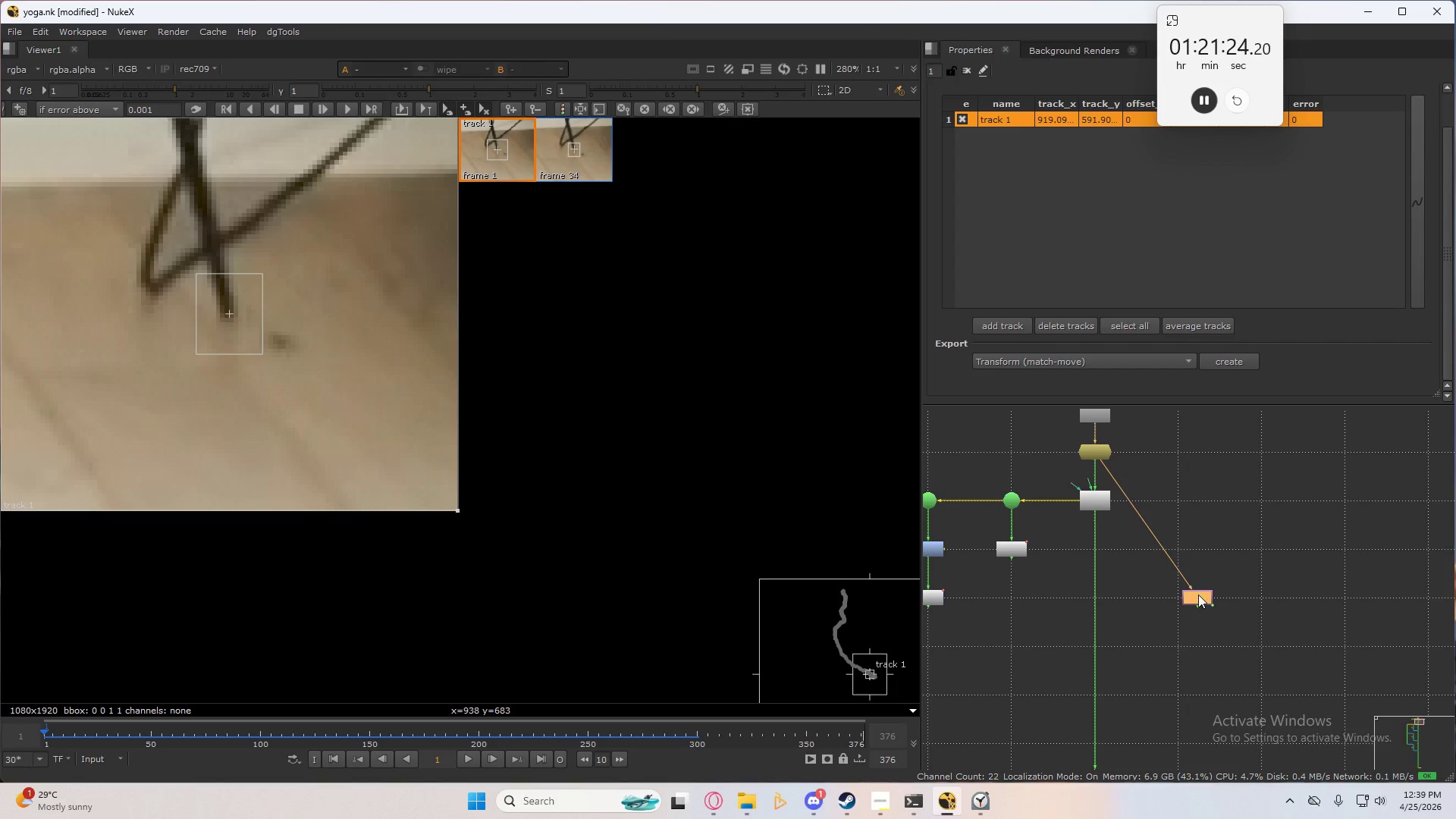 
left_click_drag(start_coordinate=[1198, 595], to_coordinate=[1178, 450])
 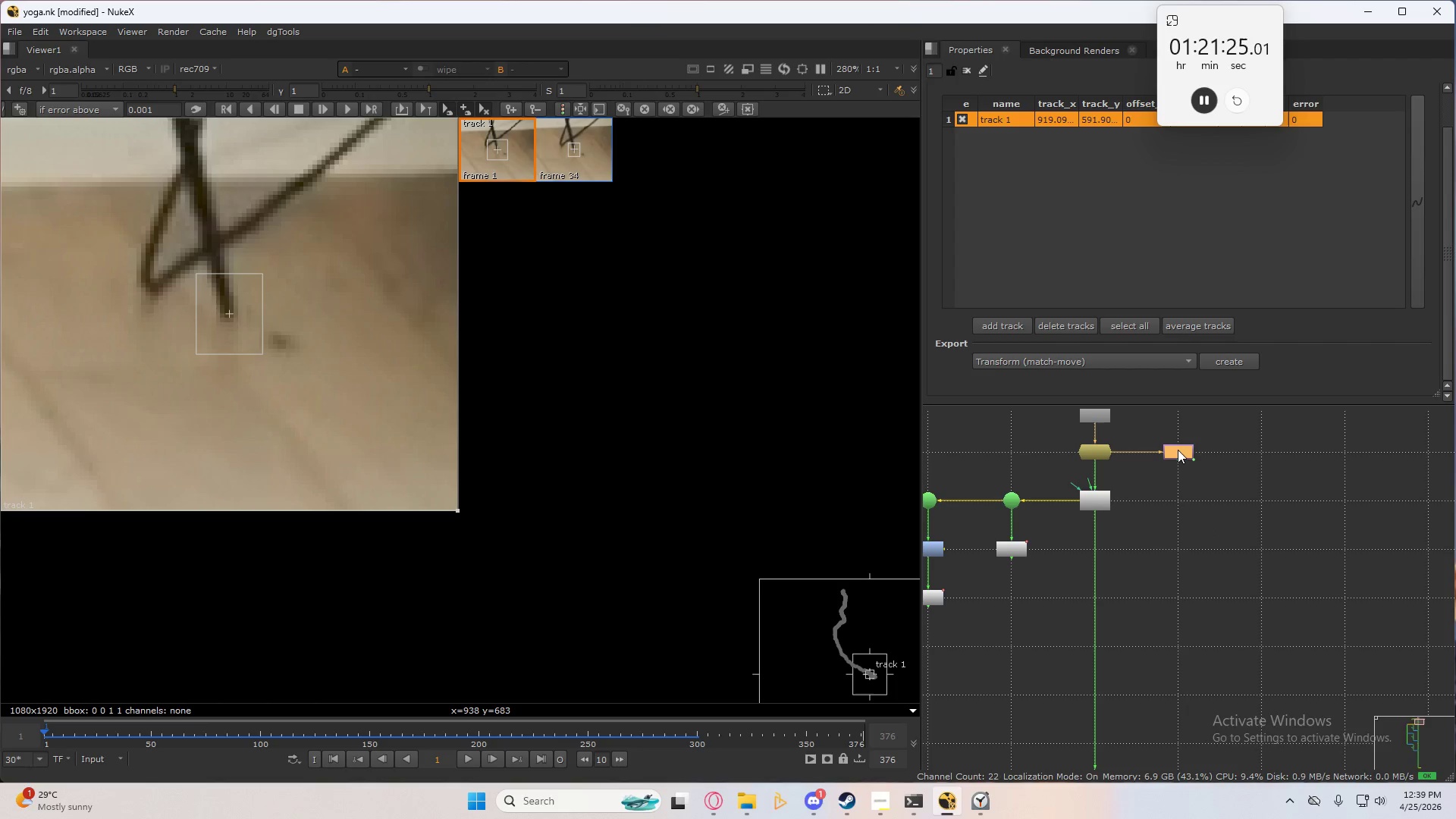 
left_click([1178, 450])
 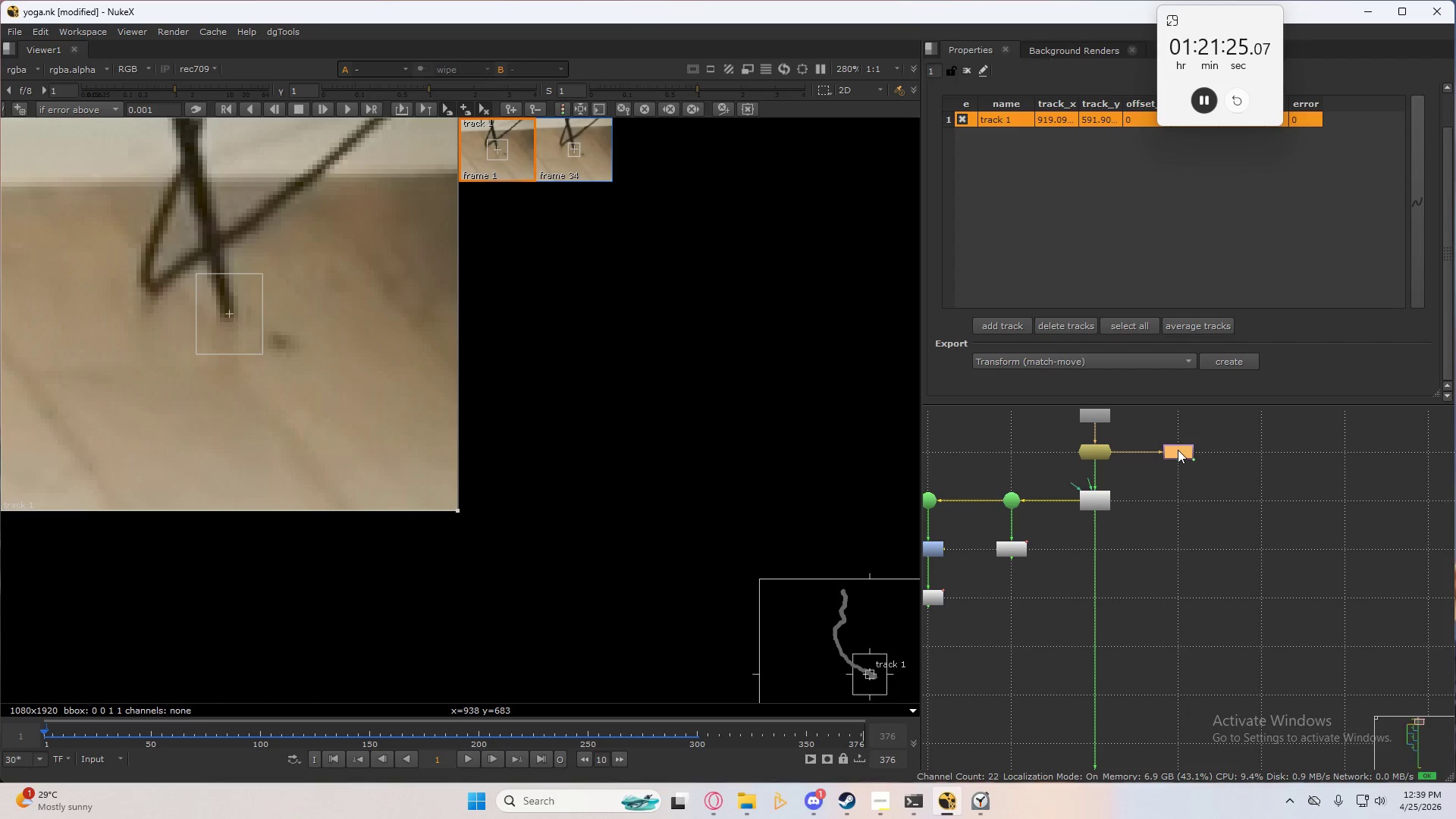 
key(1)
 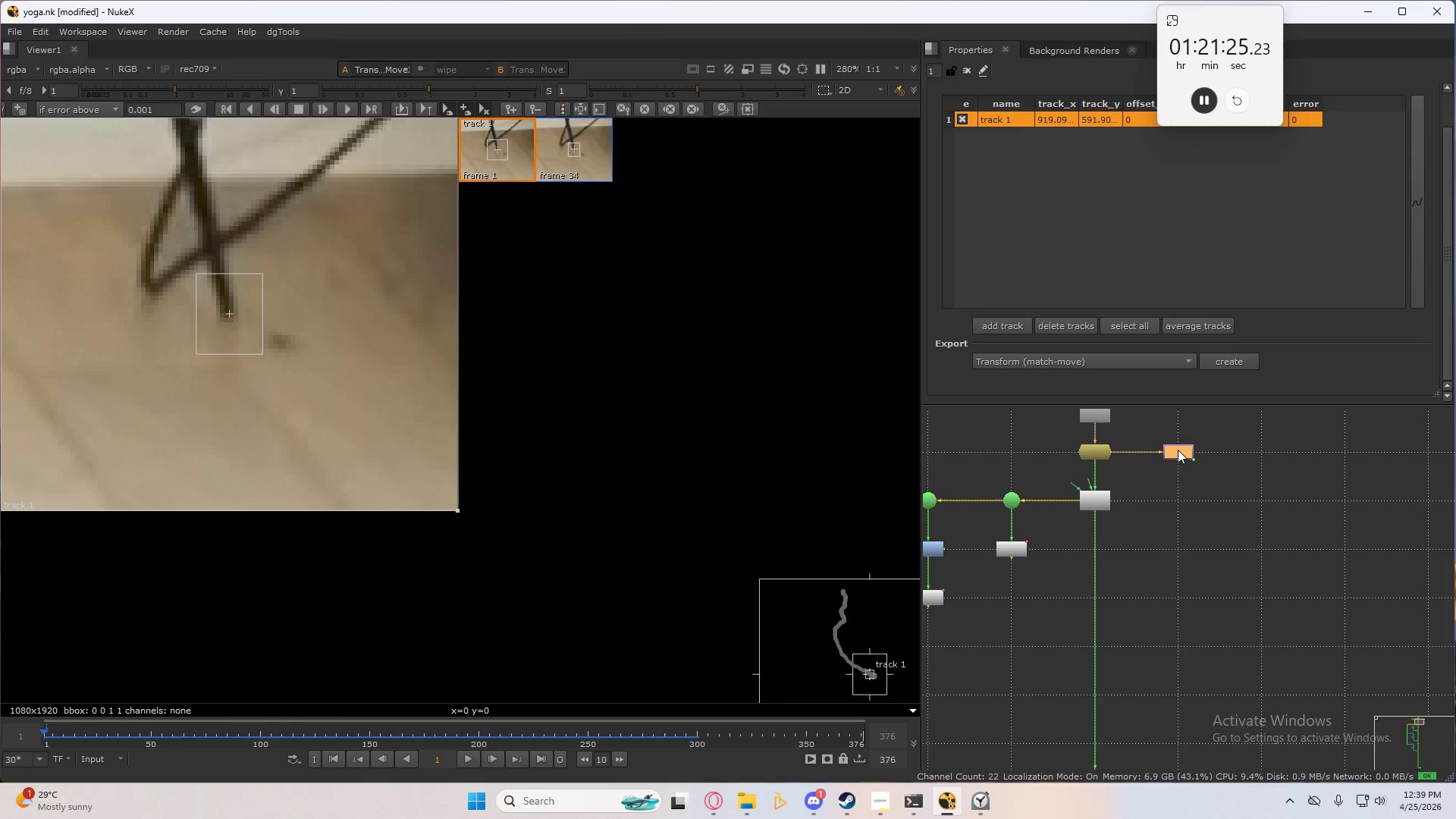 
double_click([1178, 450])
 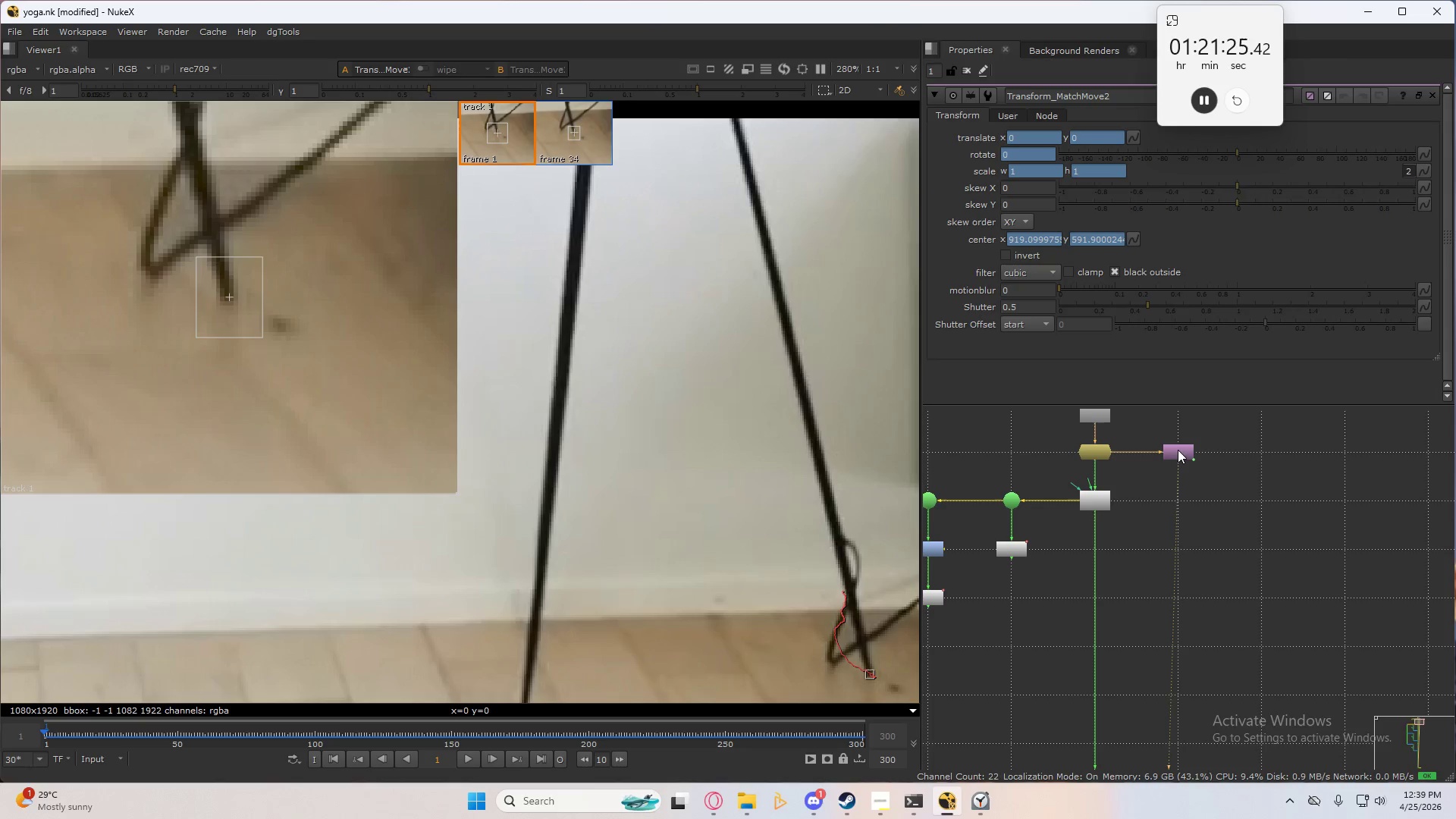 
triple_click([1178, 450])
 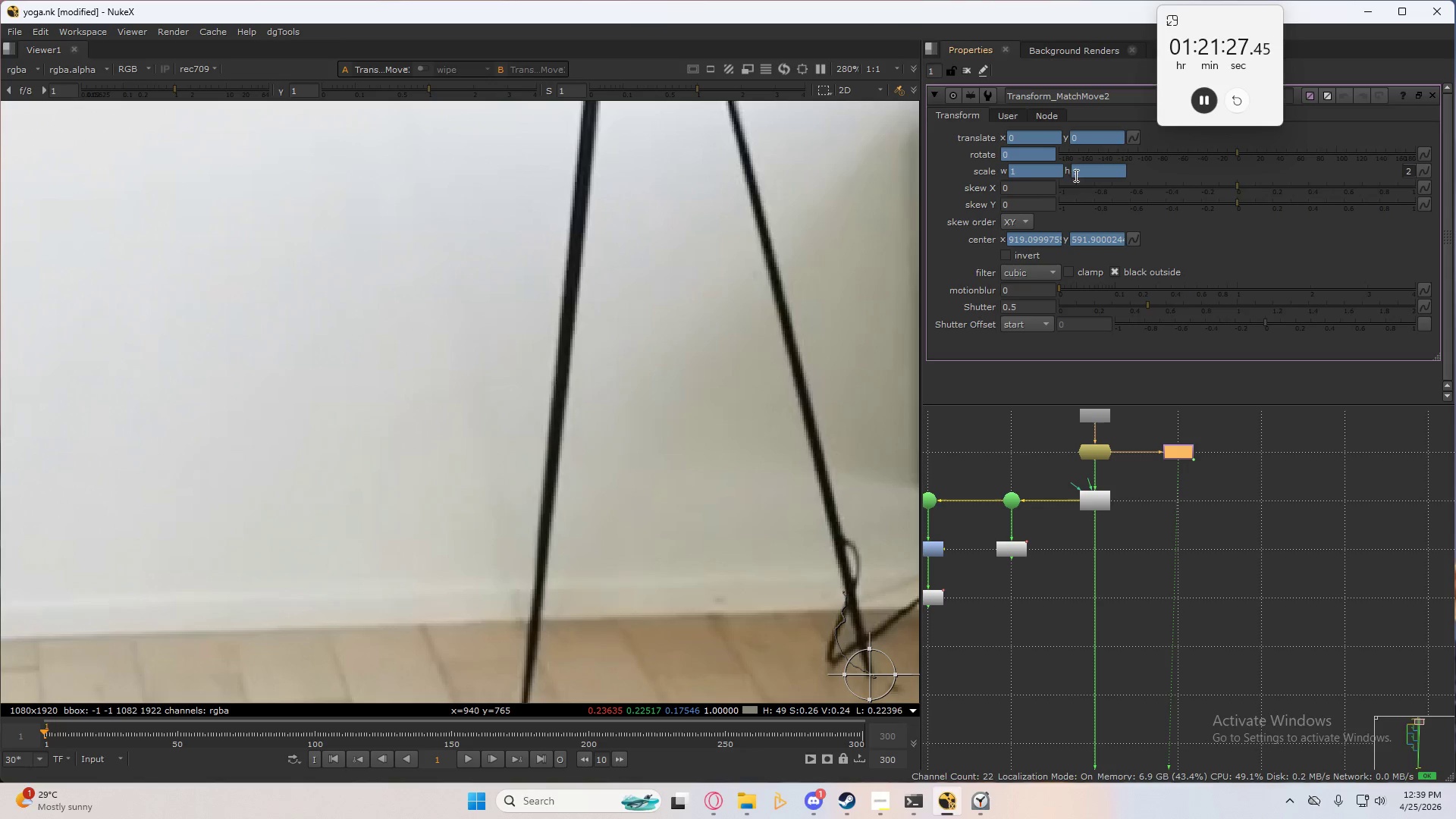 
left_click([1012, 247])
 